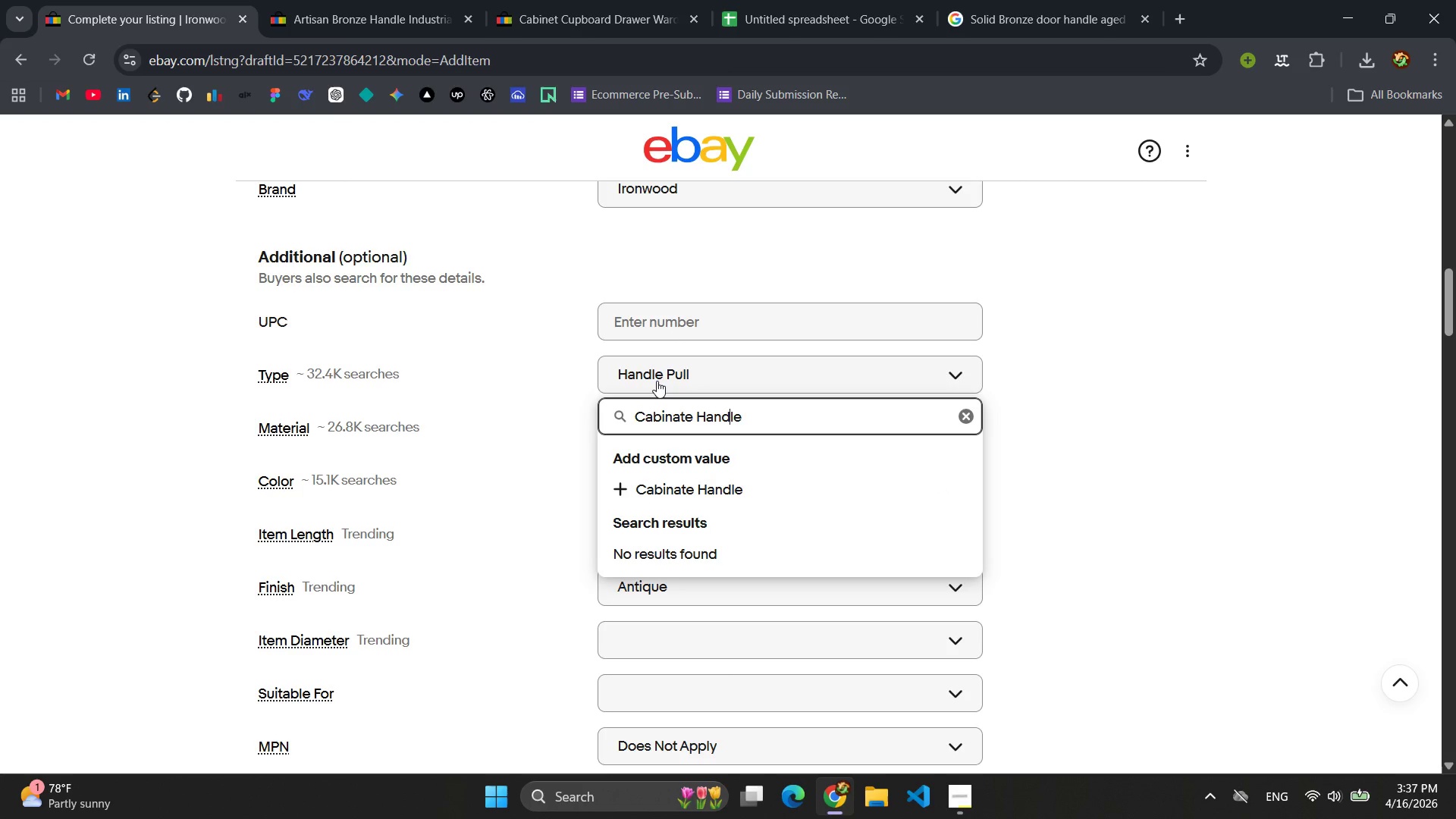 
hold_key(key=ArrowLeft, duration=0.62)
 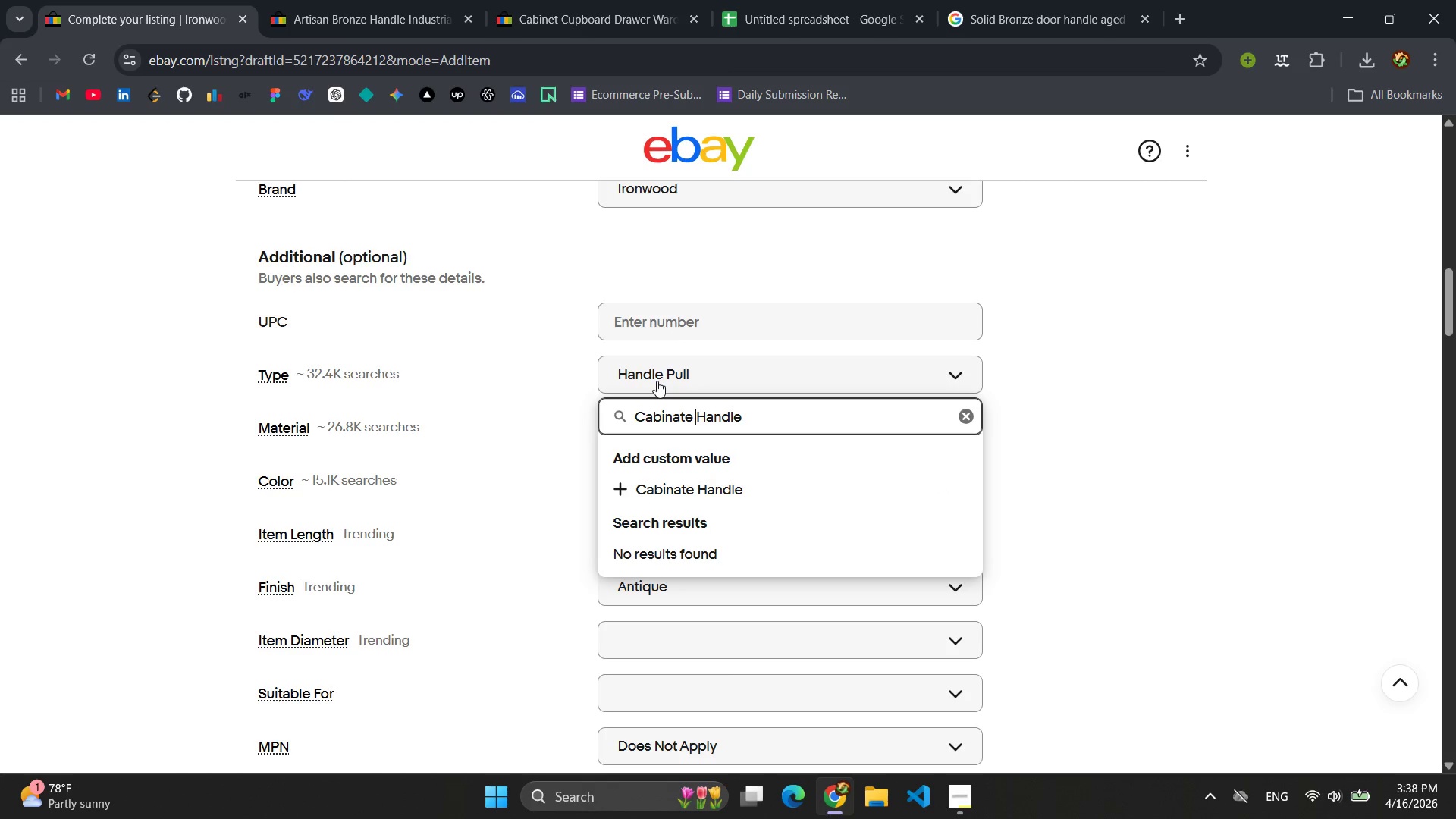 
key(ArrowLeft)
 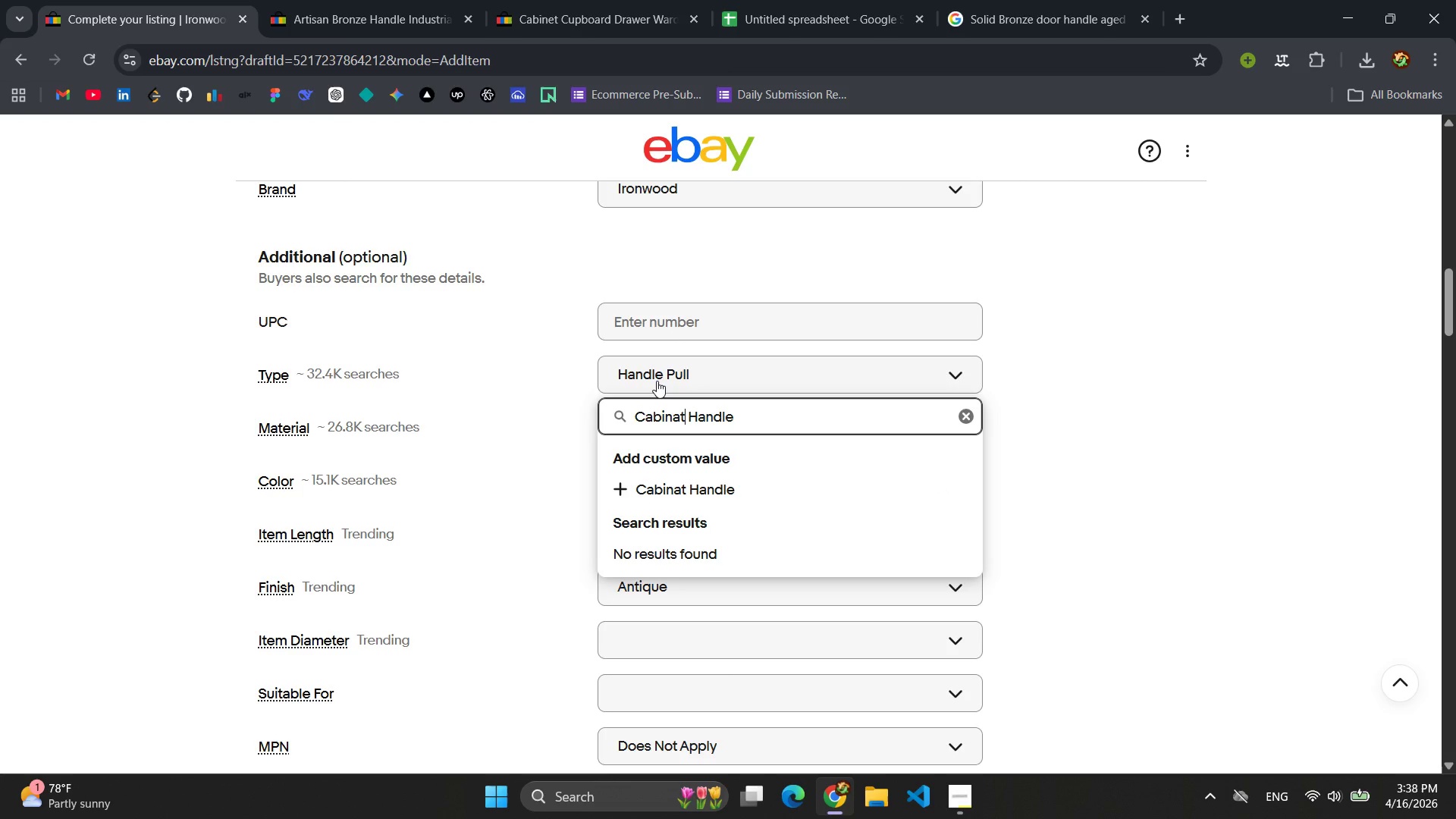 
key(Backspace)
key(Backspace)
key(Backspace)
type(et)
 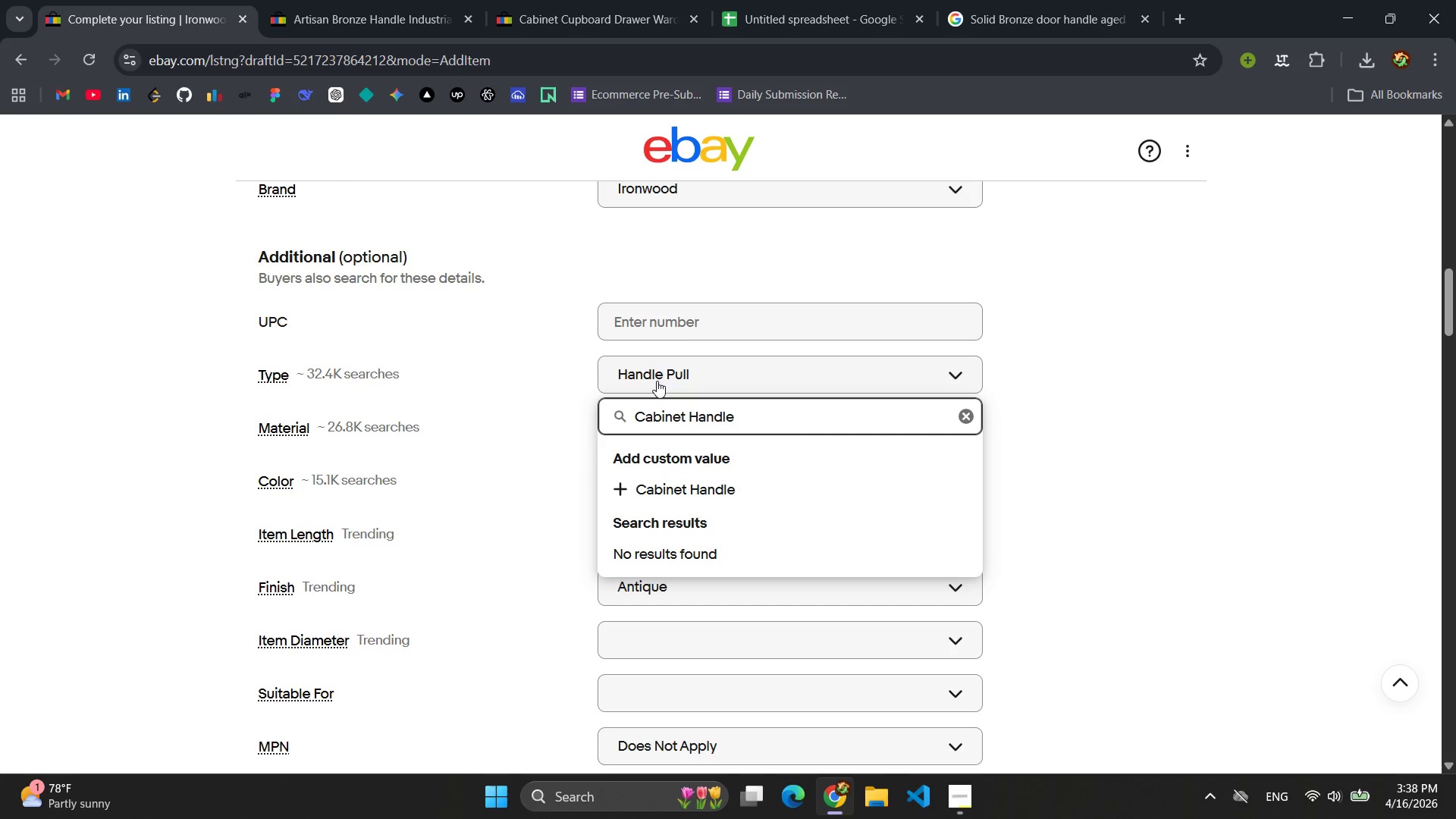 
key(Enter)
 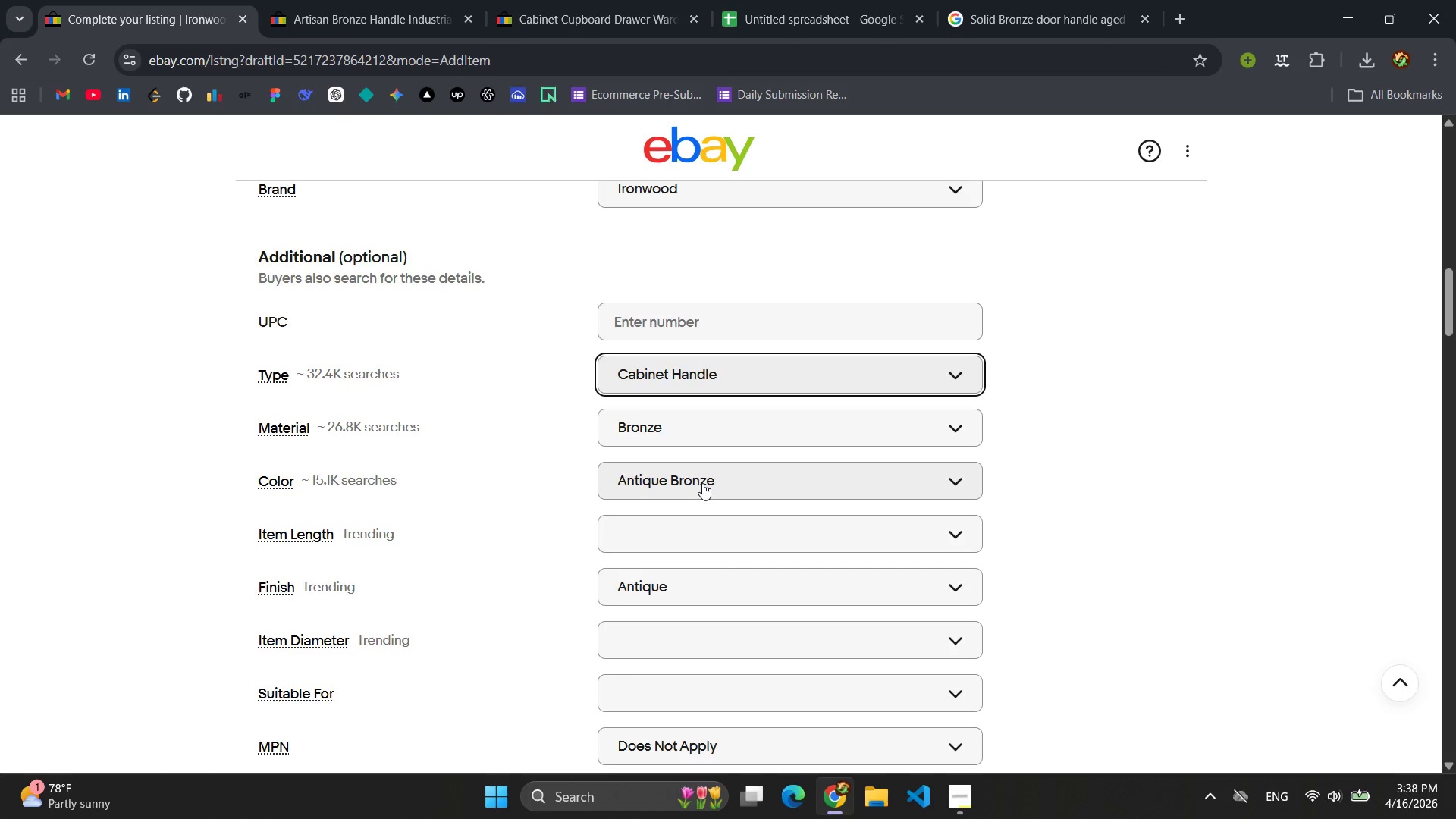 
wait(7.49)
 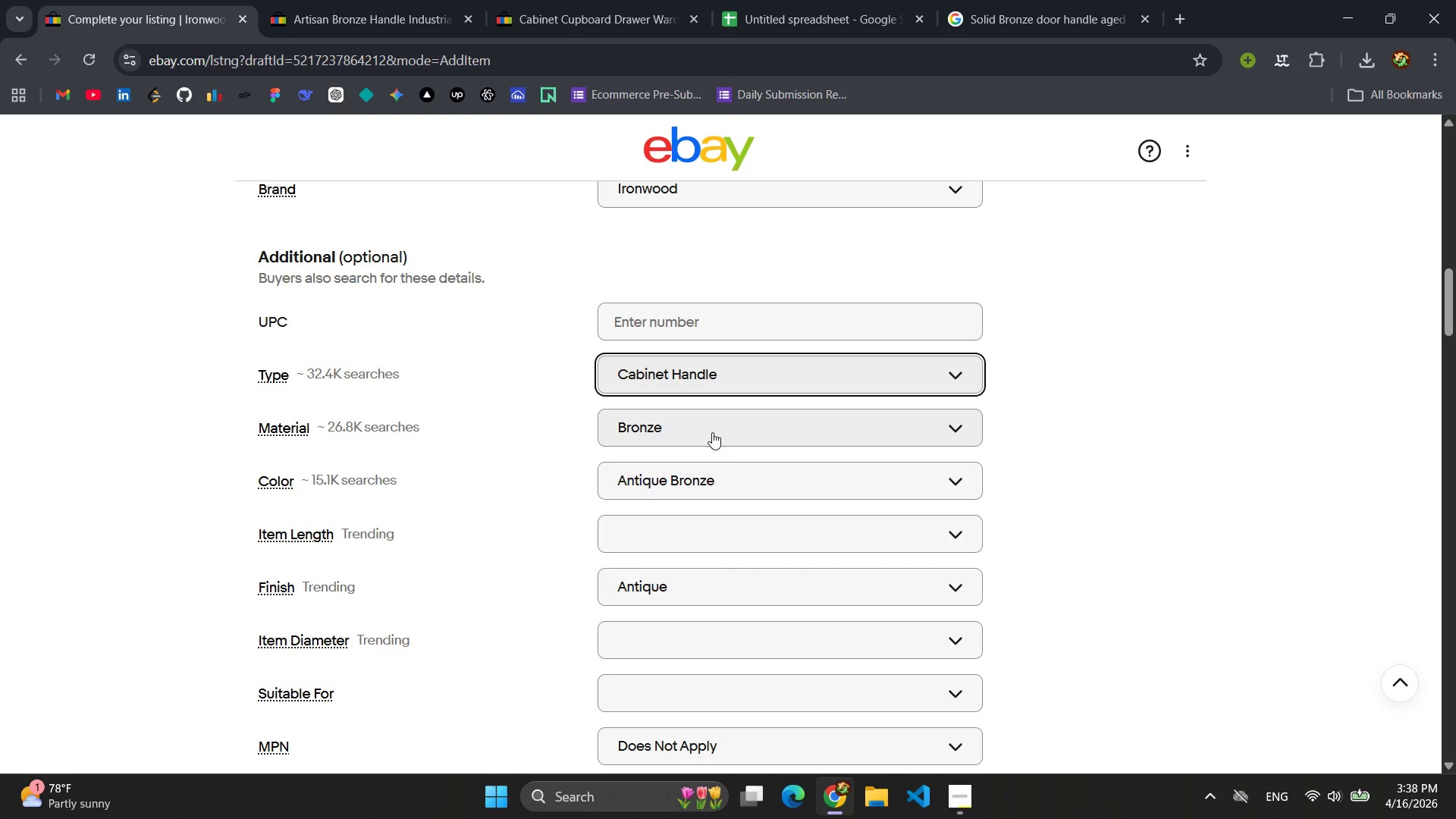 
left_click([702, 483])
 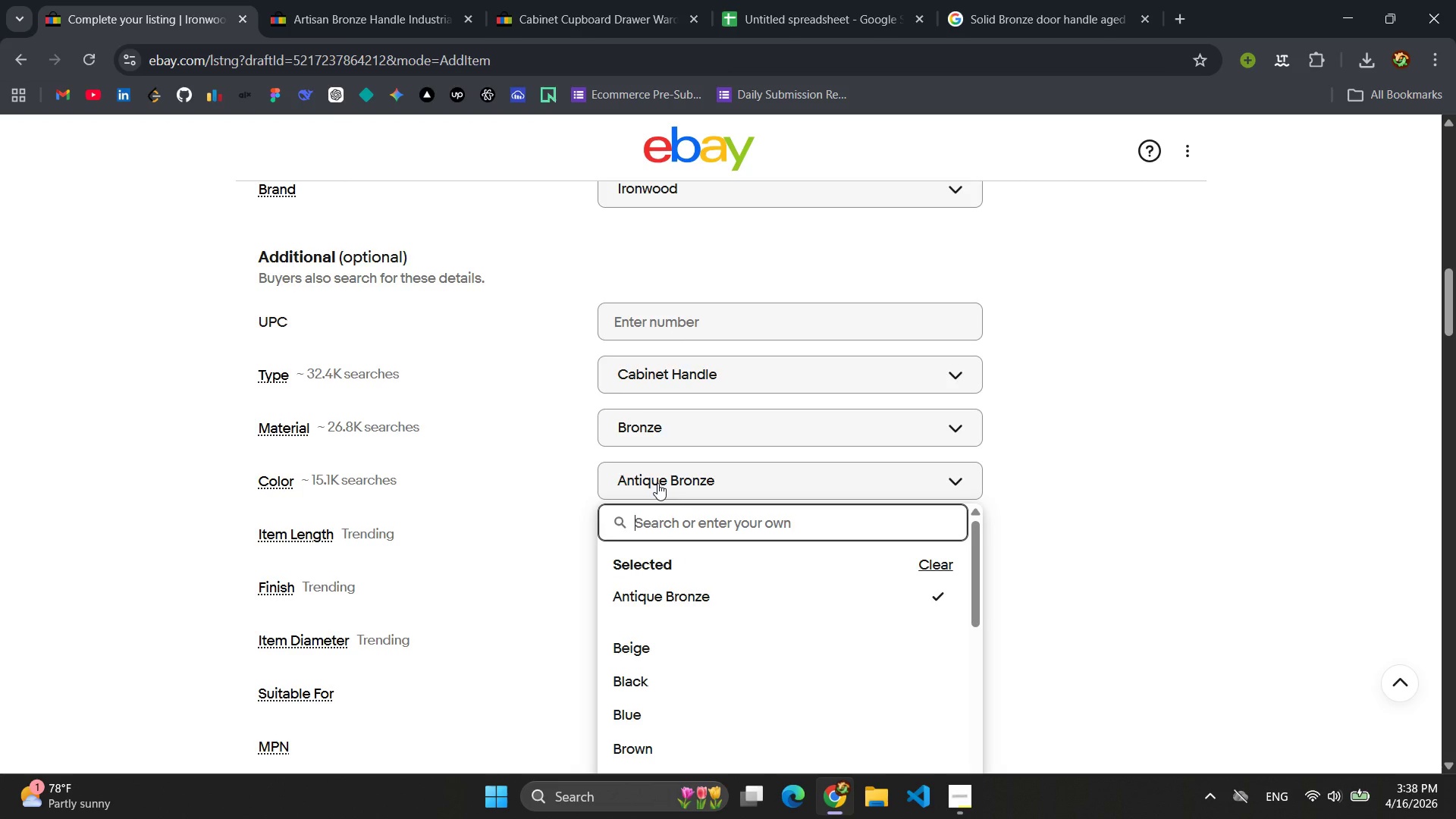 
type(Matte)
 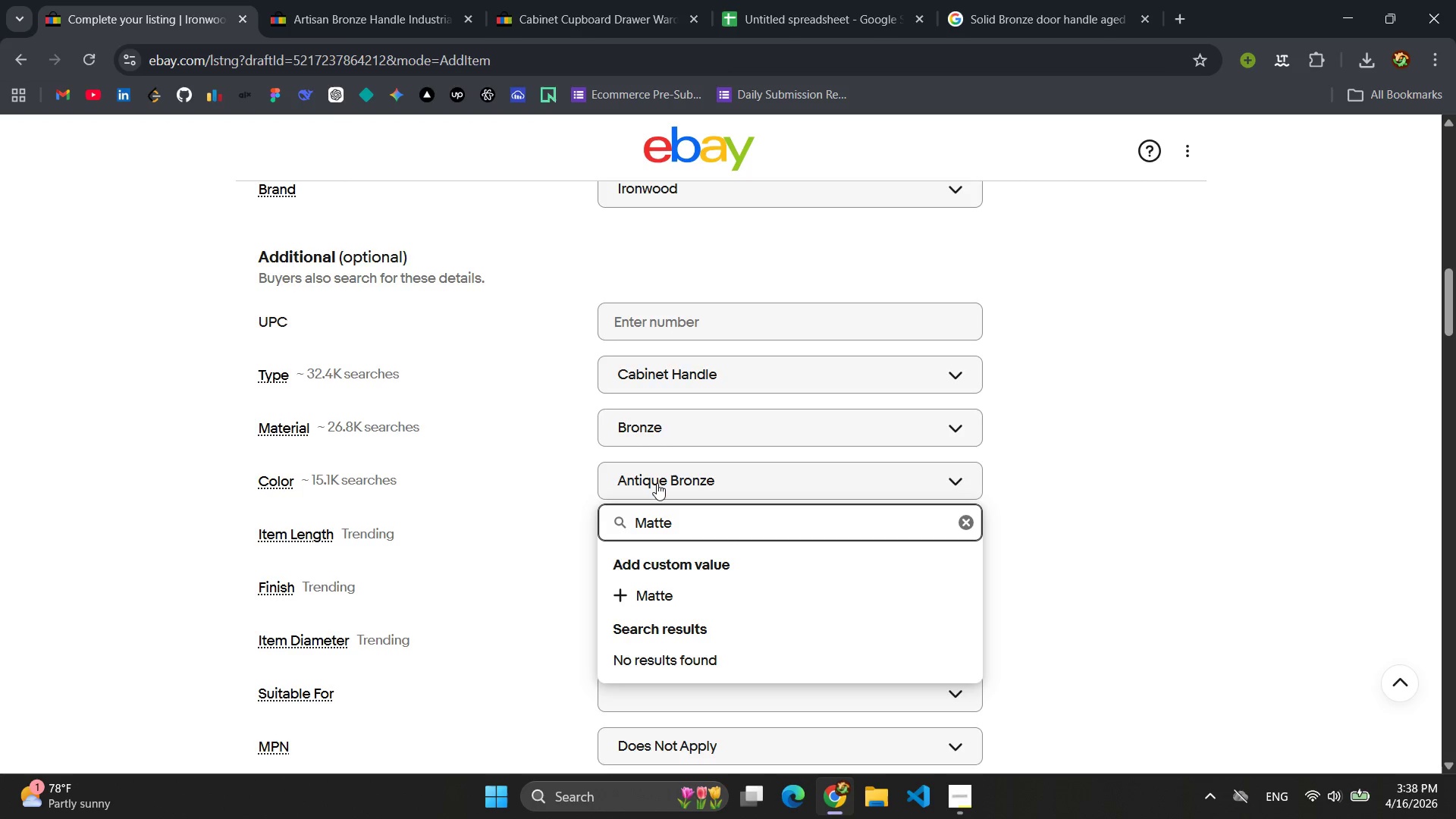 
type( Bronze)
 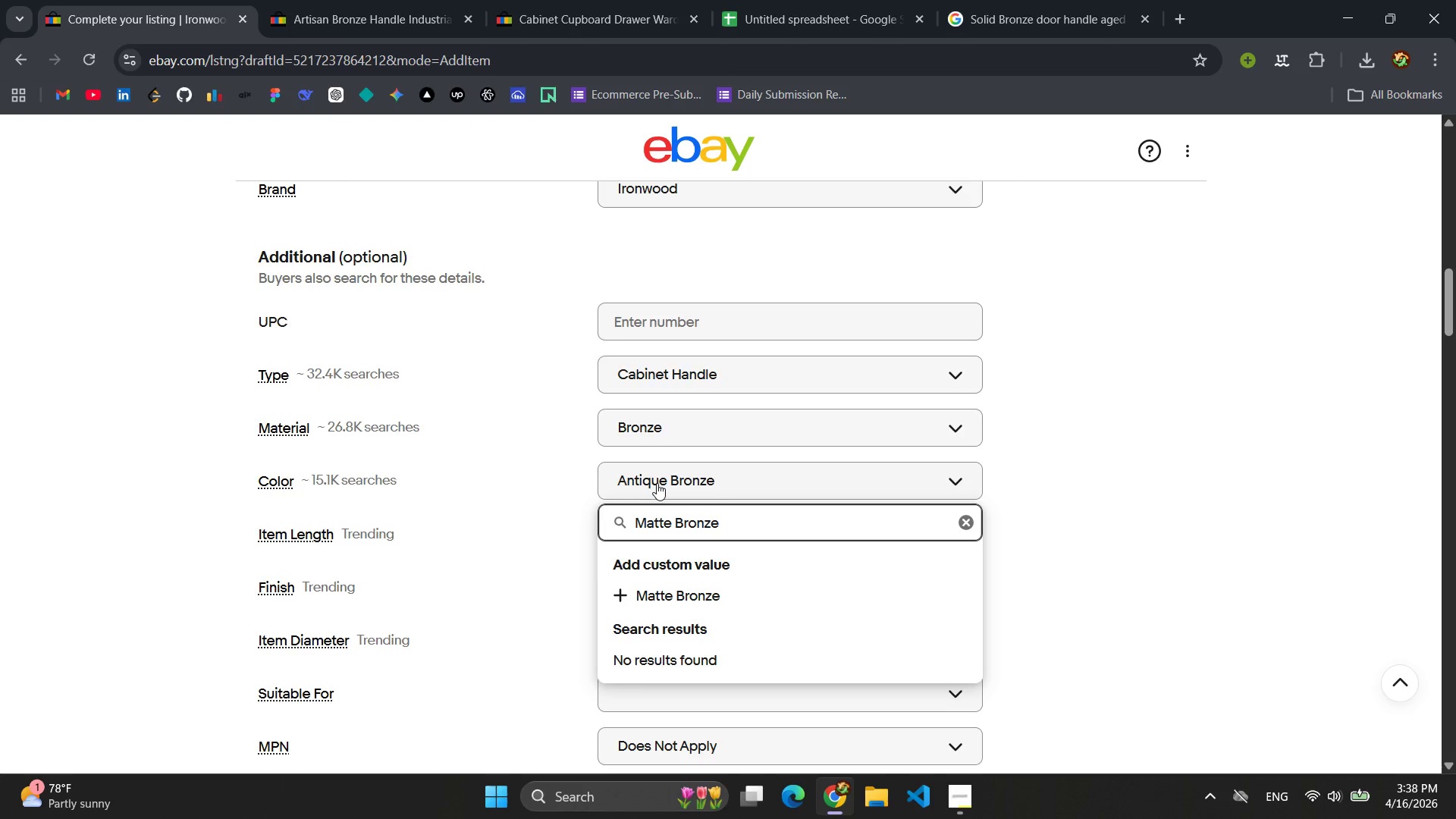 
key(Enter)
 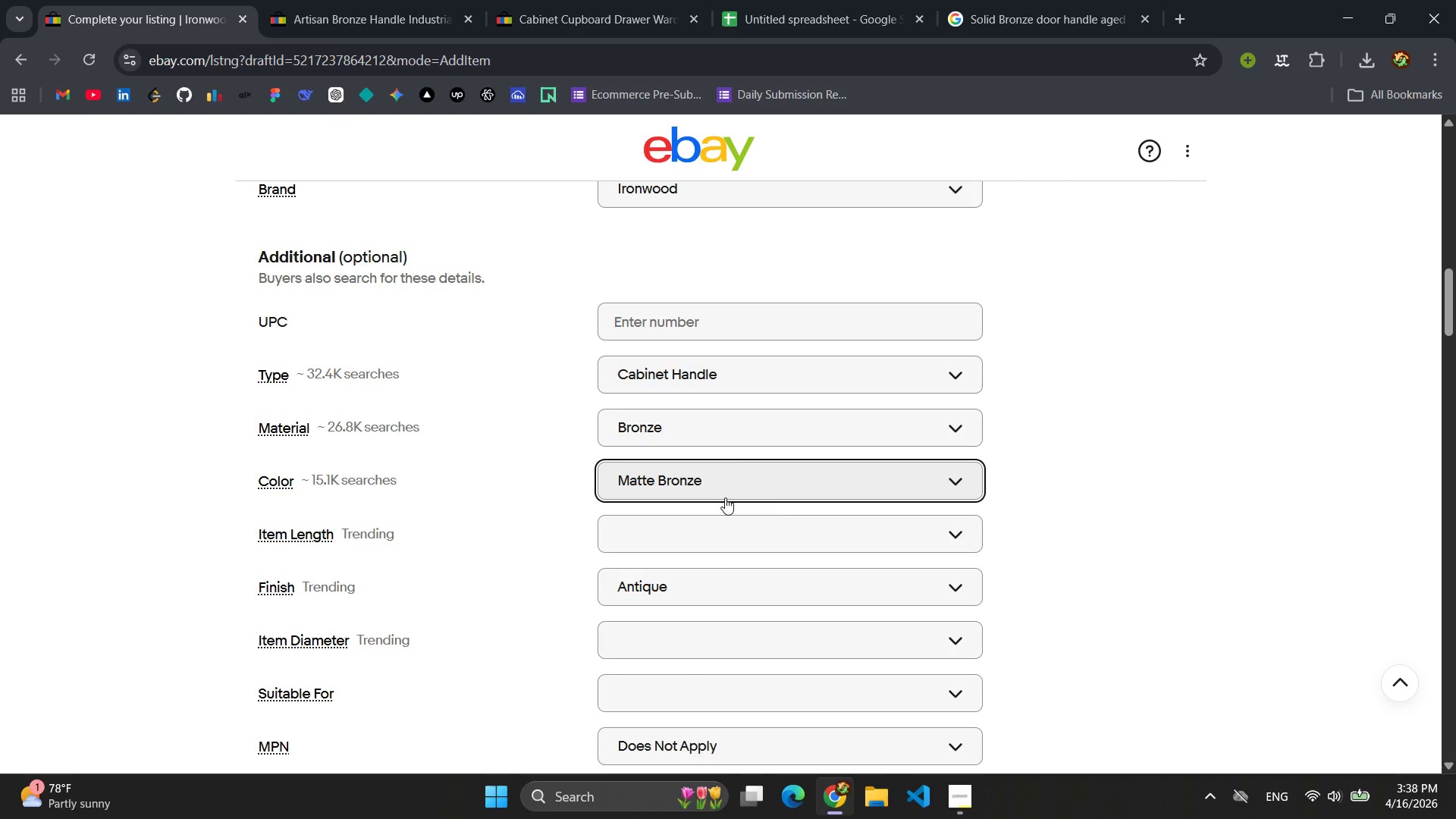 
wait(7.17)
 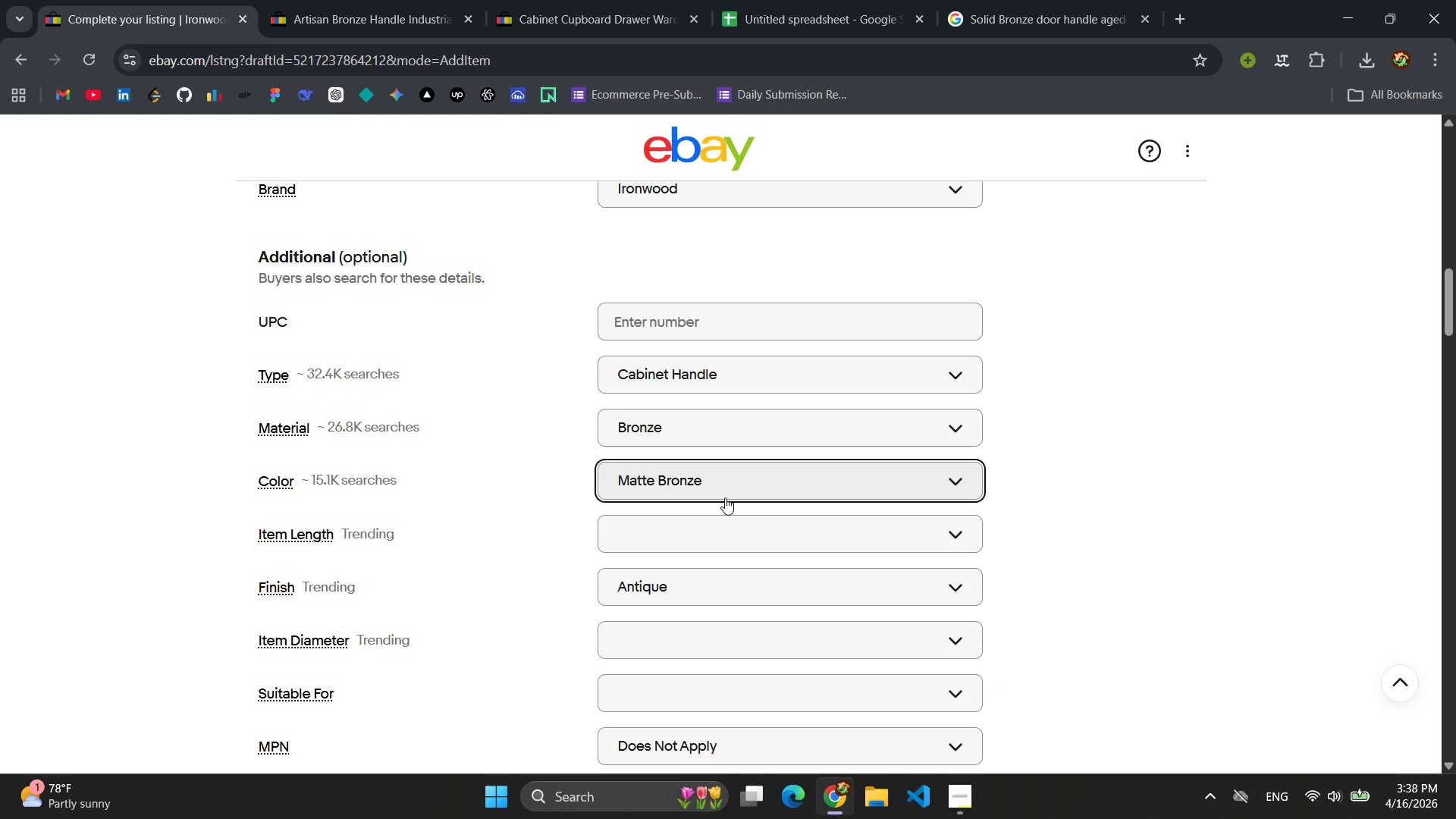 
left_click([683, 589])
 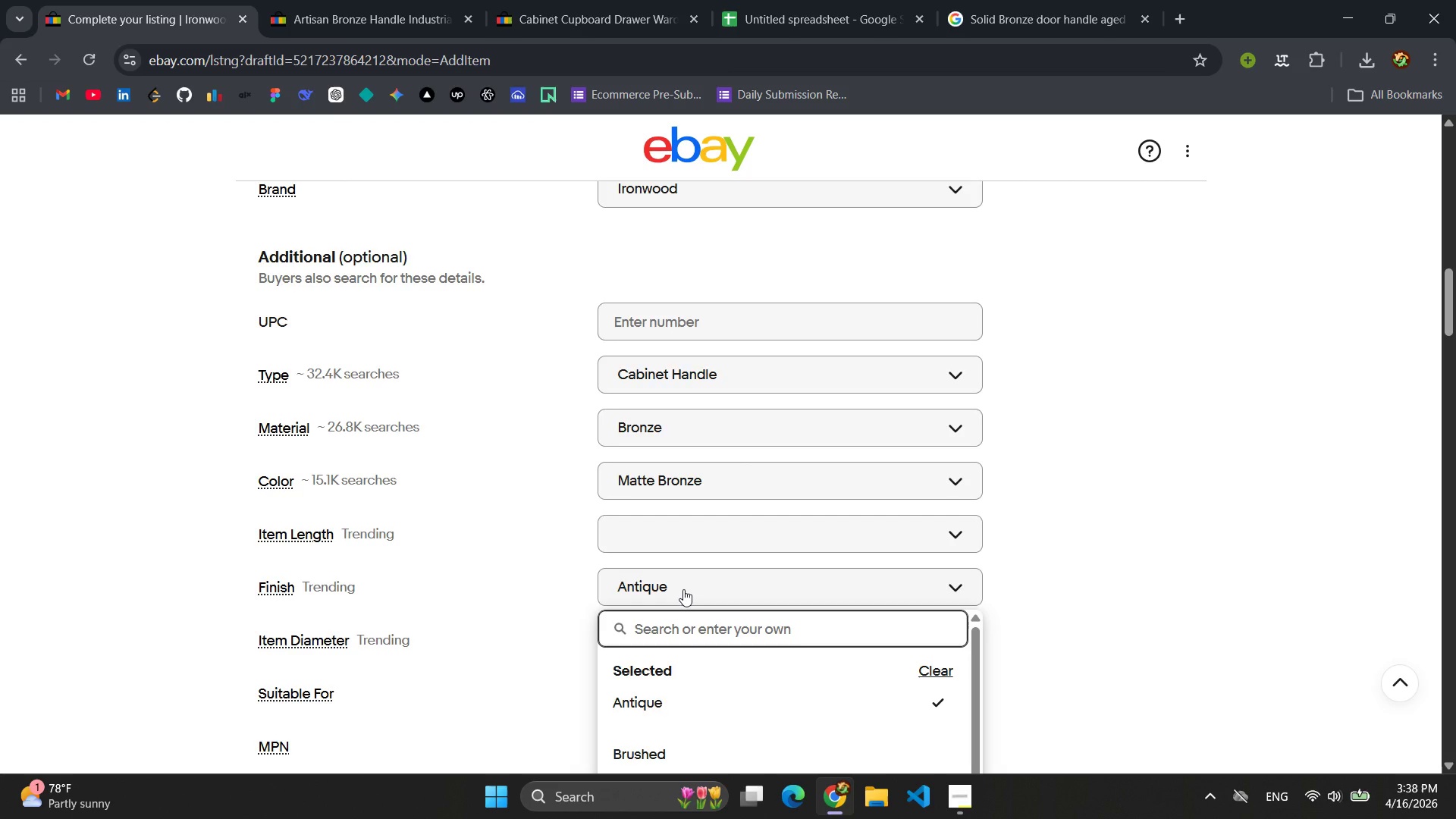 
type(Matte)
 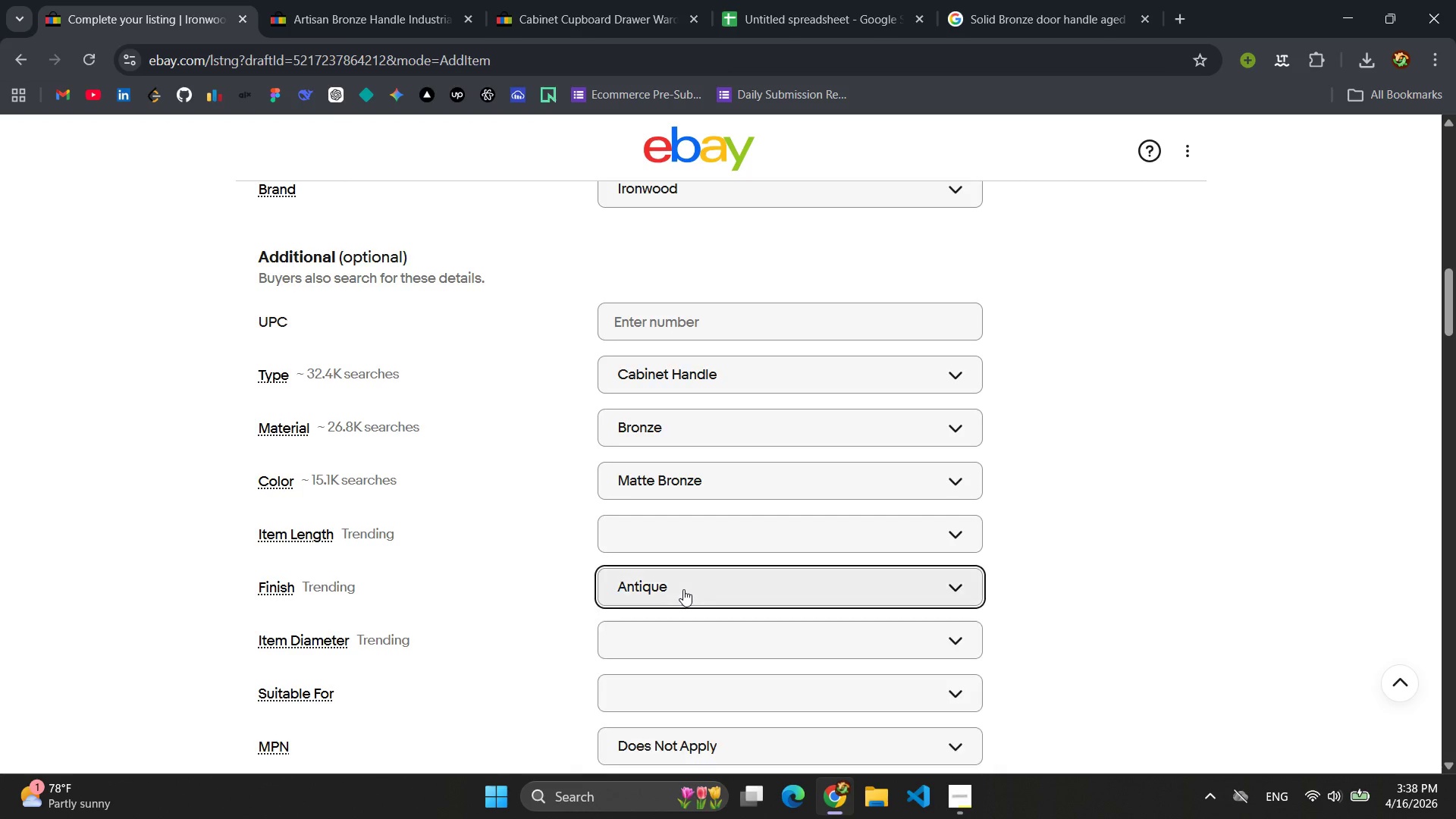 
key(Enter)
 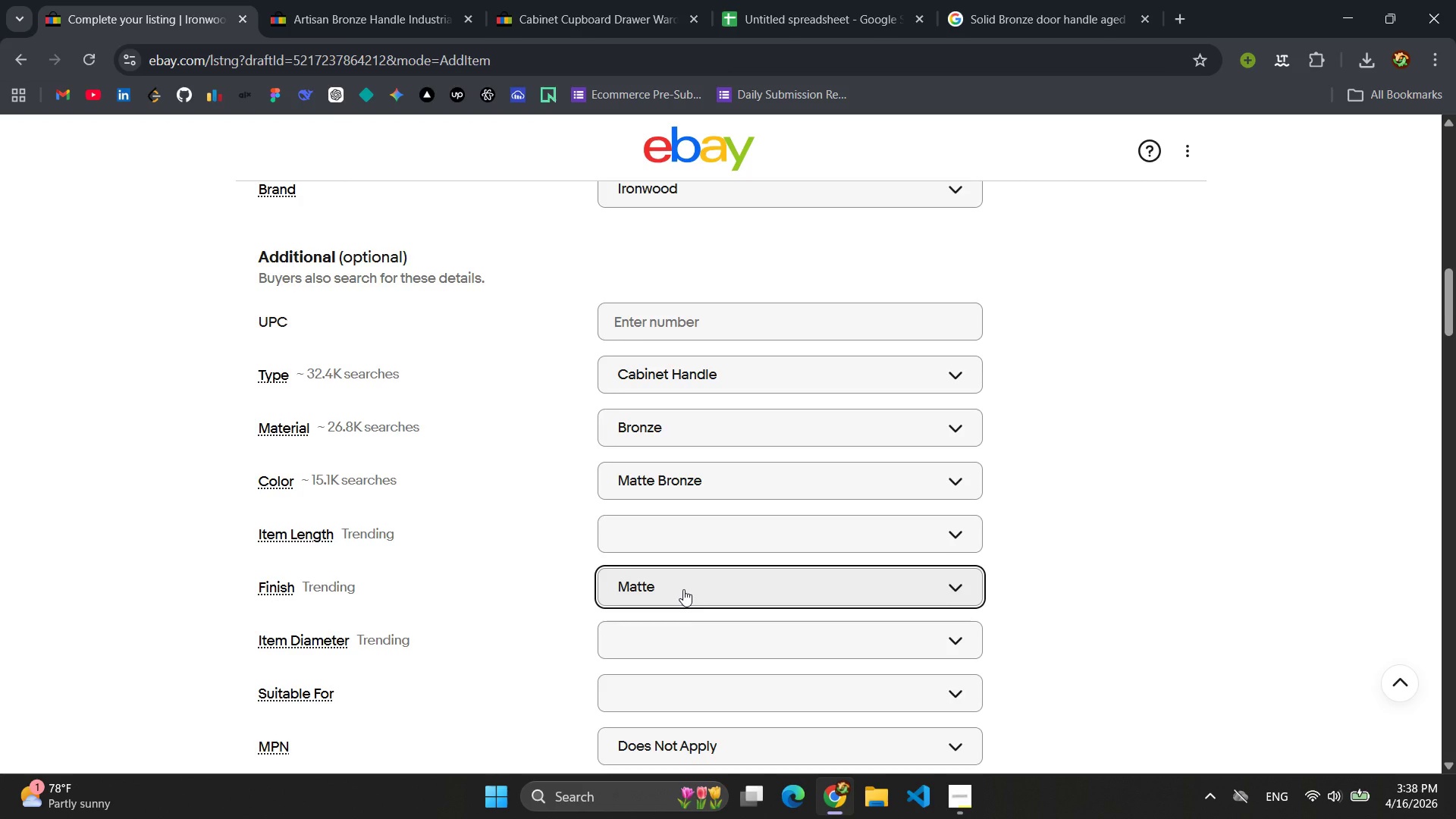 
scroll: coordinate [687, 589], scroll_direction: down, amount: 3.0
 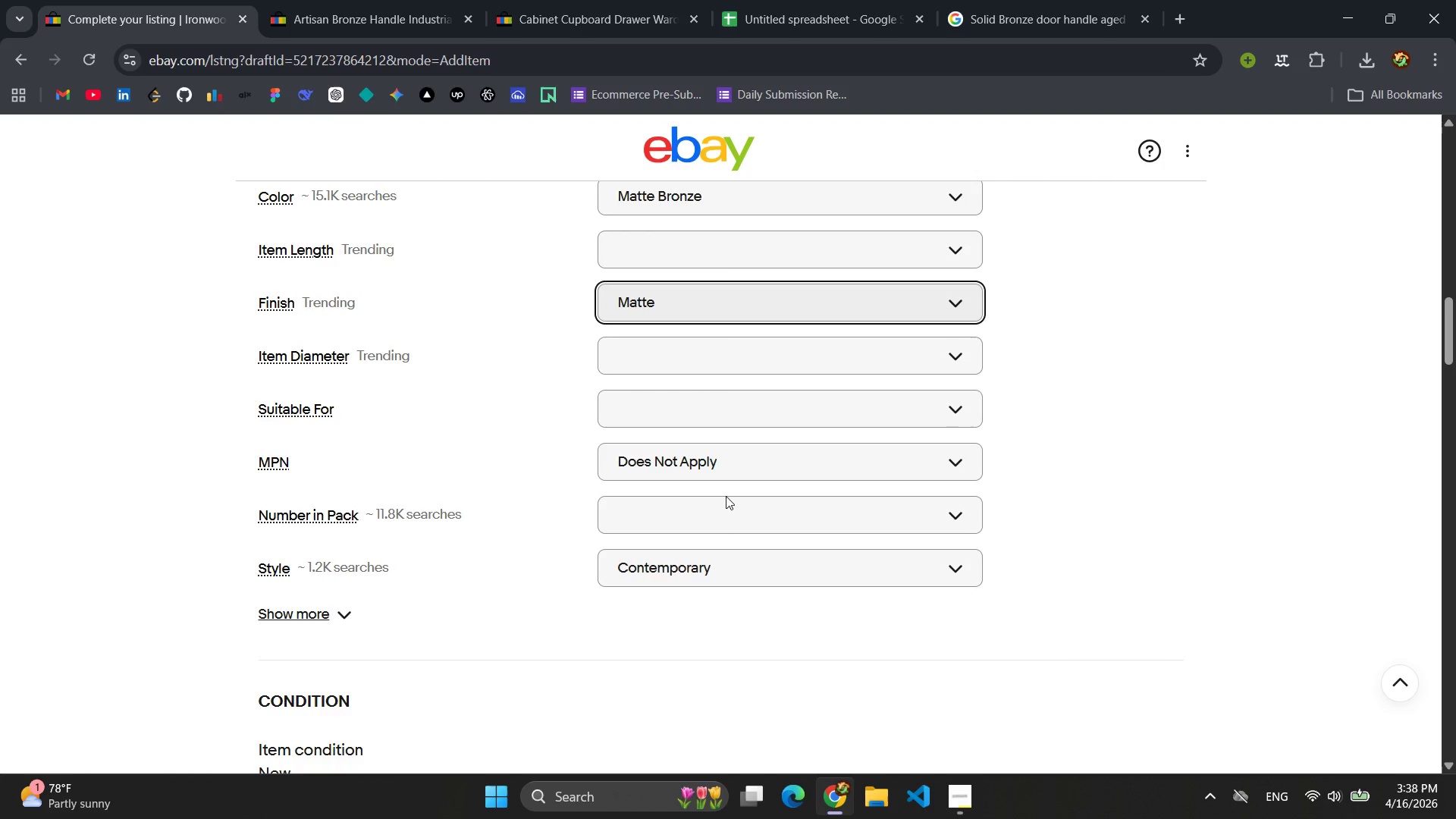 
left_click([721, 573])
 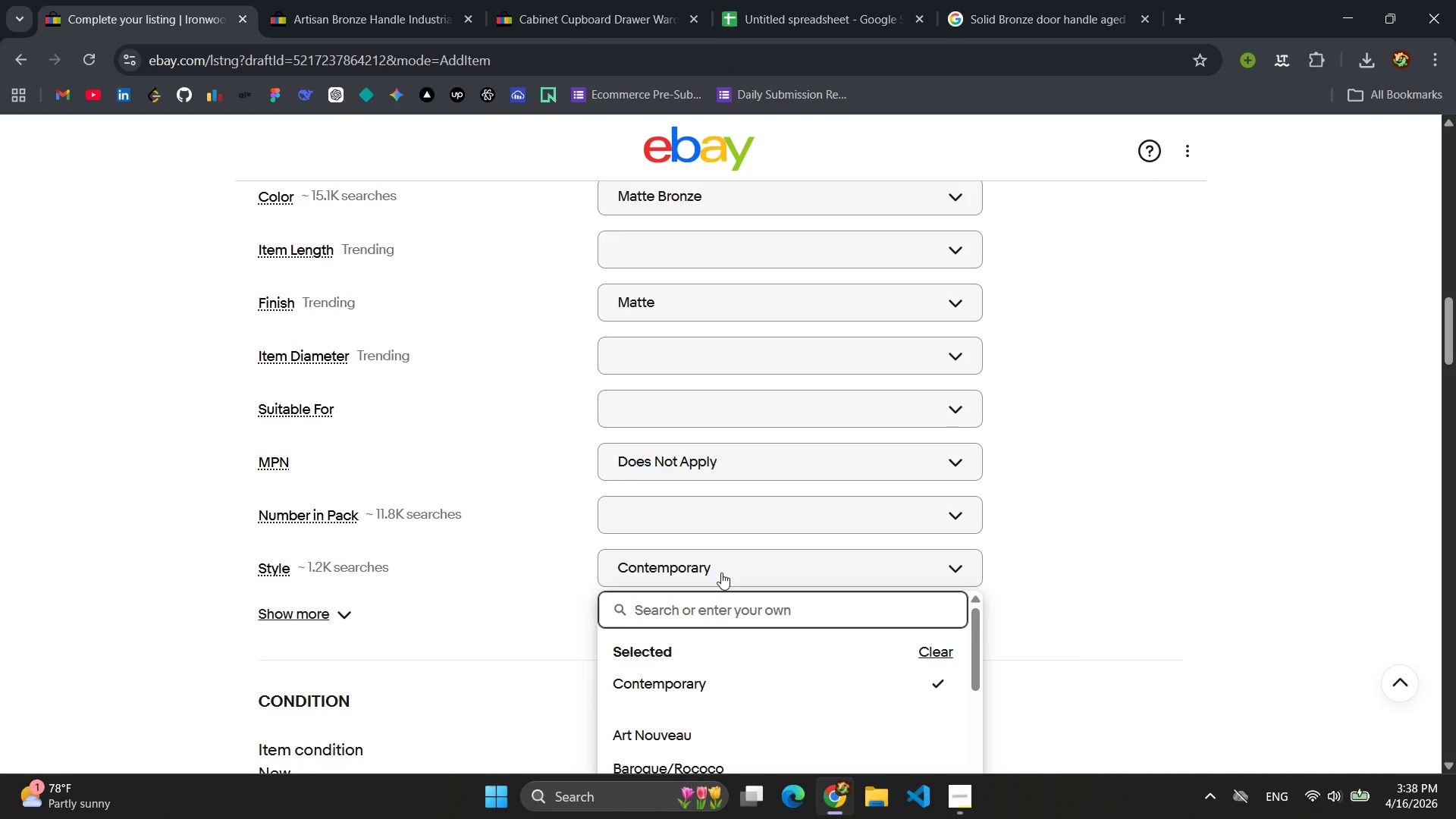 
wait(9.02)
 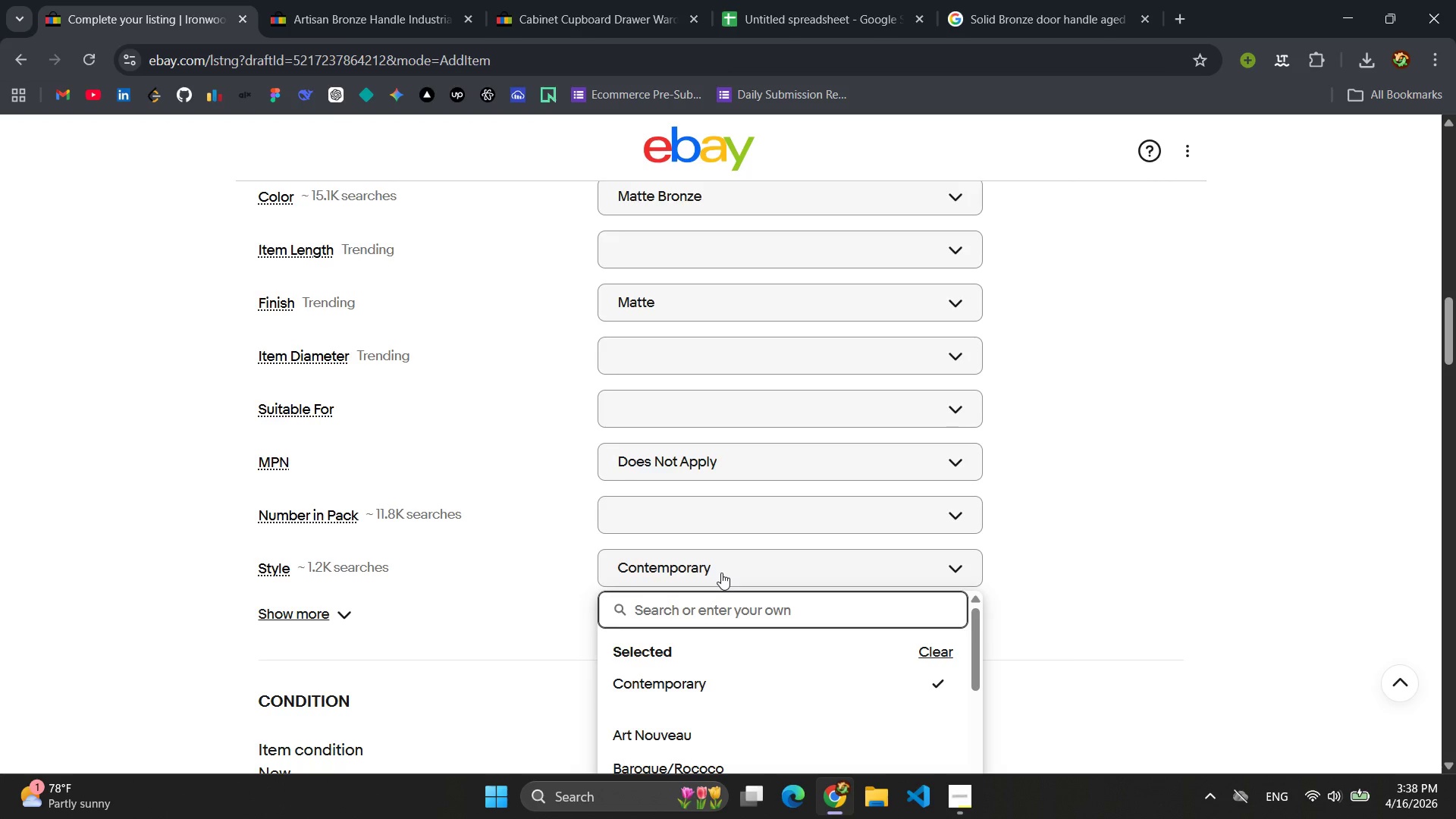 
left_click([1073, 561])
 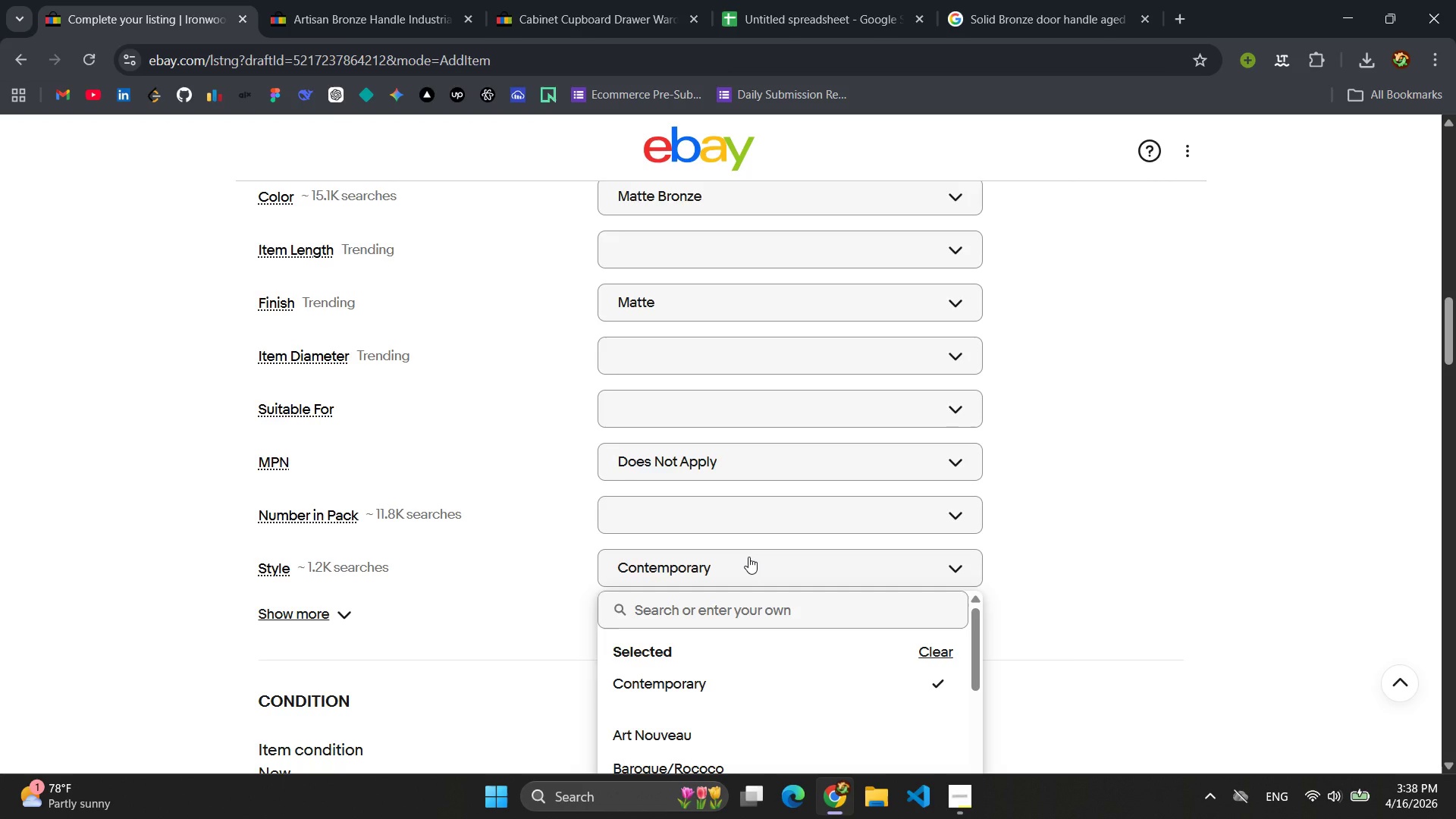 
key(Enter)
 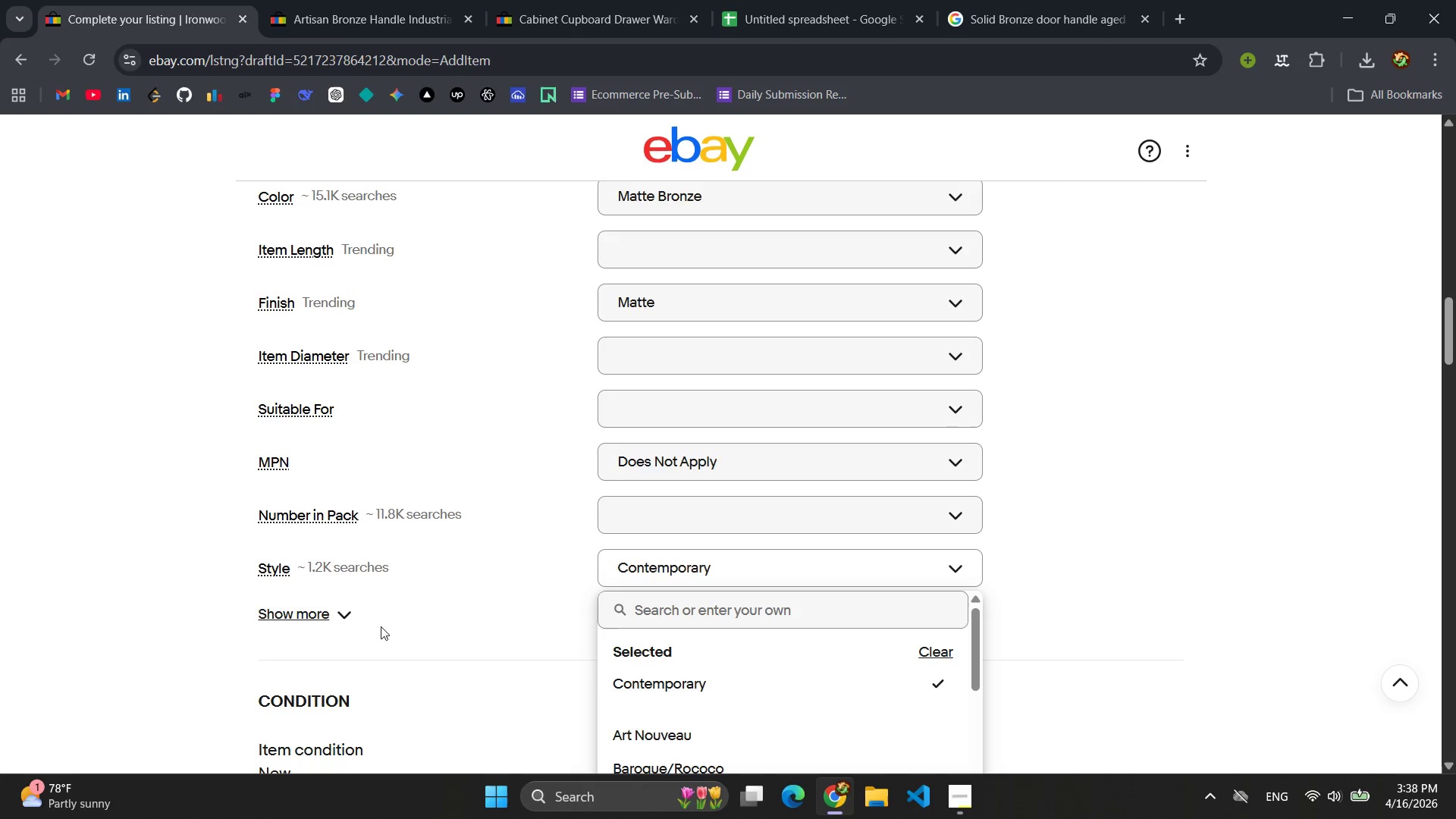 
left_click([350, 619])
 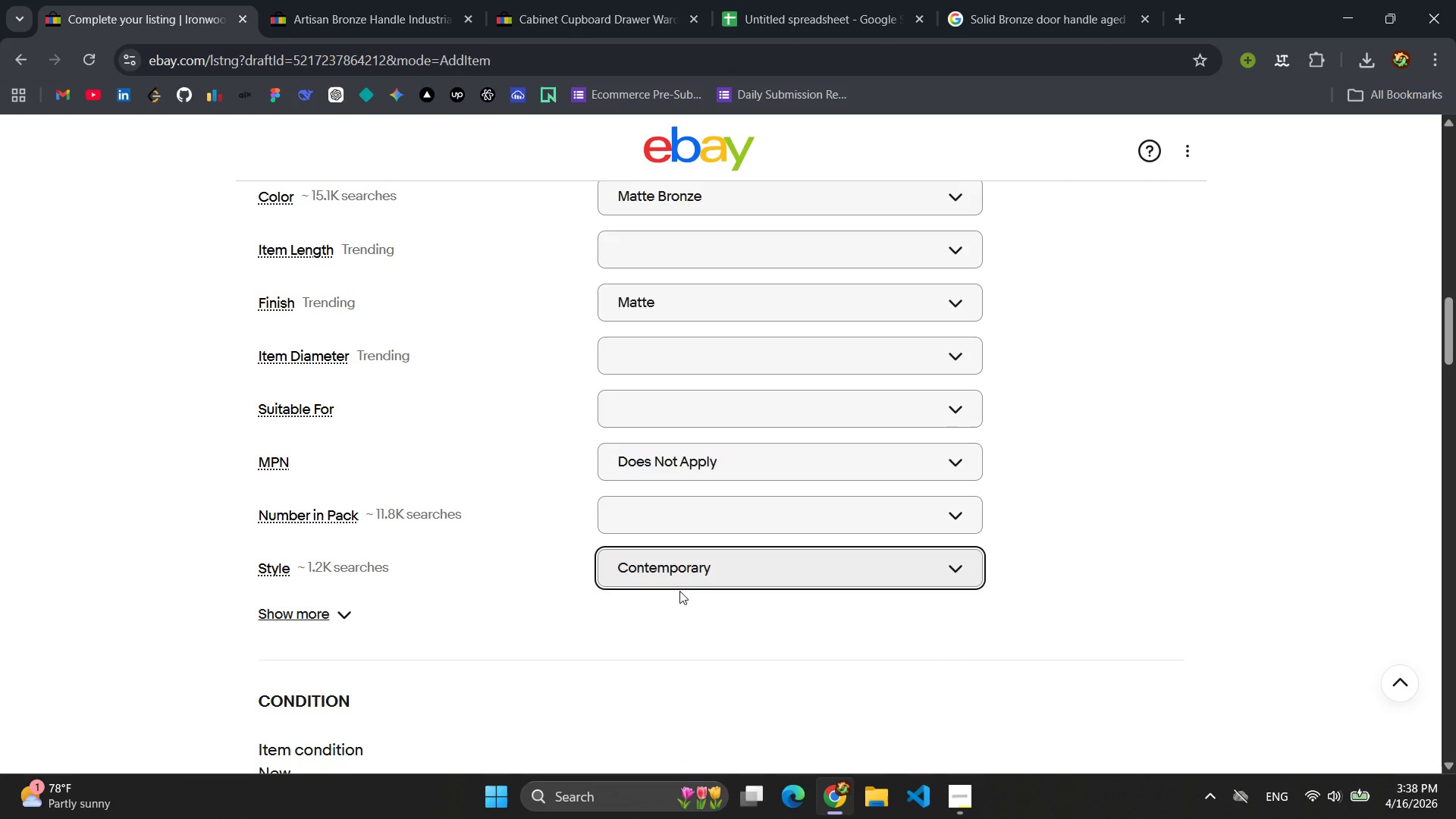 
scroll: coordinate [679, 591], scroll_direction: down, amount: 1.0
 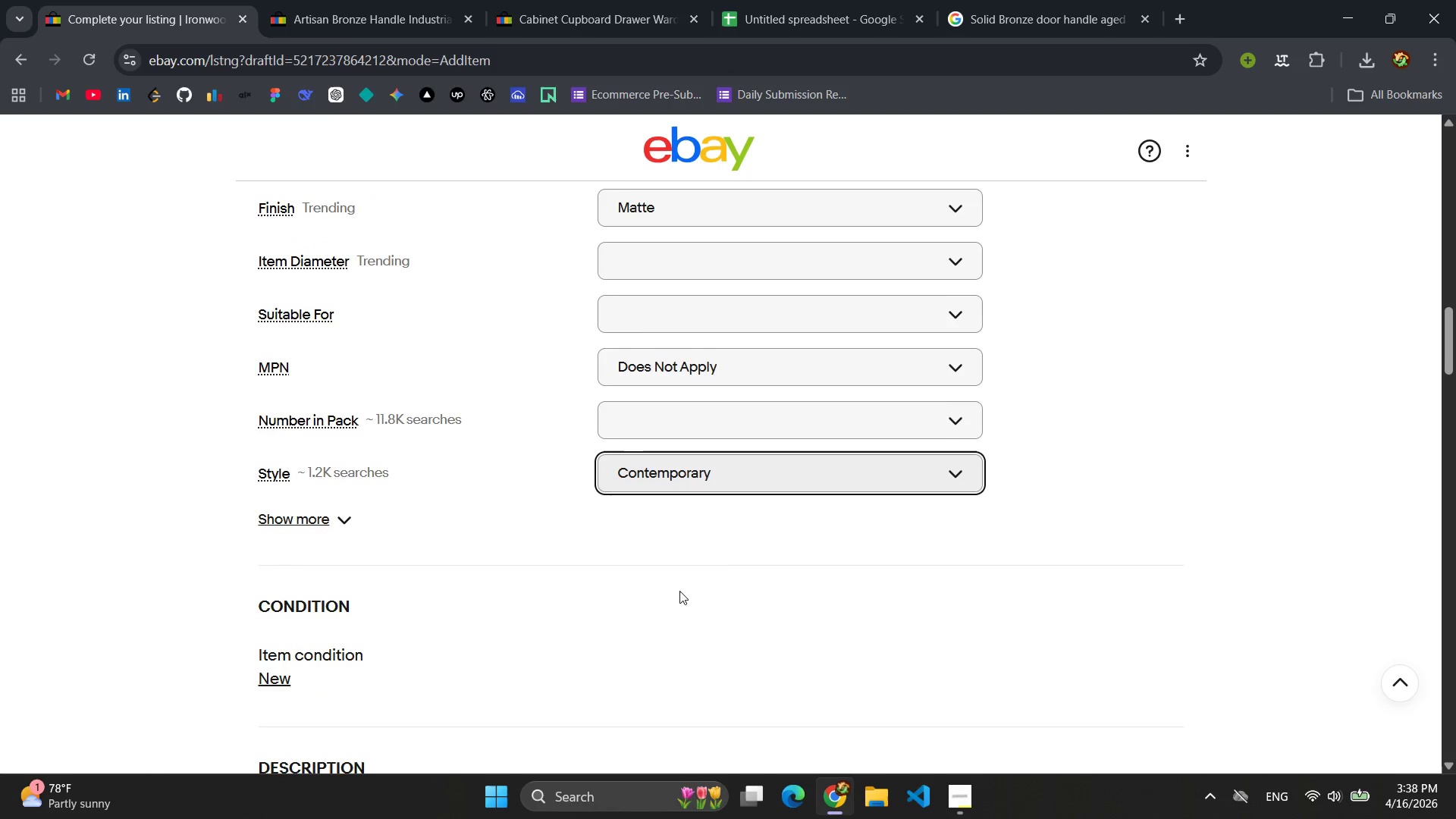 
scroll: coordinate [690, 586], scroll_direction: up, amount: 1.0
 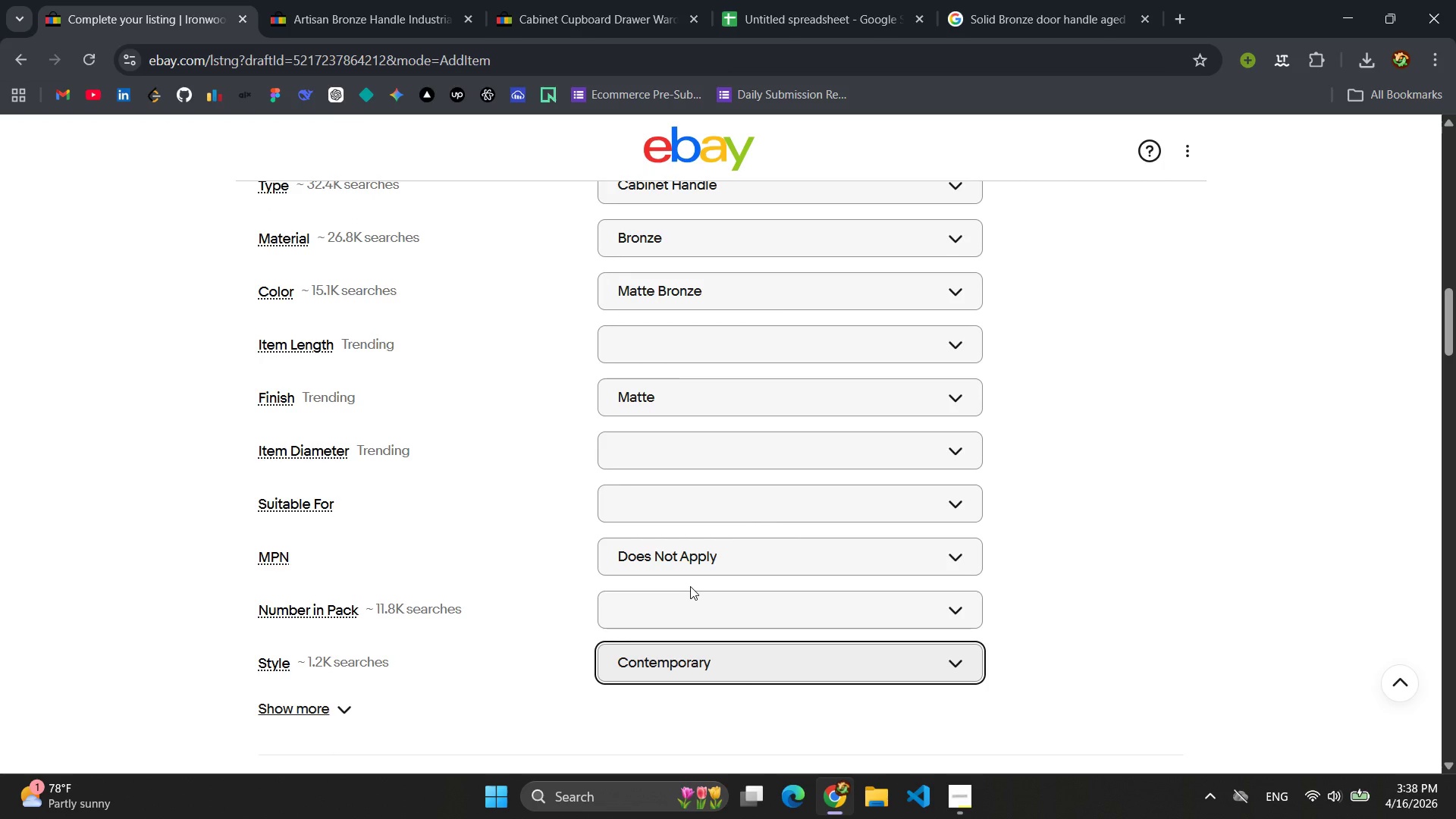 
scroll: coordinate [690, 586], scroll_direction: none, amount: 0.0
 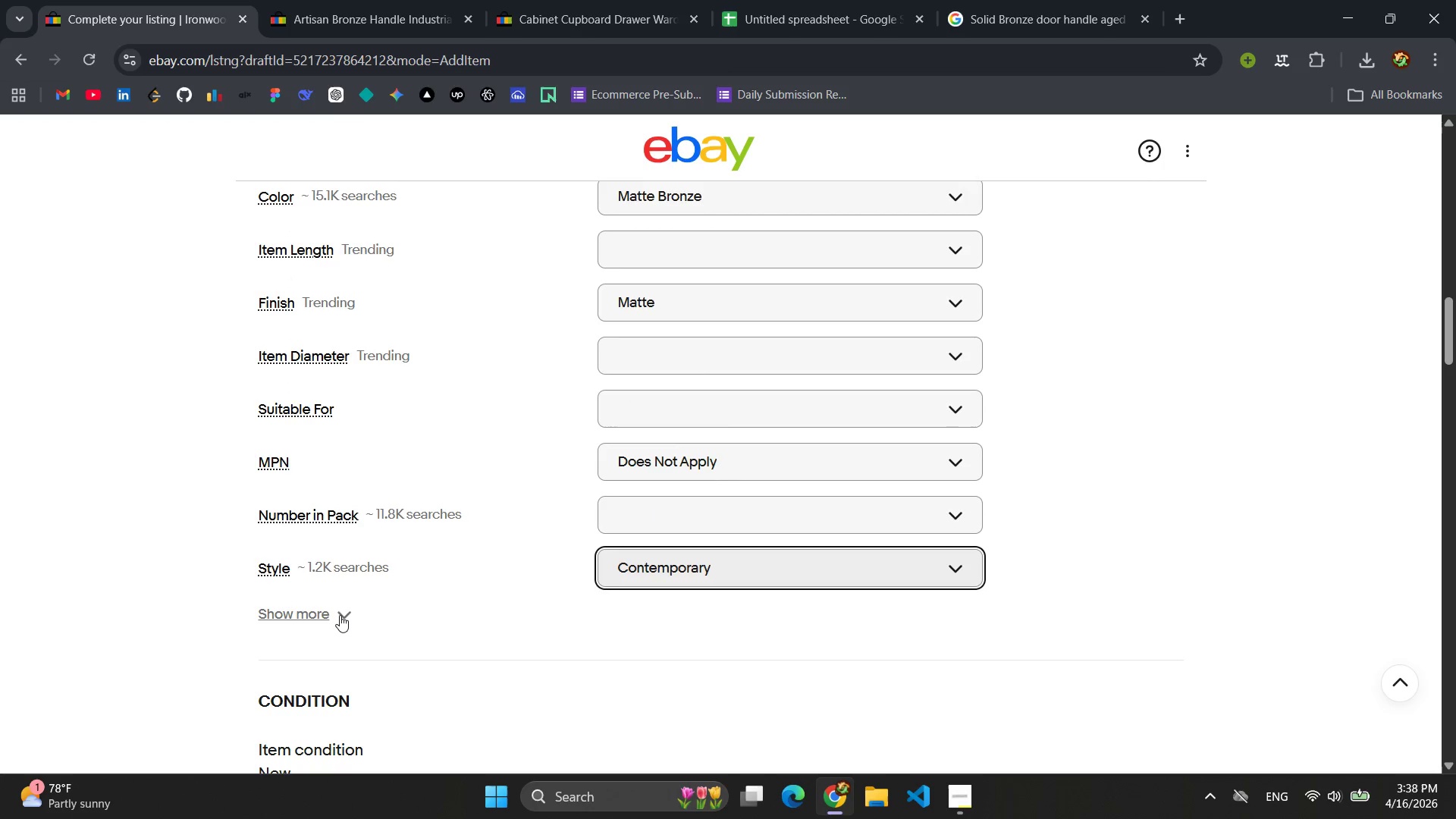 
left_click([340, 615])
 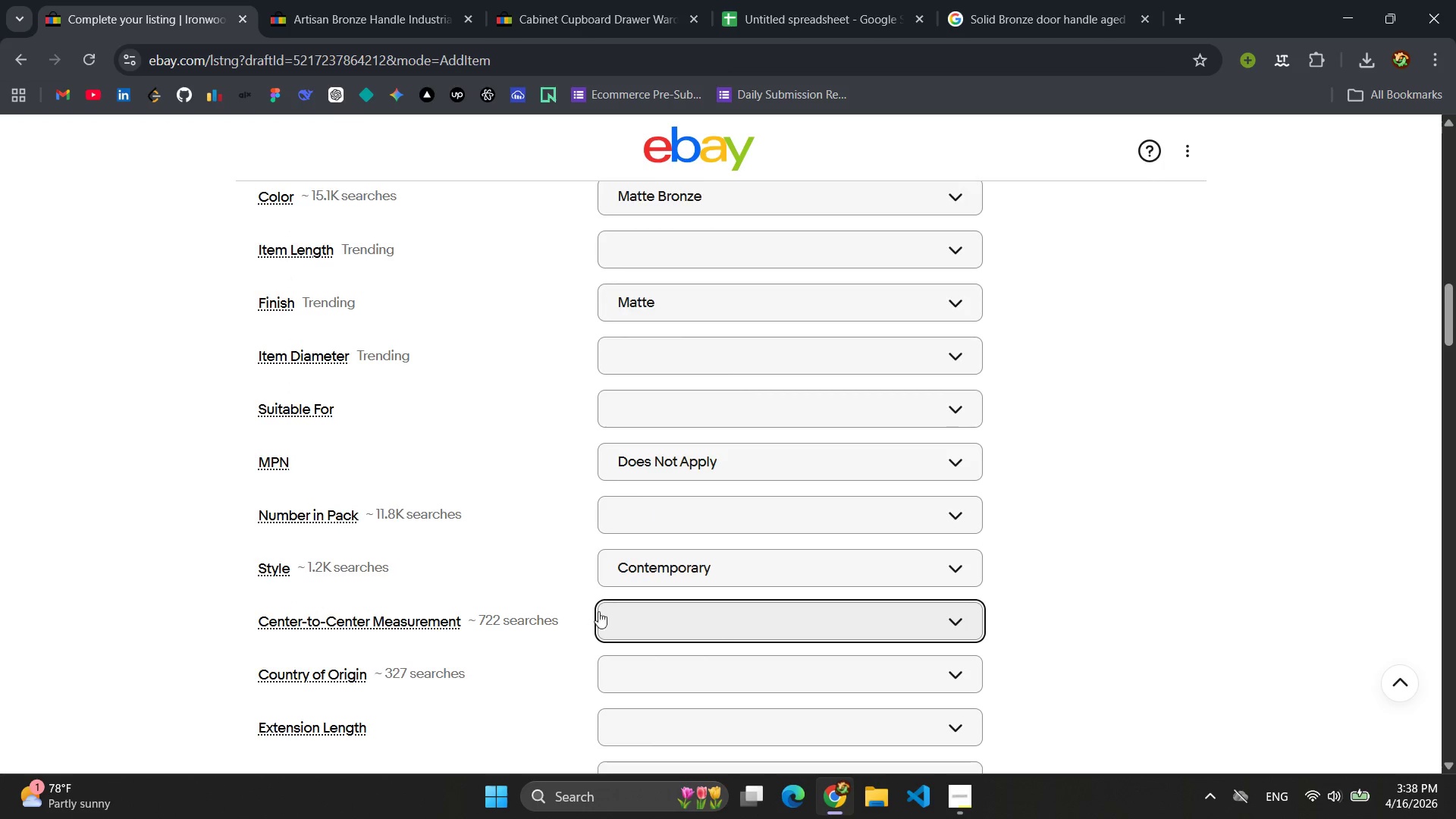 
scroll: coordinate [627, 601], scroll_direction: down, amount: 4.0
 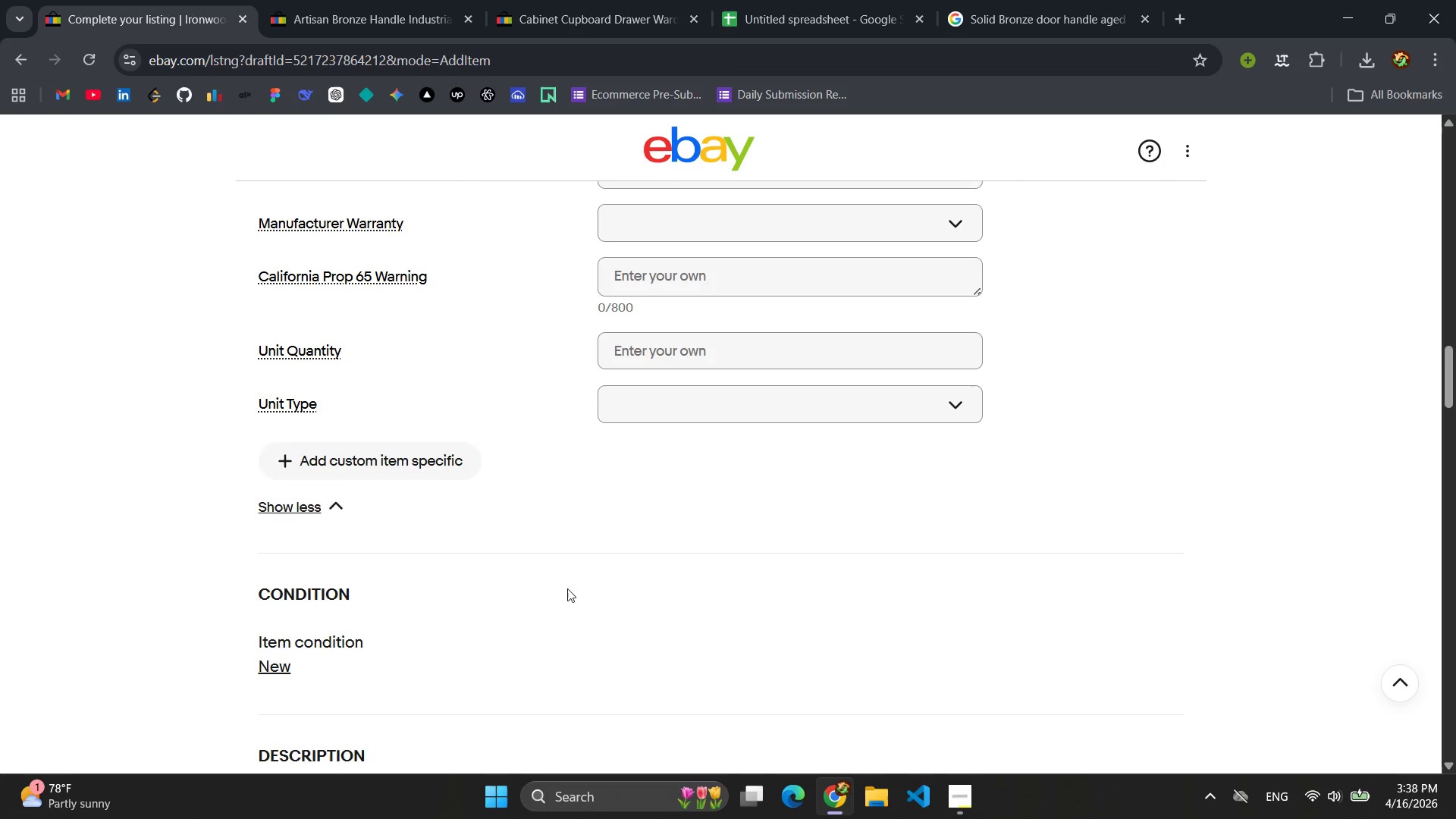 
left_click([393, 448])
 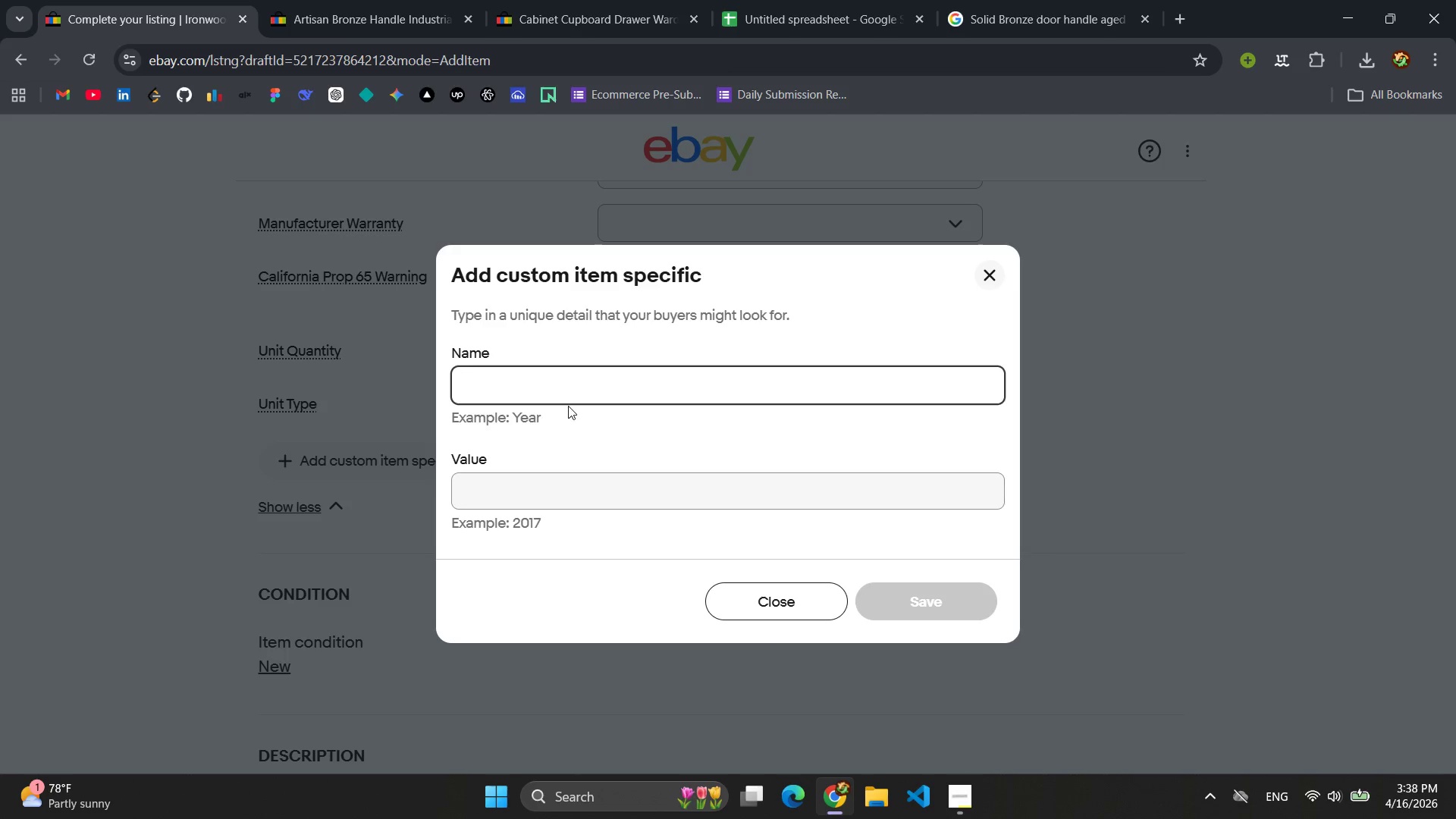 
key(A)
 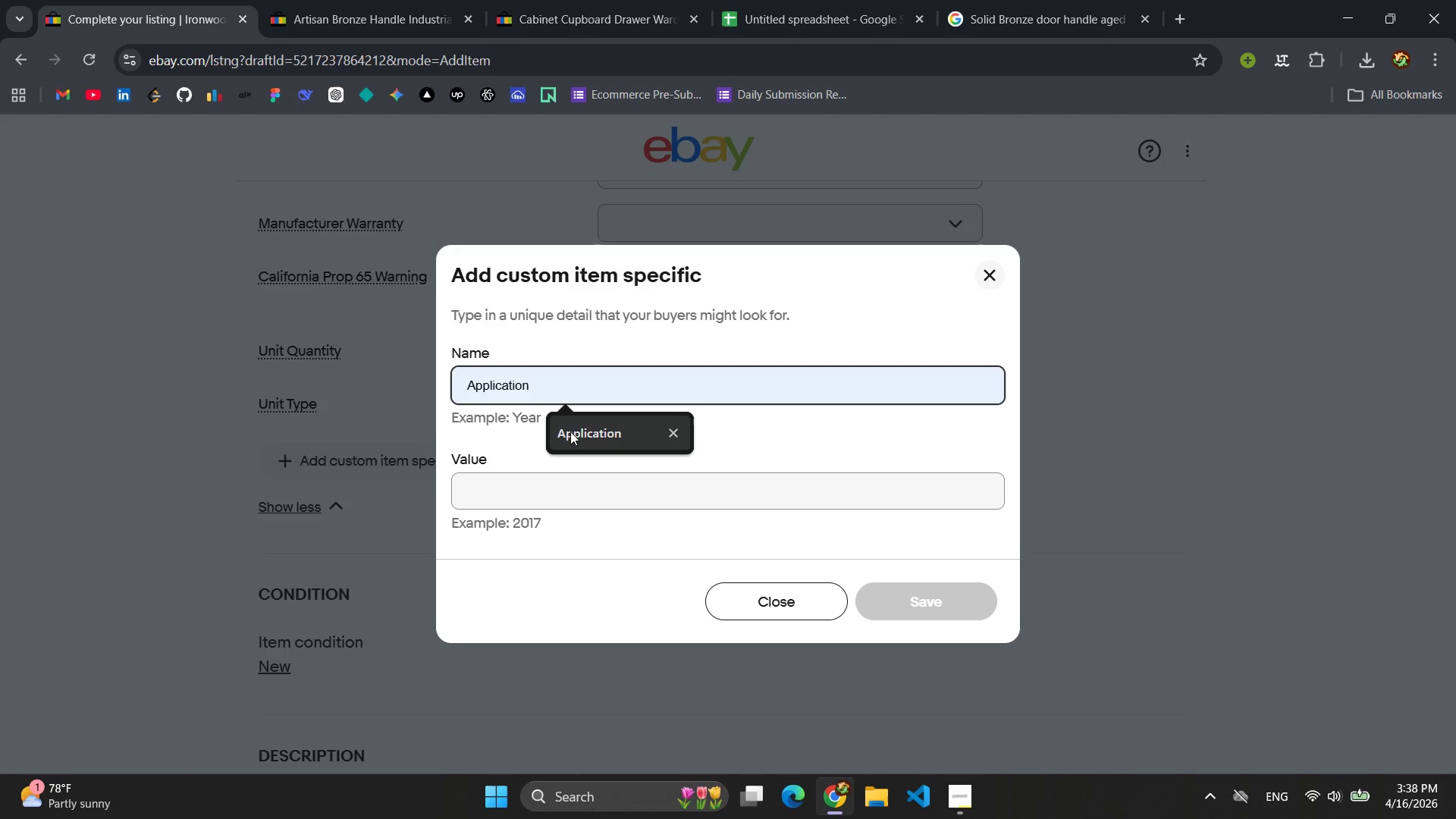 
left_click([570, 431])
 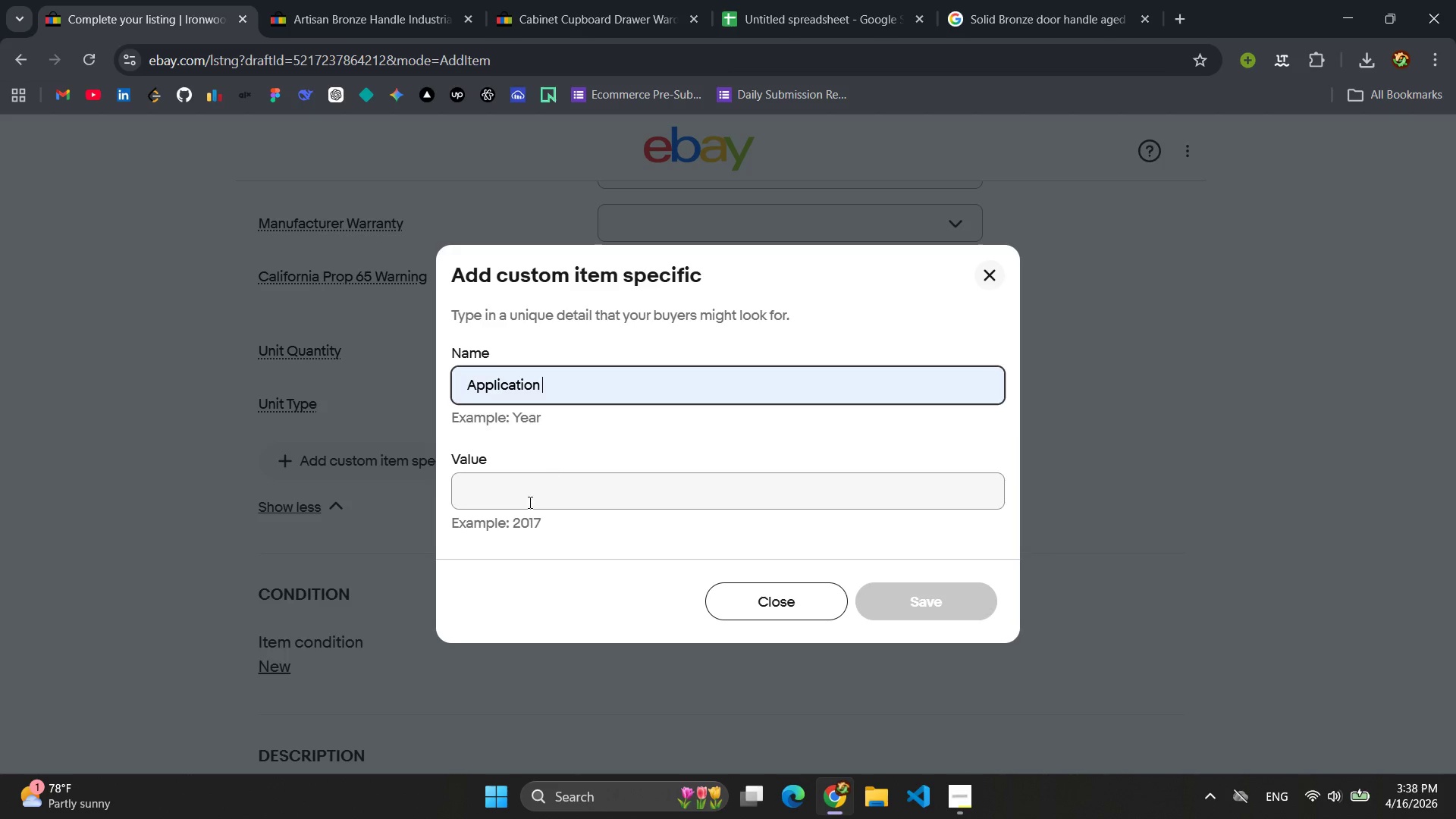 
left_click([529, 502])
 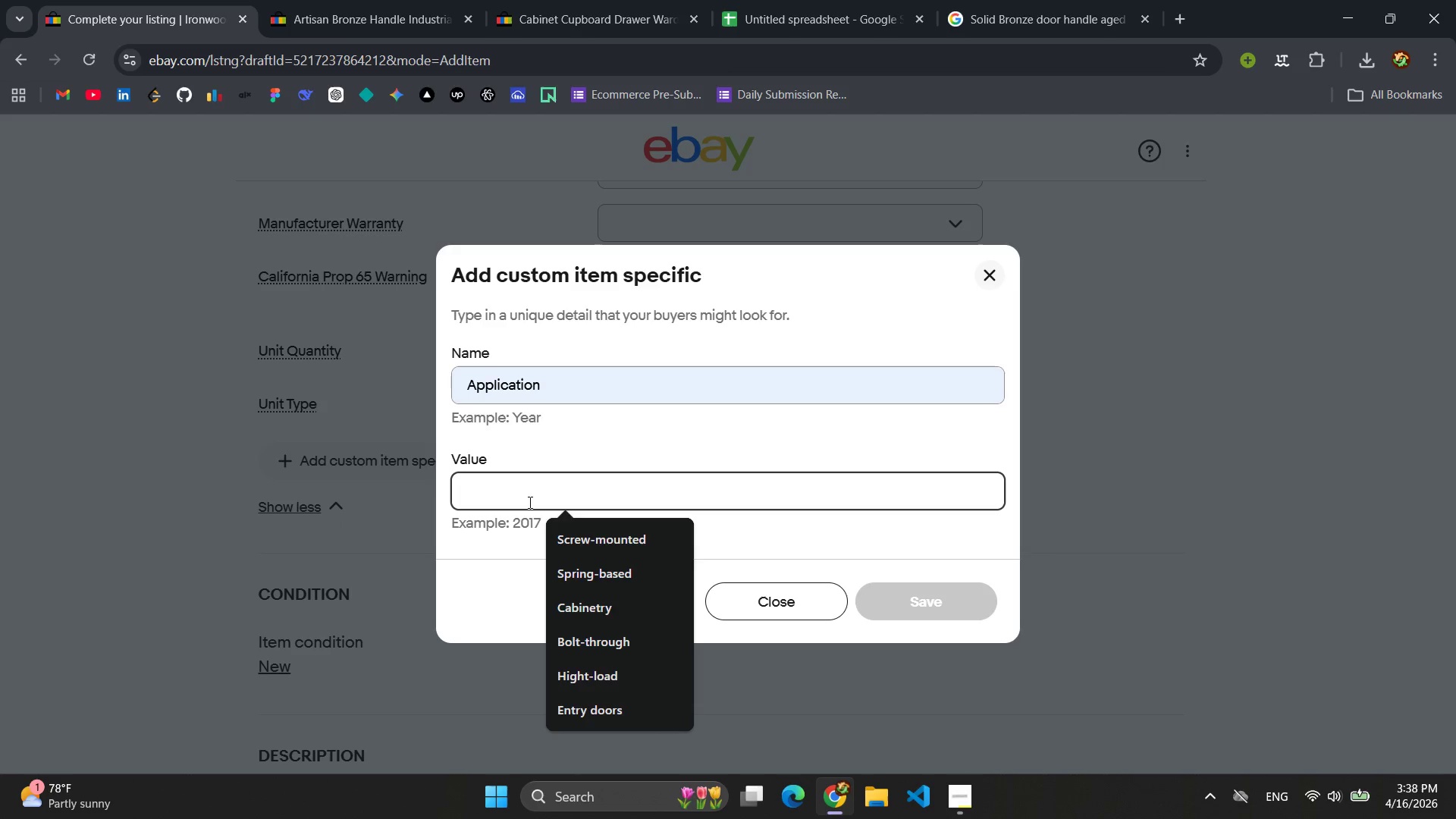 
type(Cabin)
 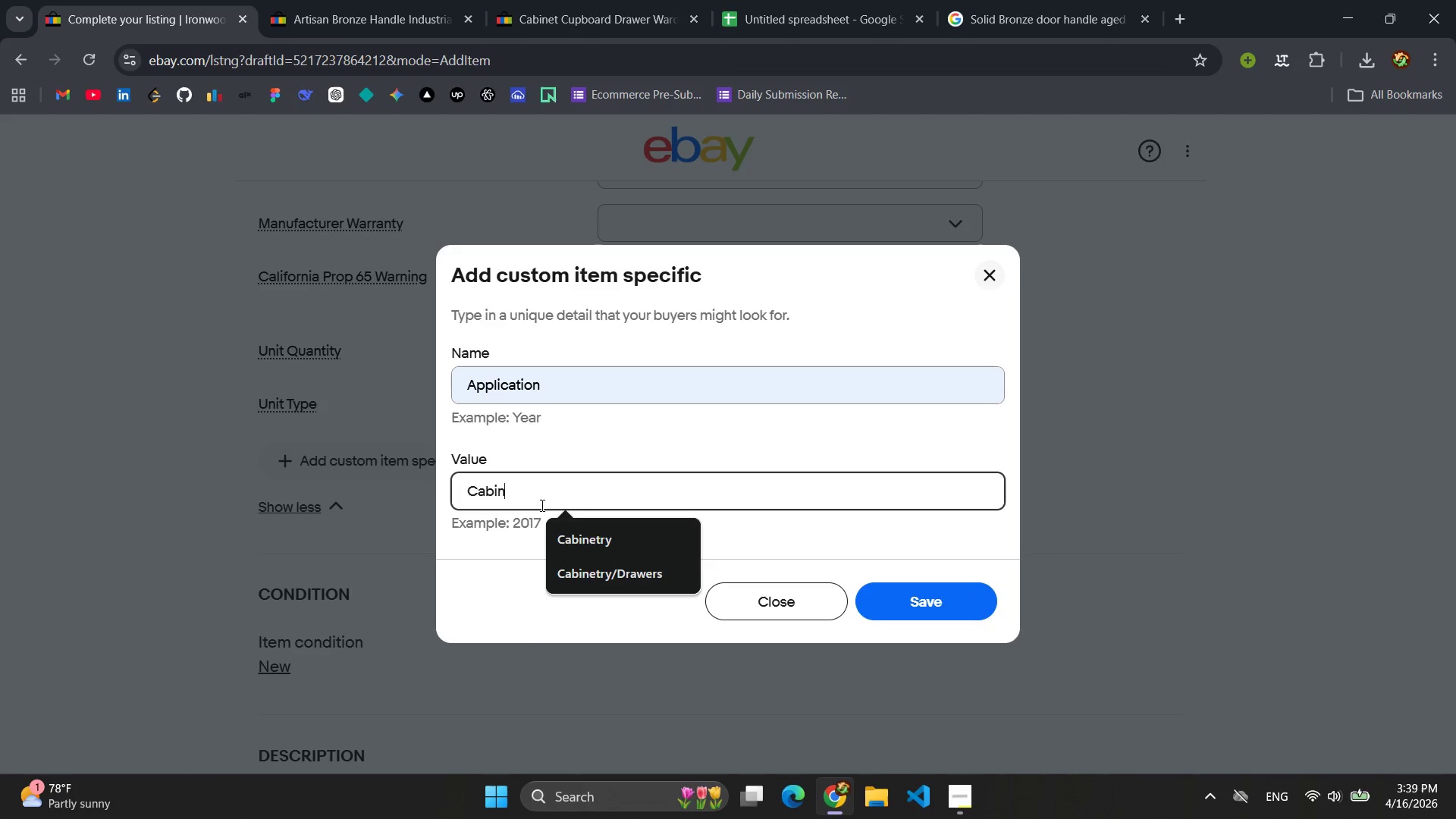 
left_click([589, 533])
 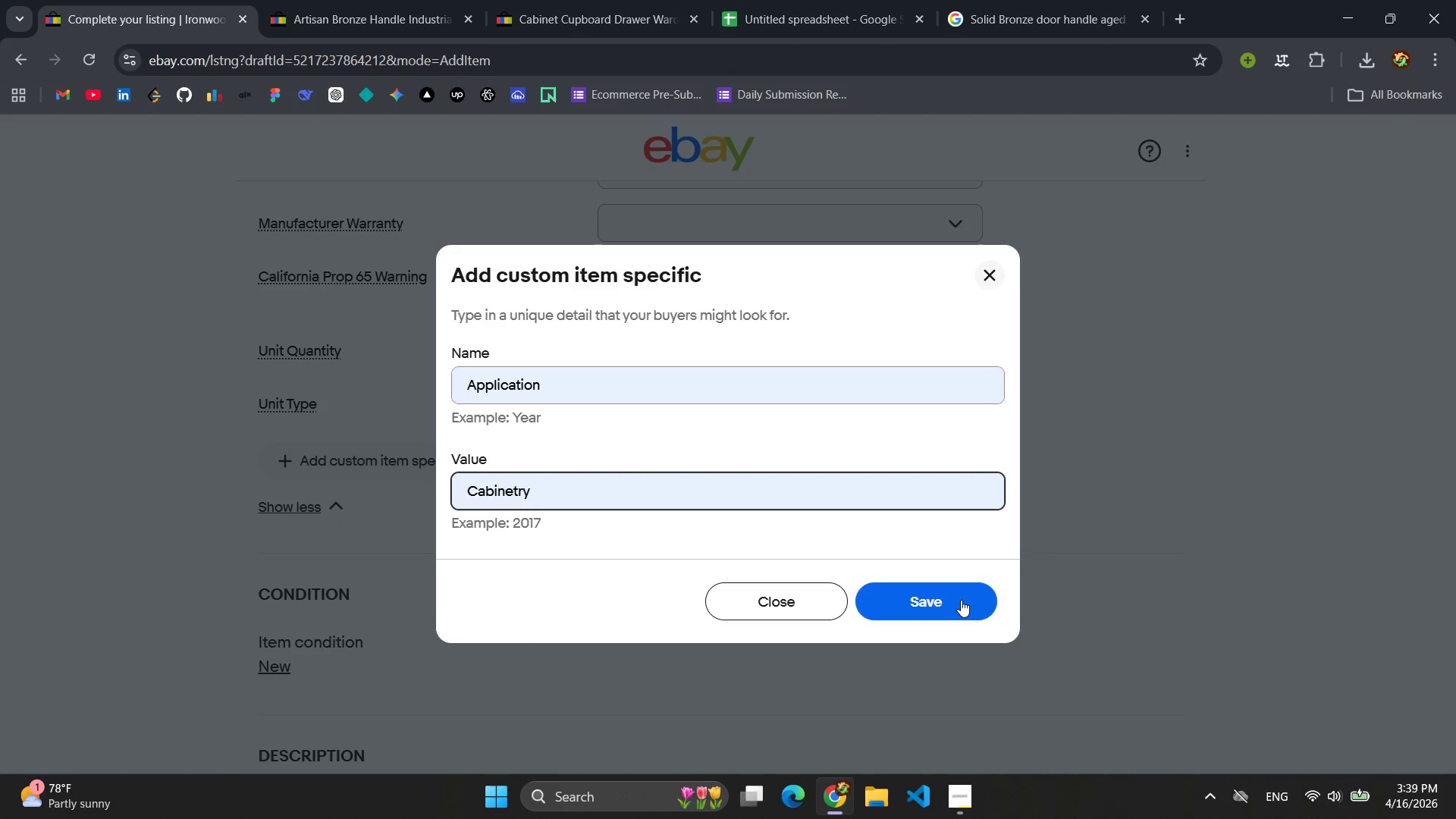 
left_click([961, 600])
 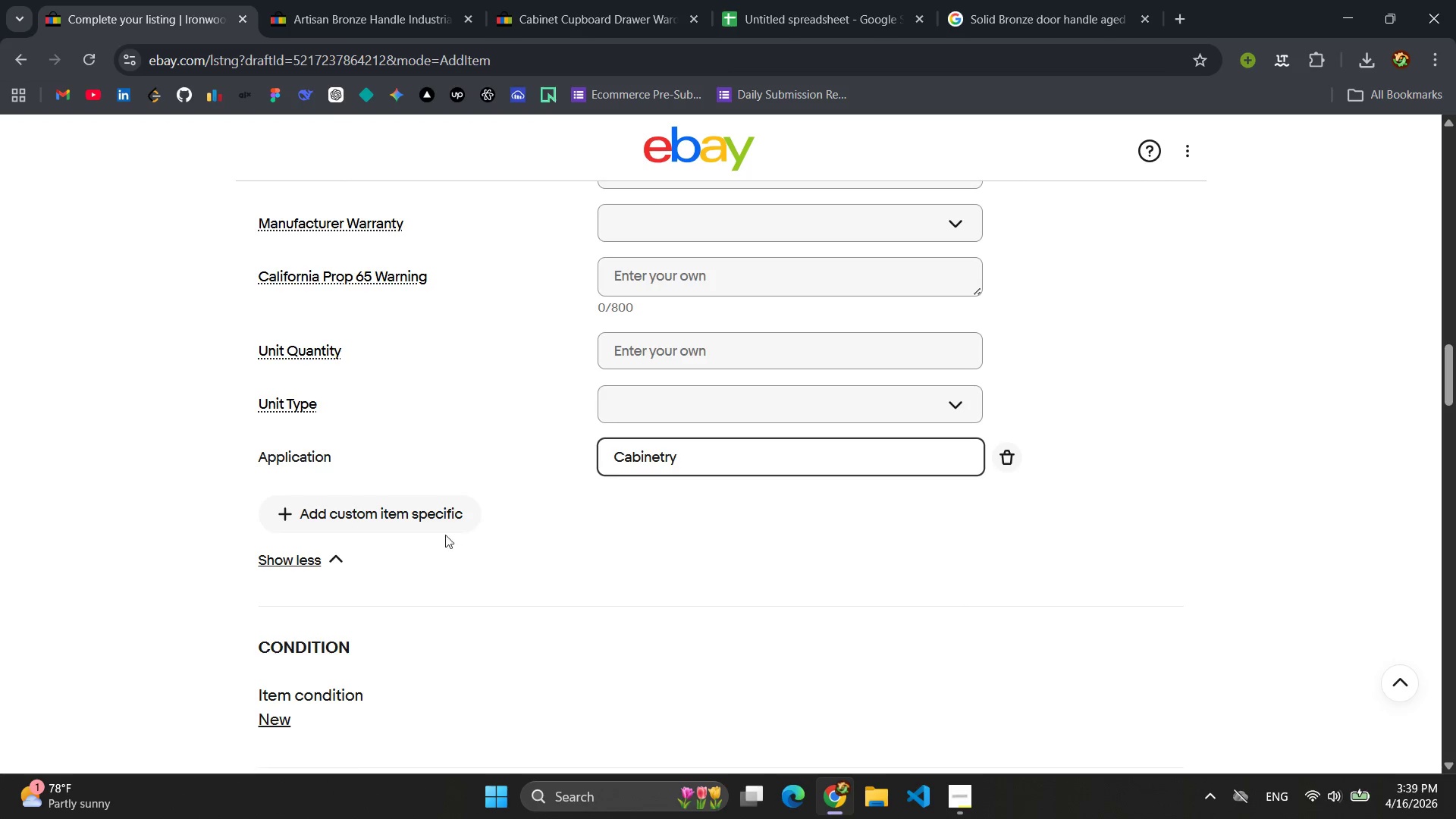 
left_click([371, 510])
 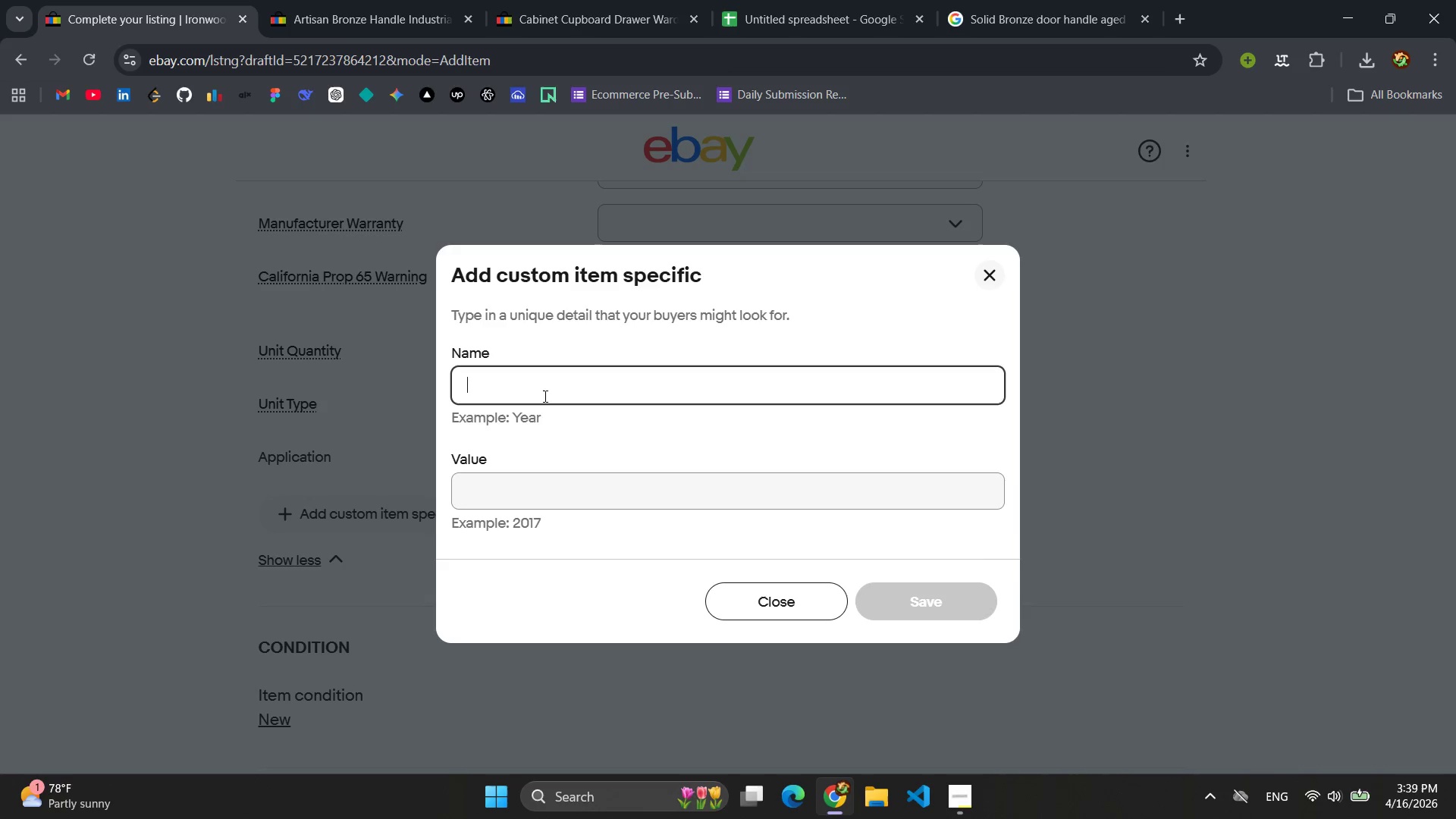 
type(Ins)
 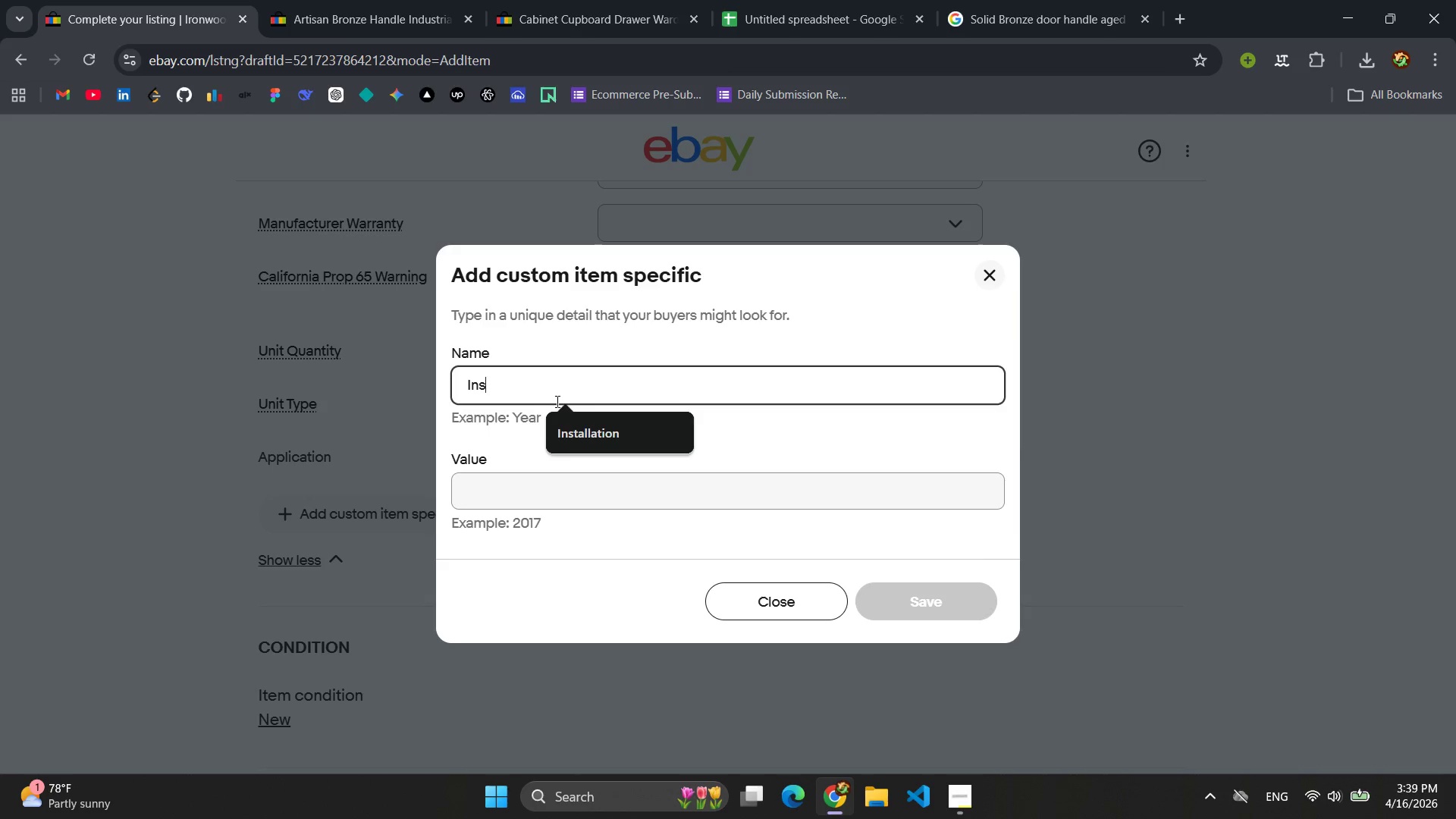 
left_click([585, 440])
 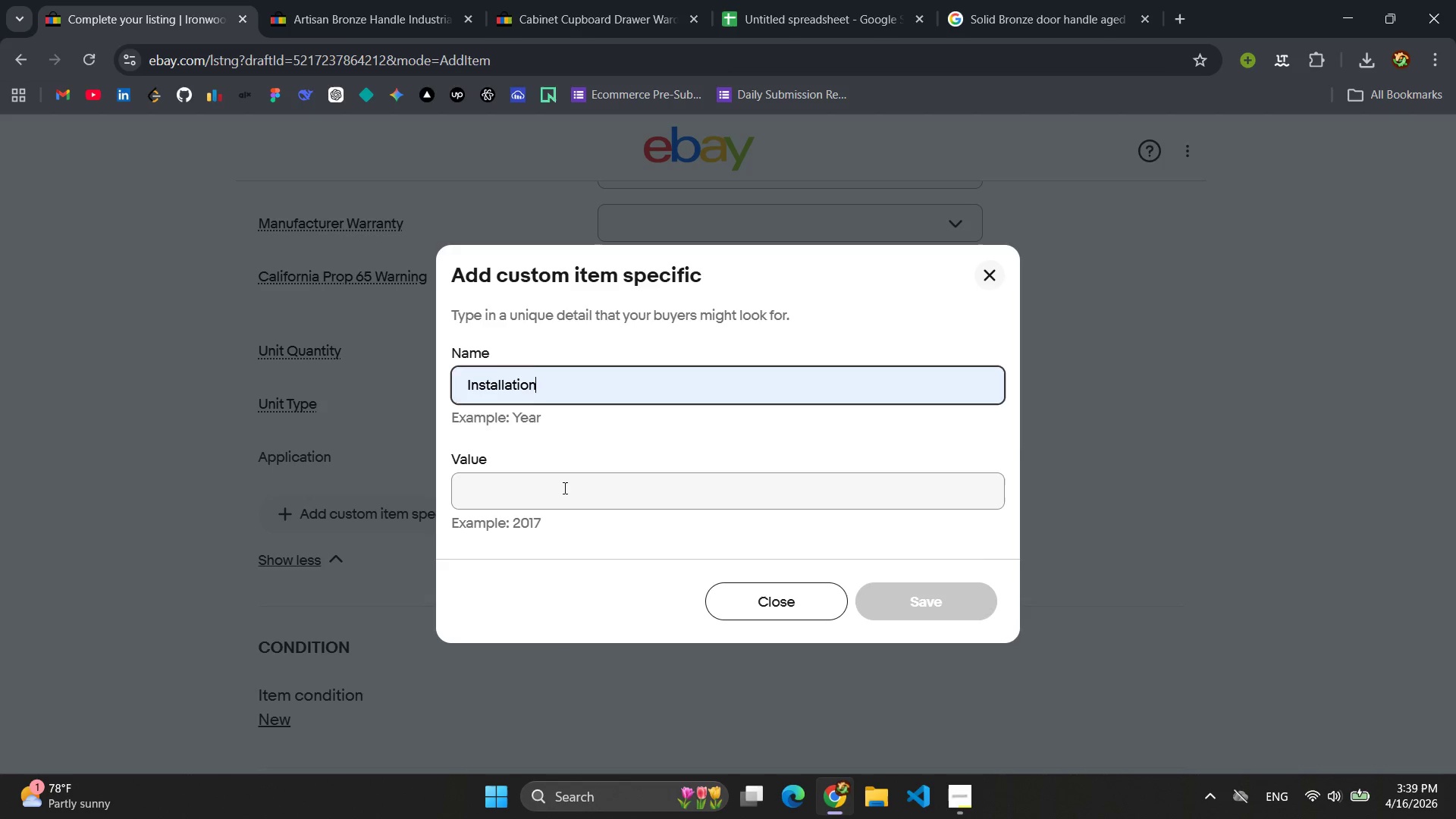 
left_click([563, 490])
 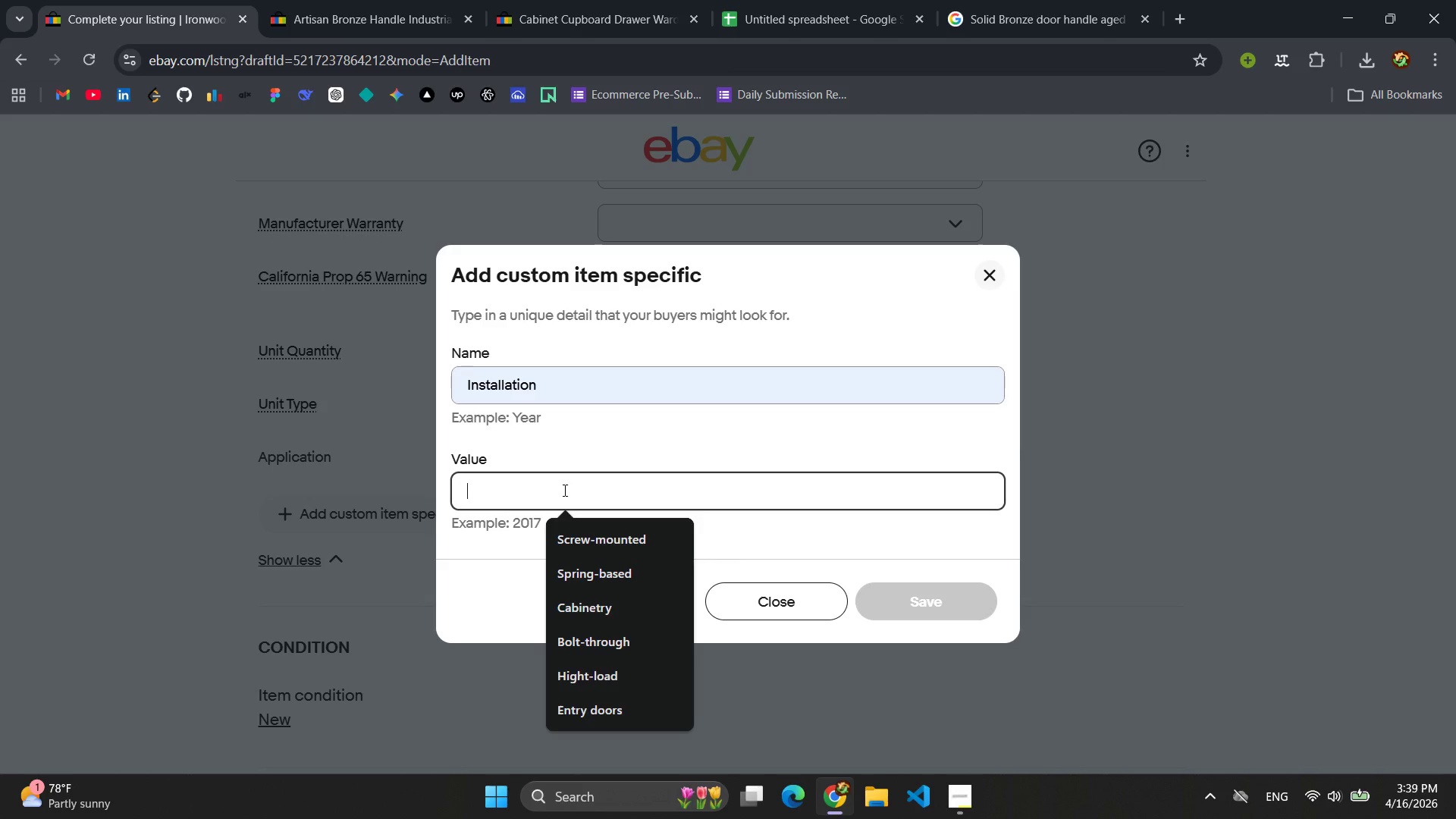 
type(Scr)
 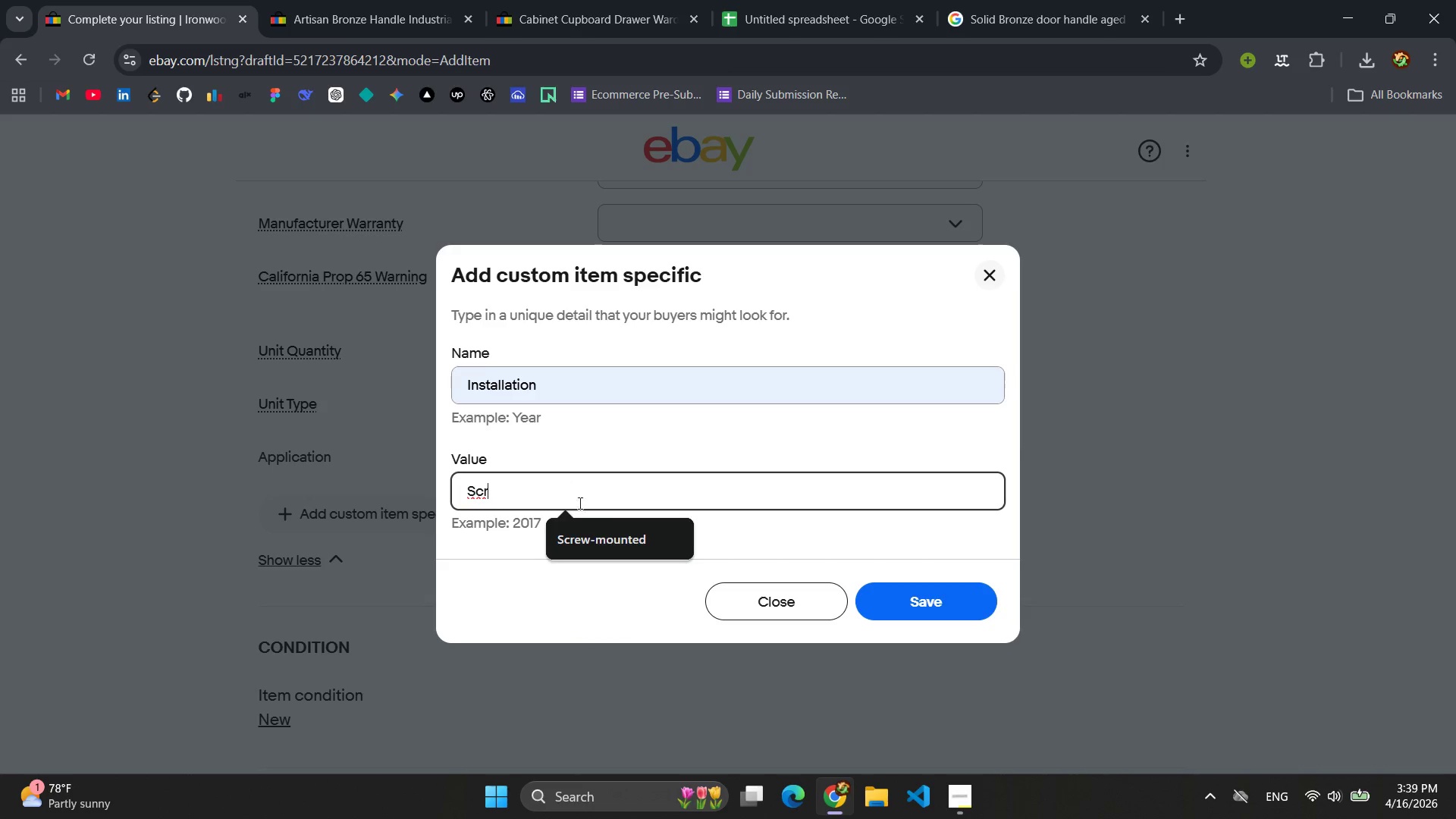 
left_click([593, 547])
 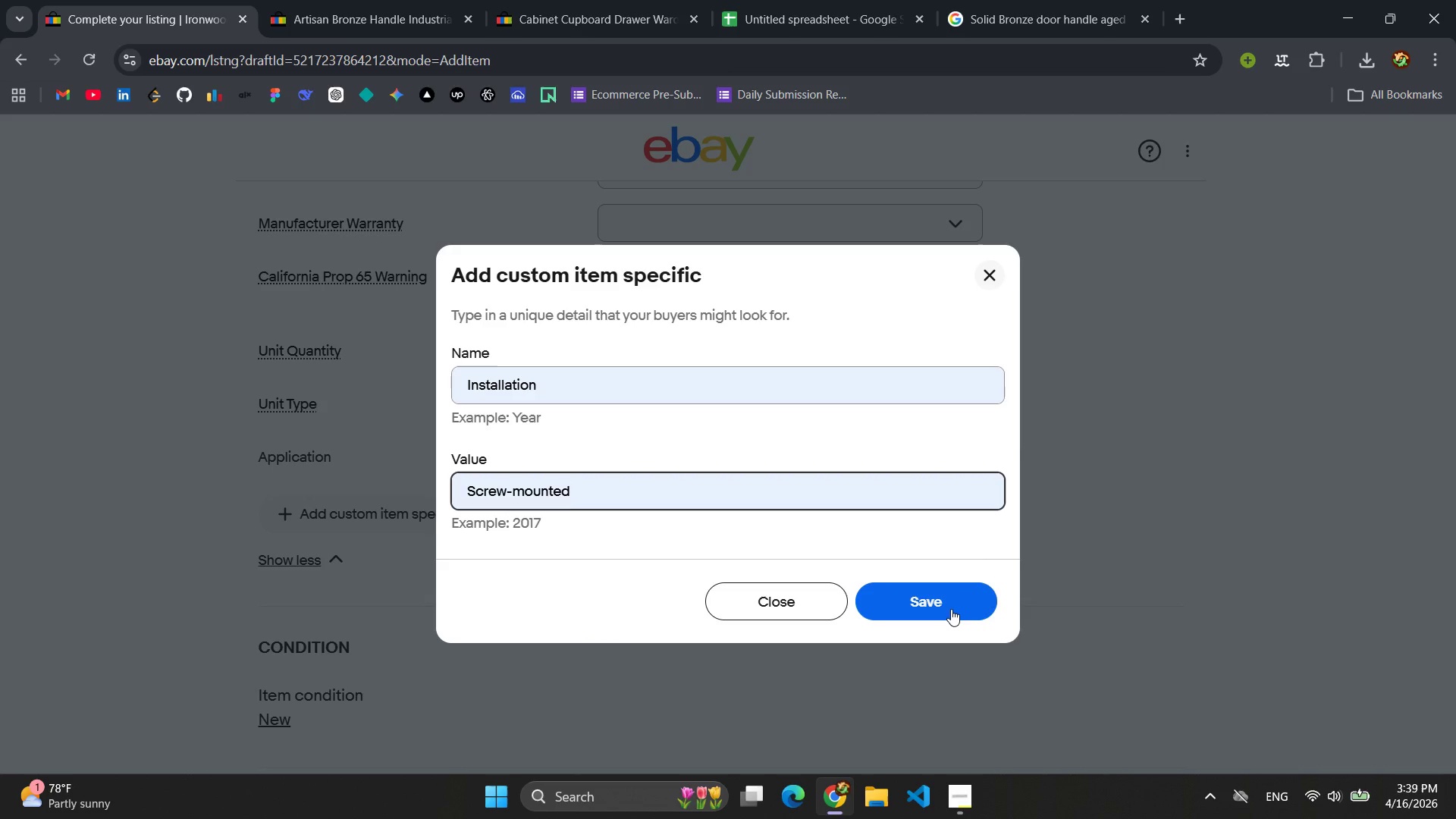 
left_click([951, 609])
 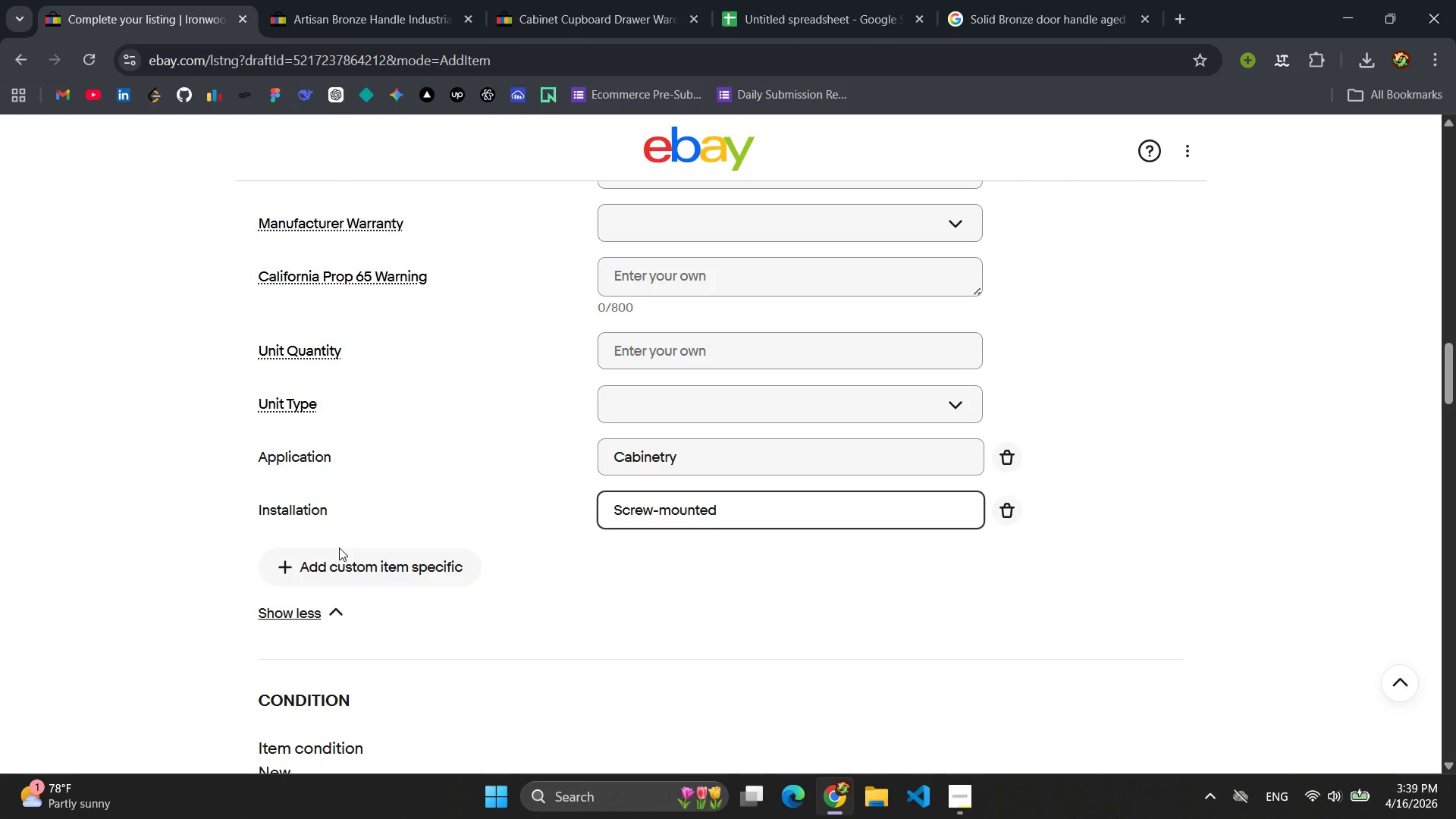 
left_click([340, 558])
 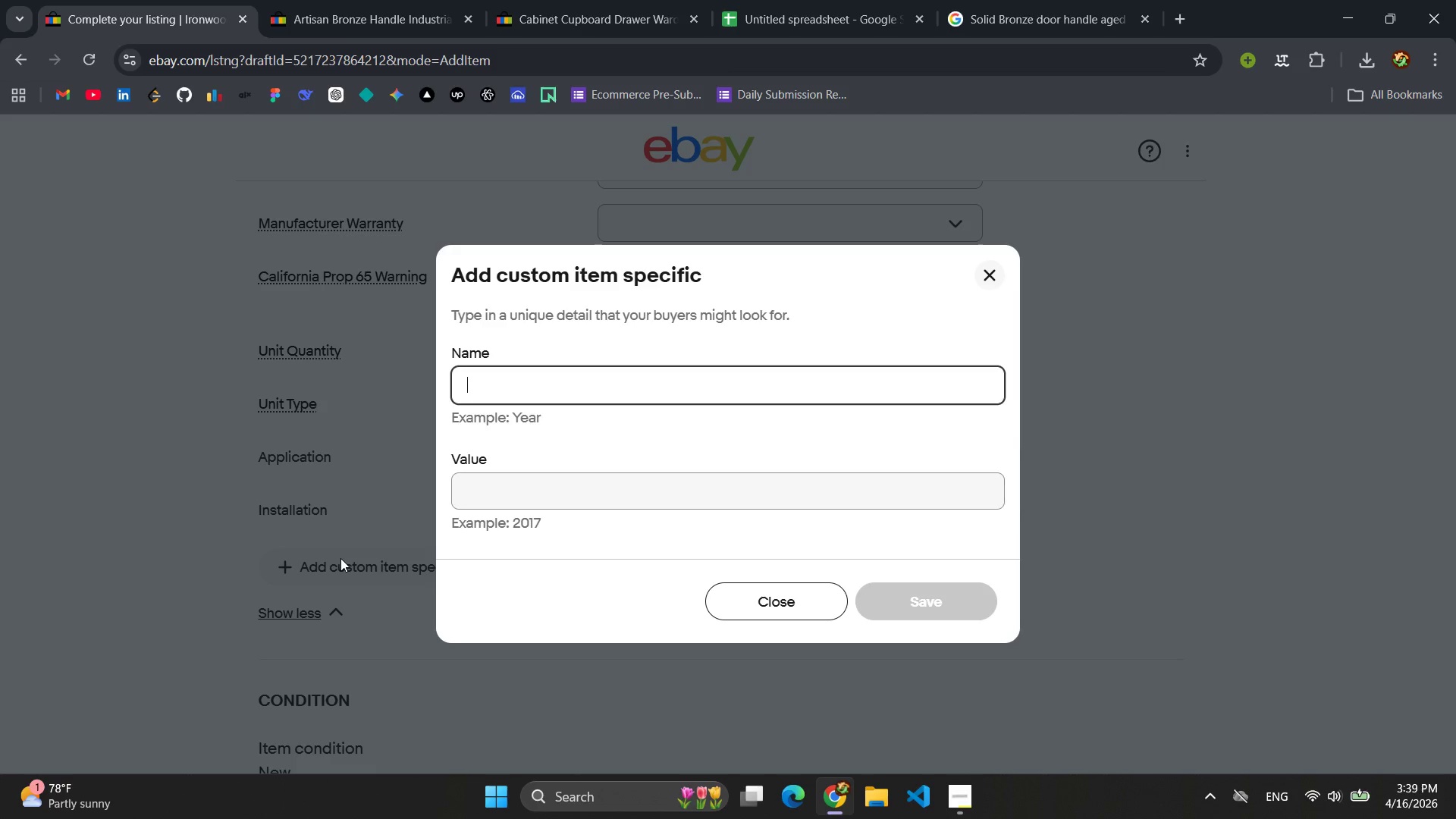 
key(Shift+W)
 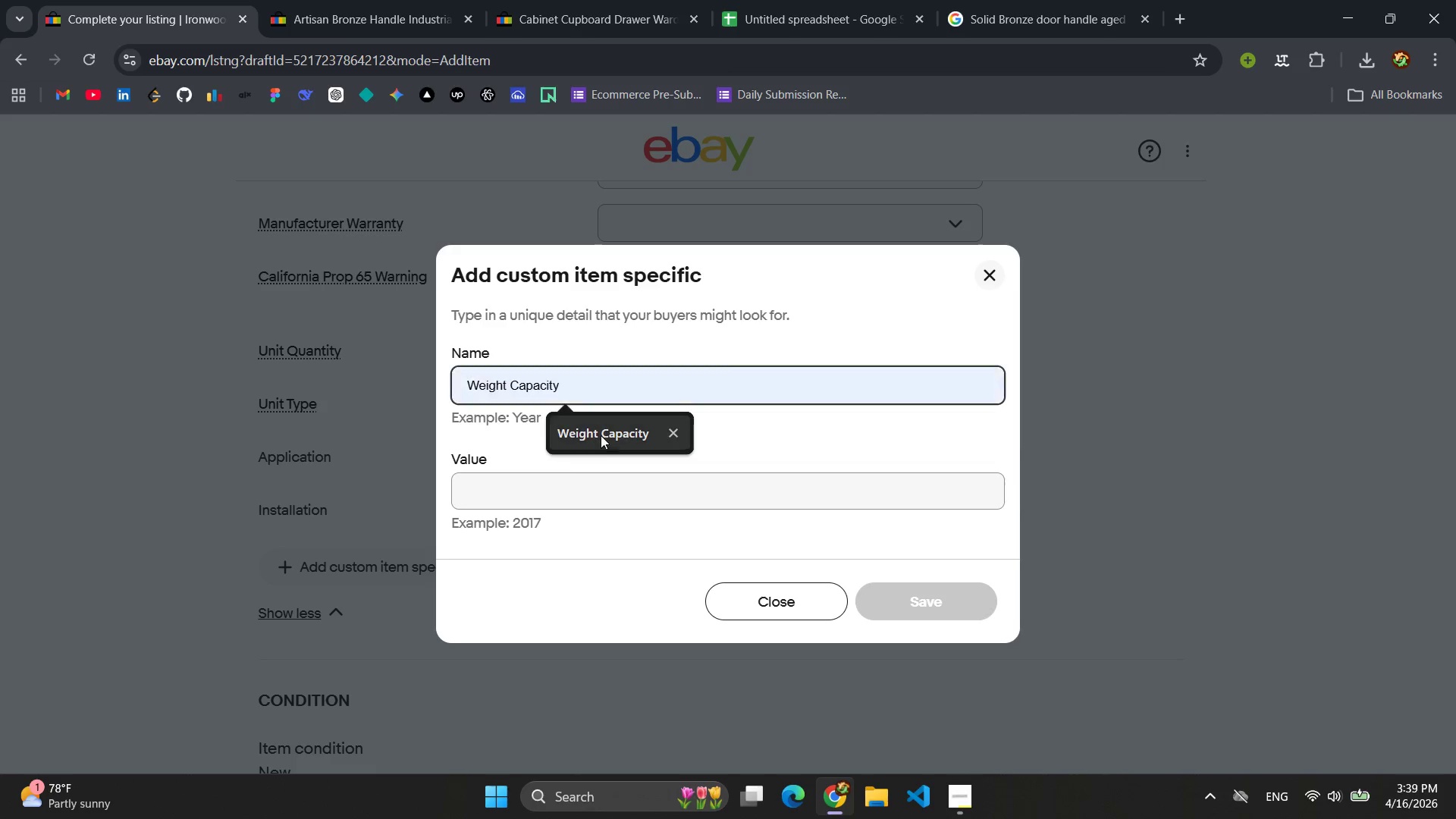 
double_click([582, 478])
 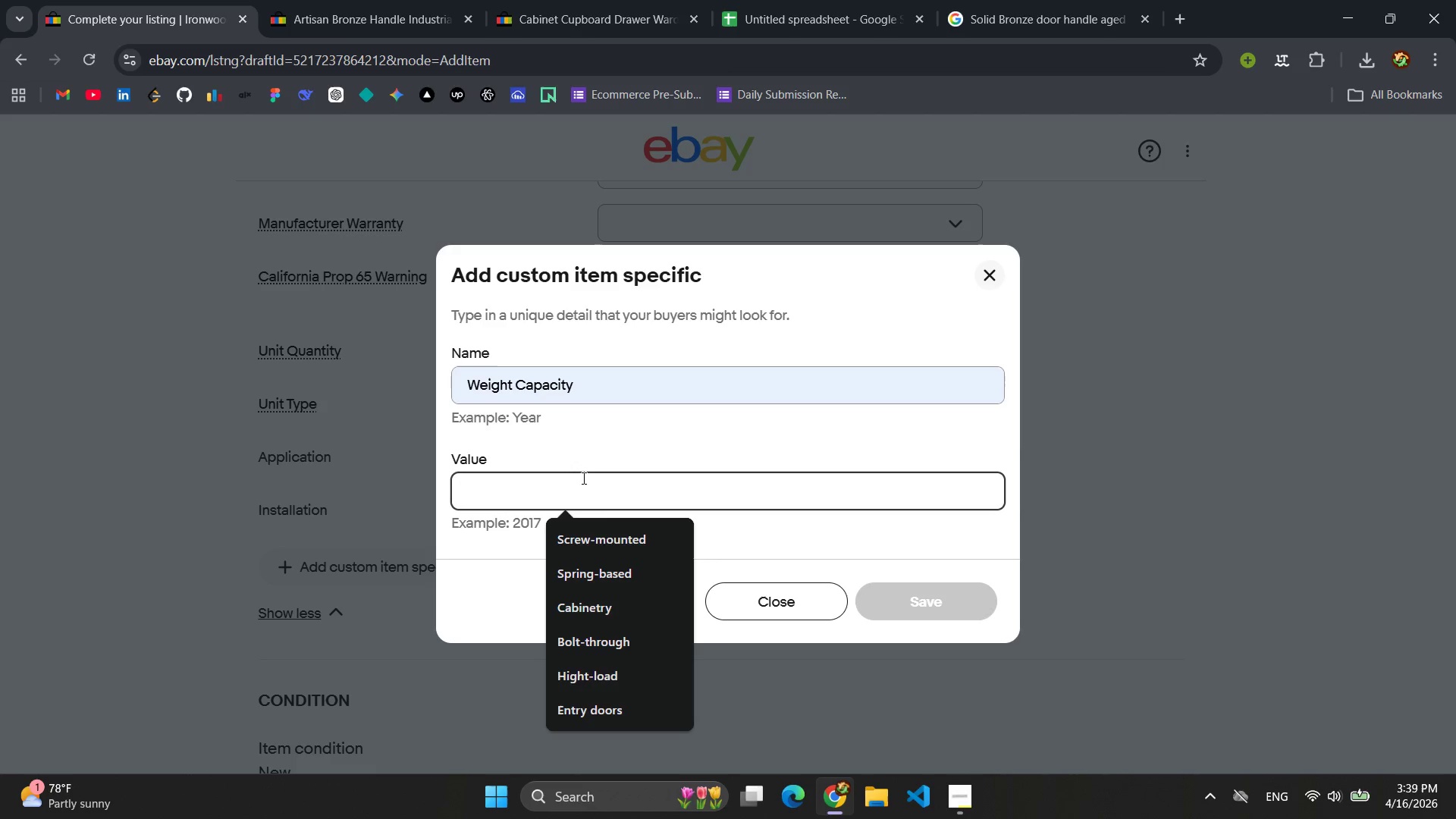 
type(Medi)
 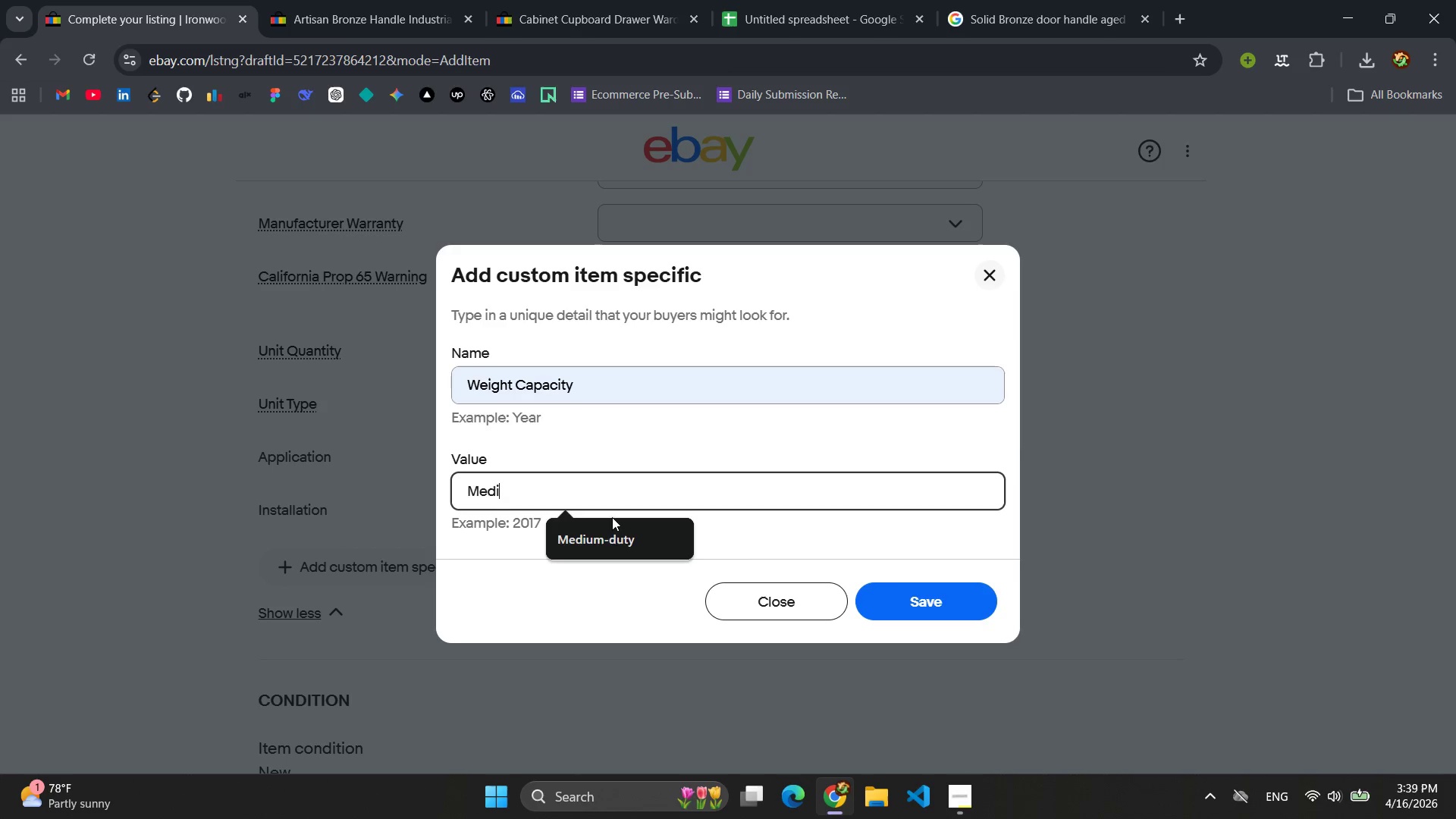 
left_click([600, 529])
 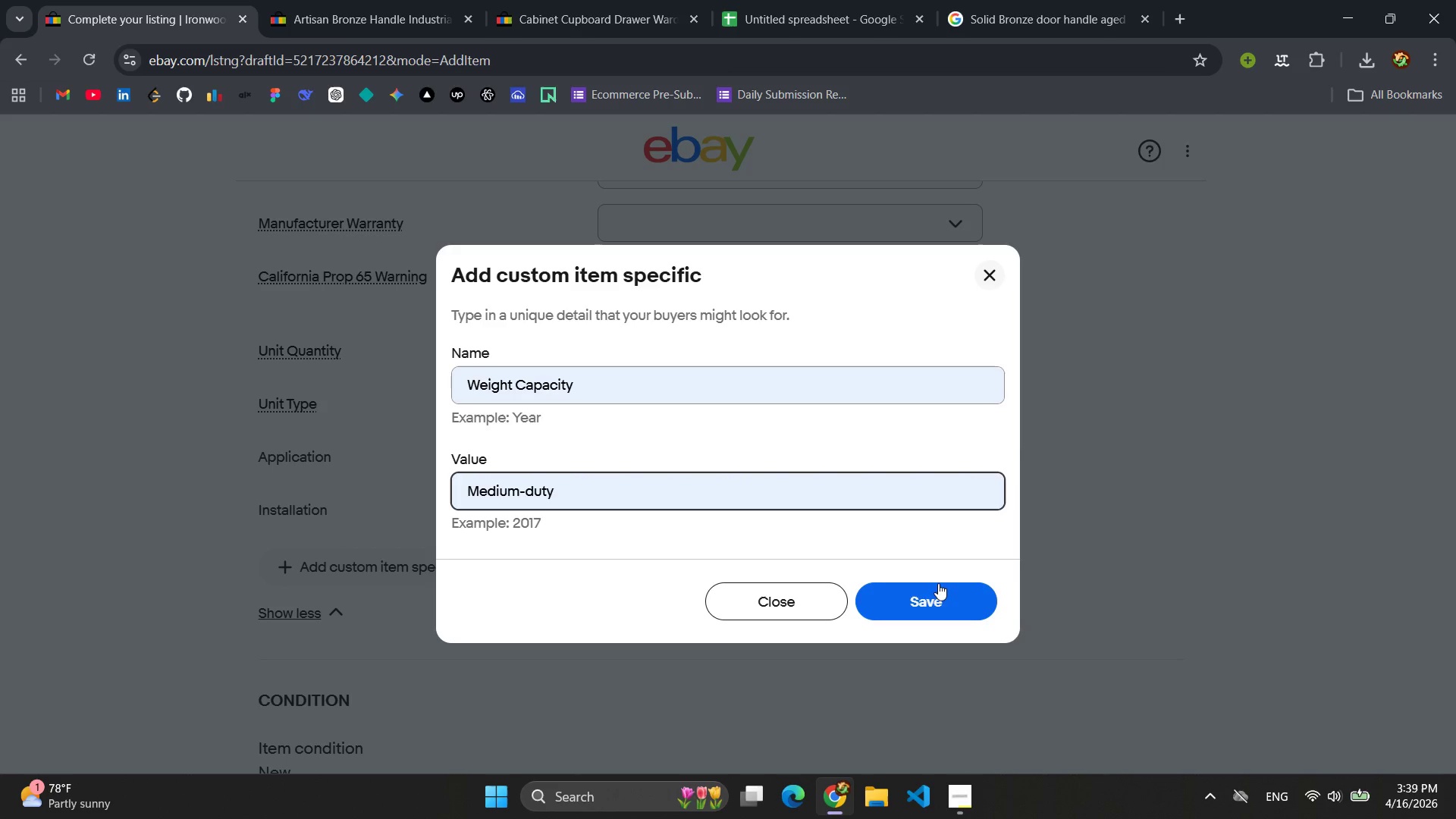 
left_click([944, 593])
 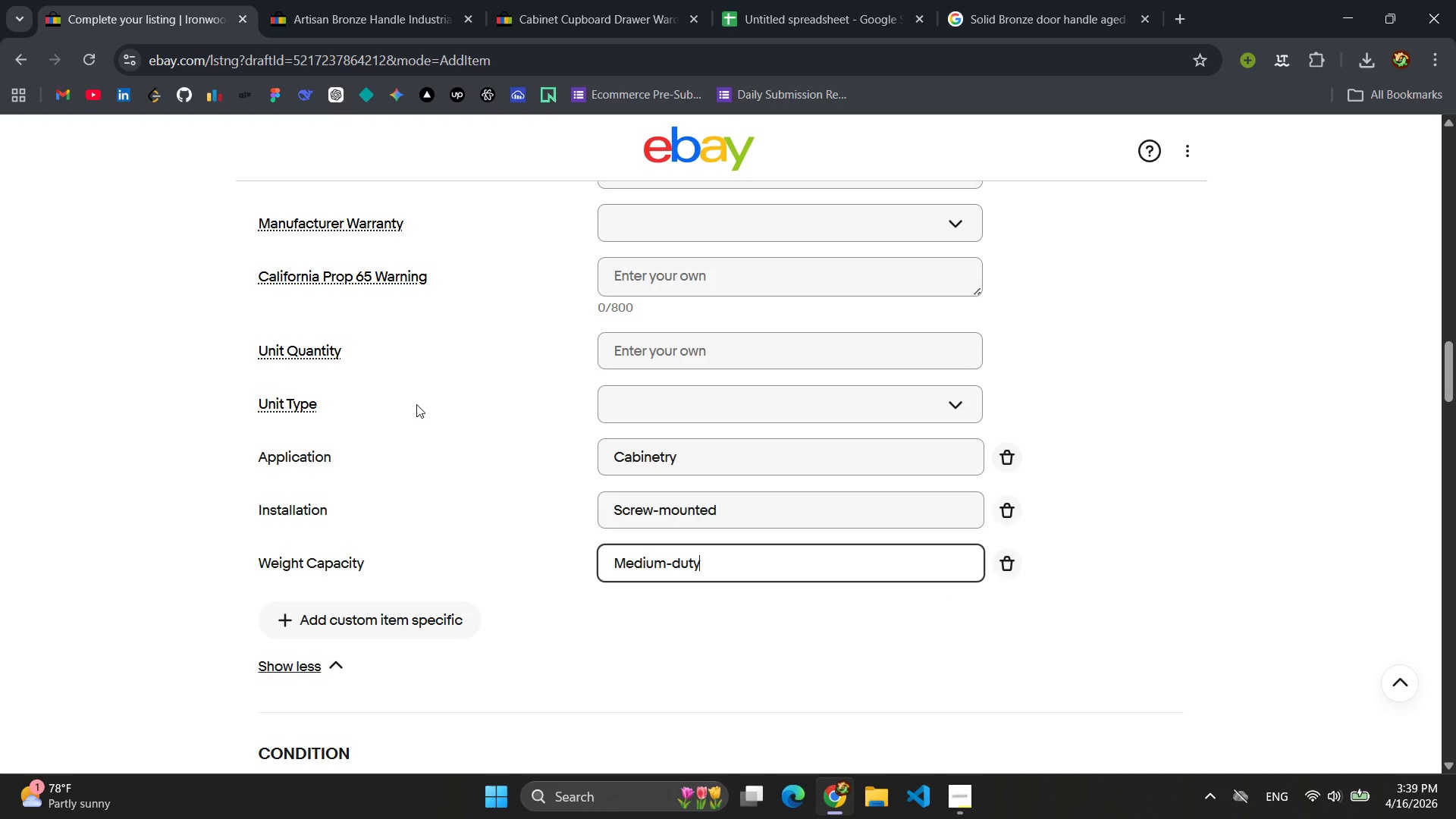 
scroll: coordinate [560, 421], scroll_direction: up, amount: 7.0
 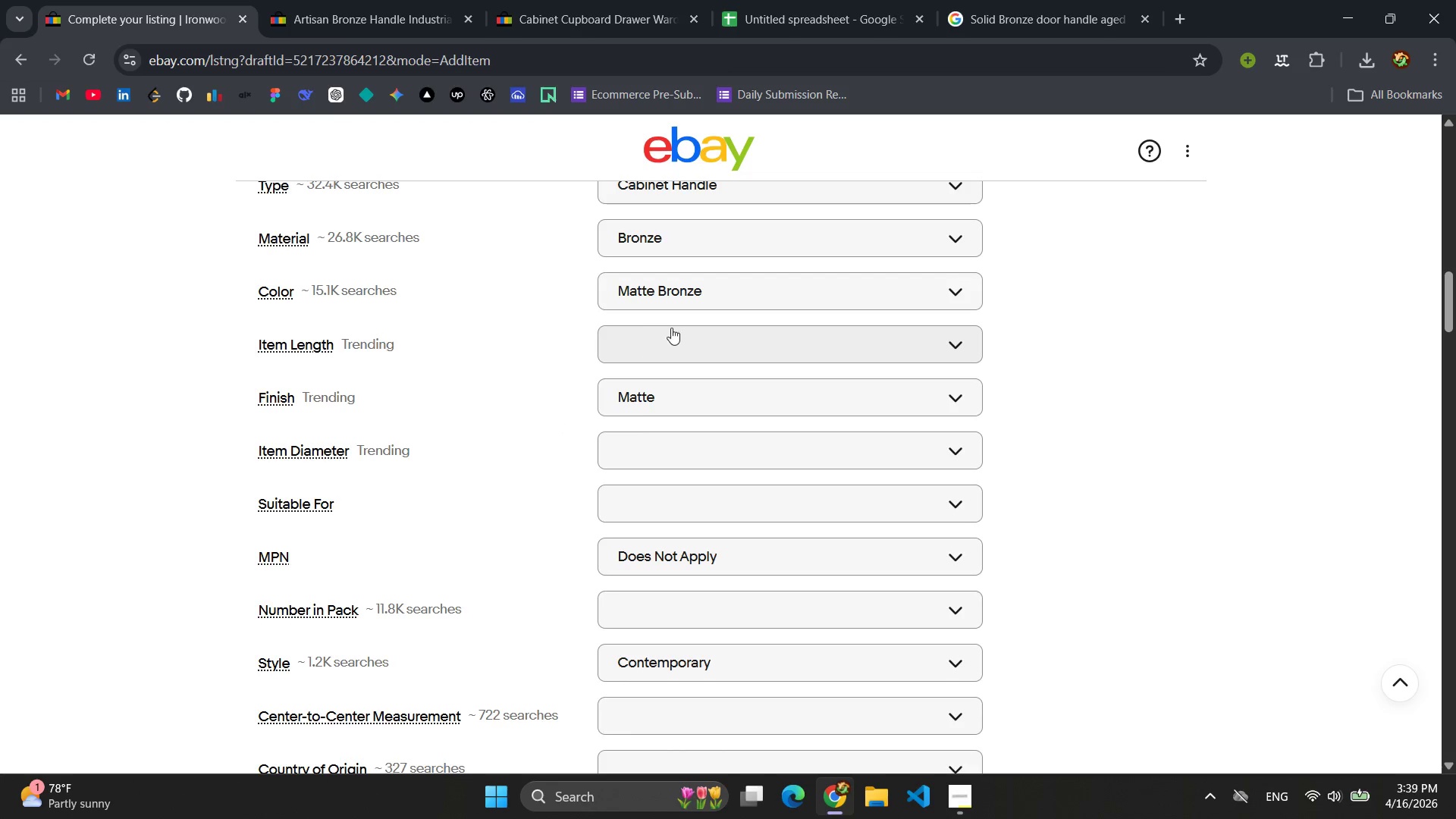 
left_click([677, 325])
 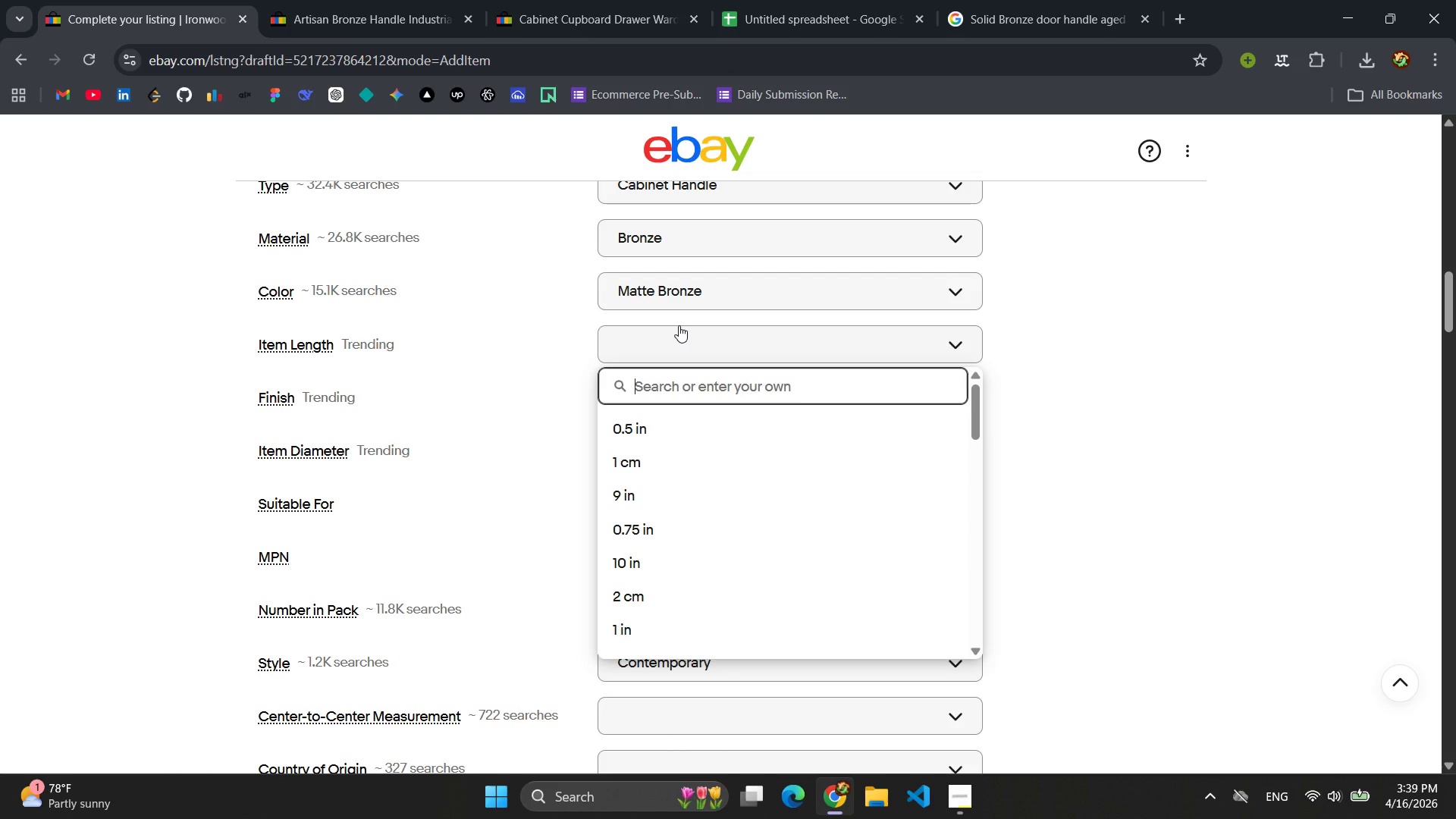 
type(7 inch)
key(Backspace)
key(Backspace)
 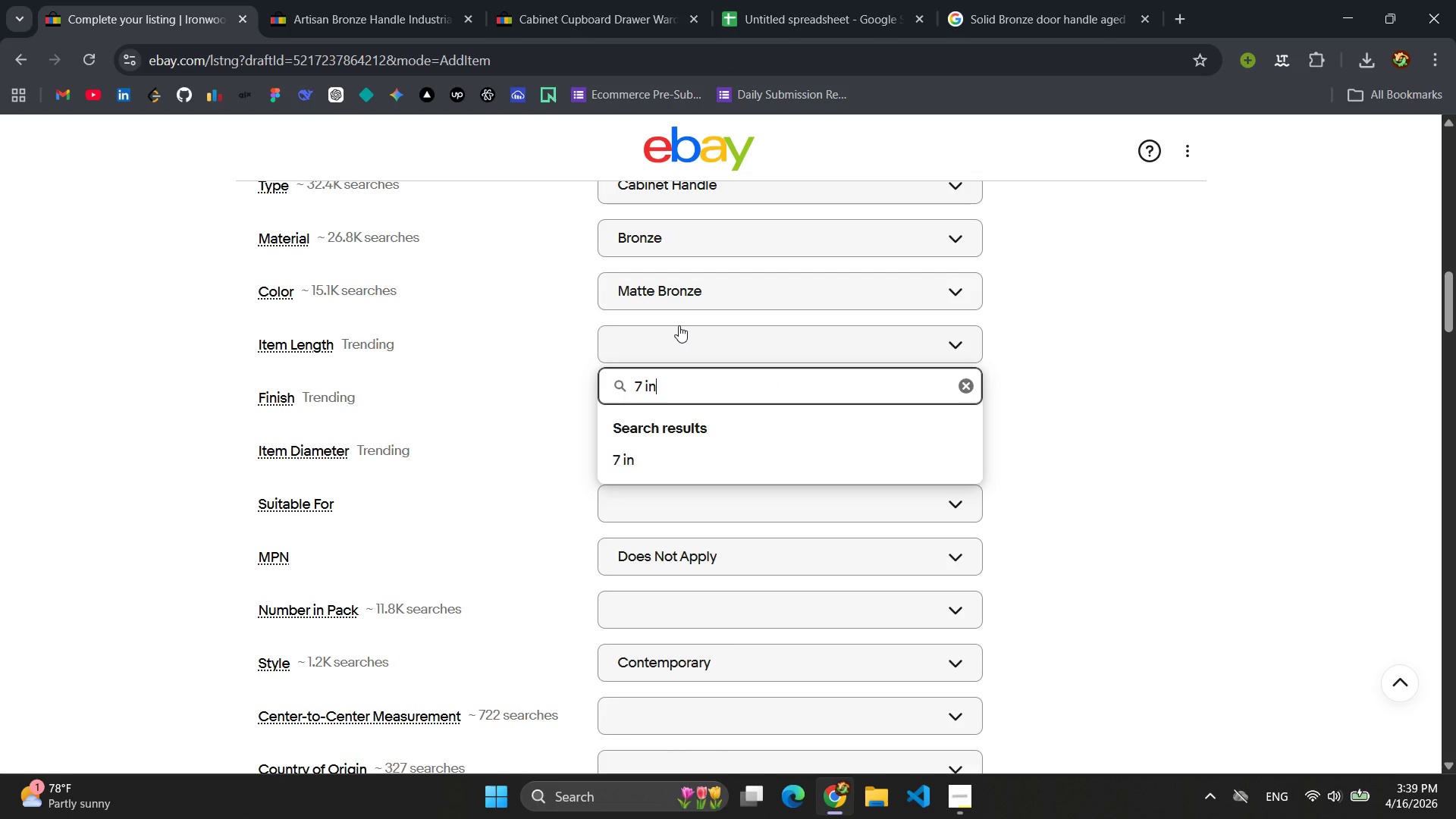 
key(Enter)
 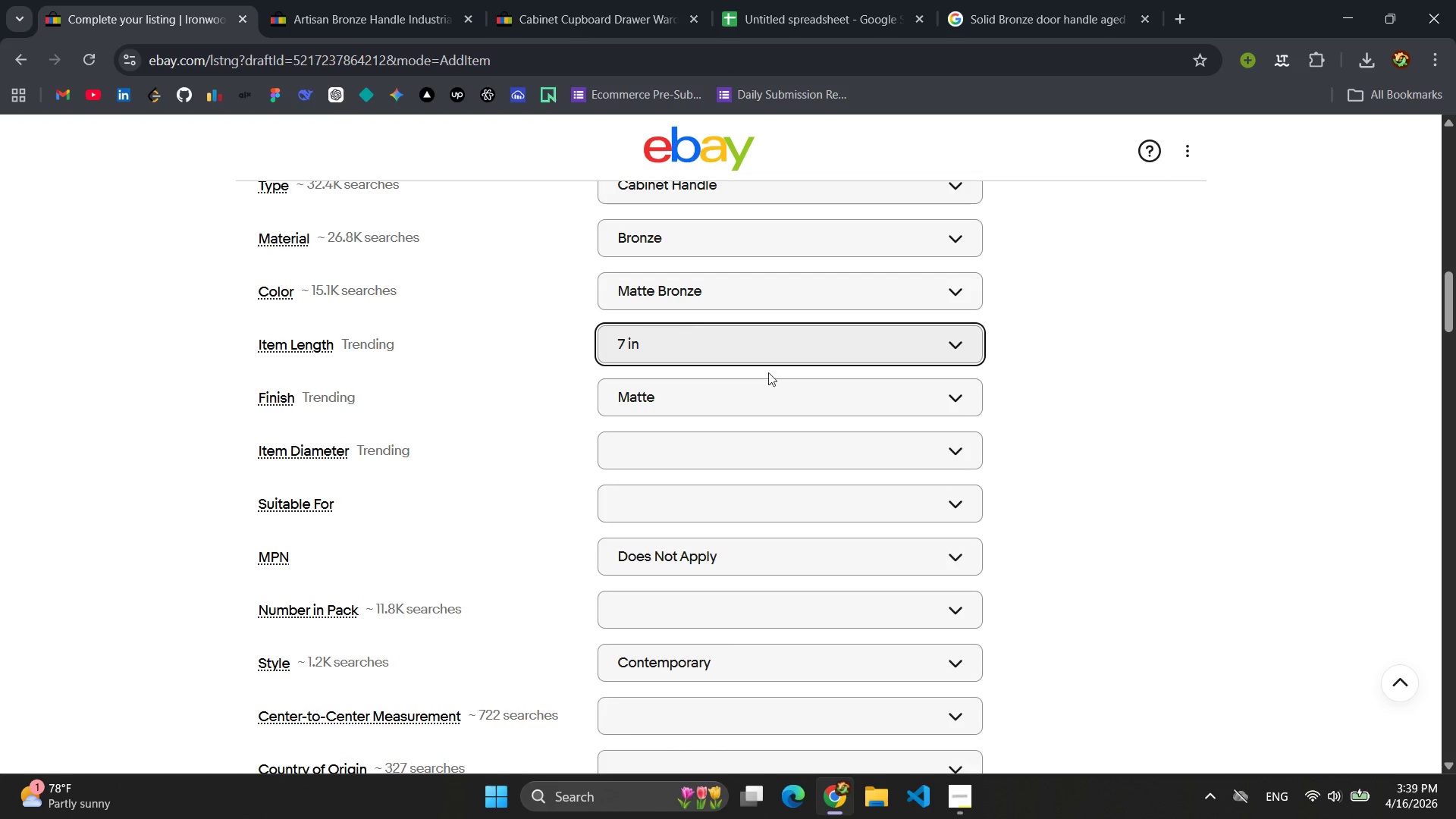 
wait(6.98)
 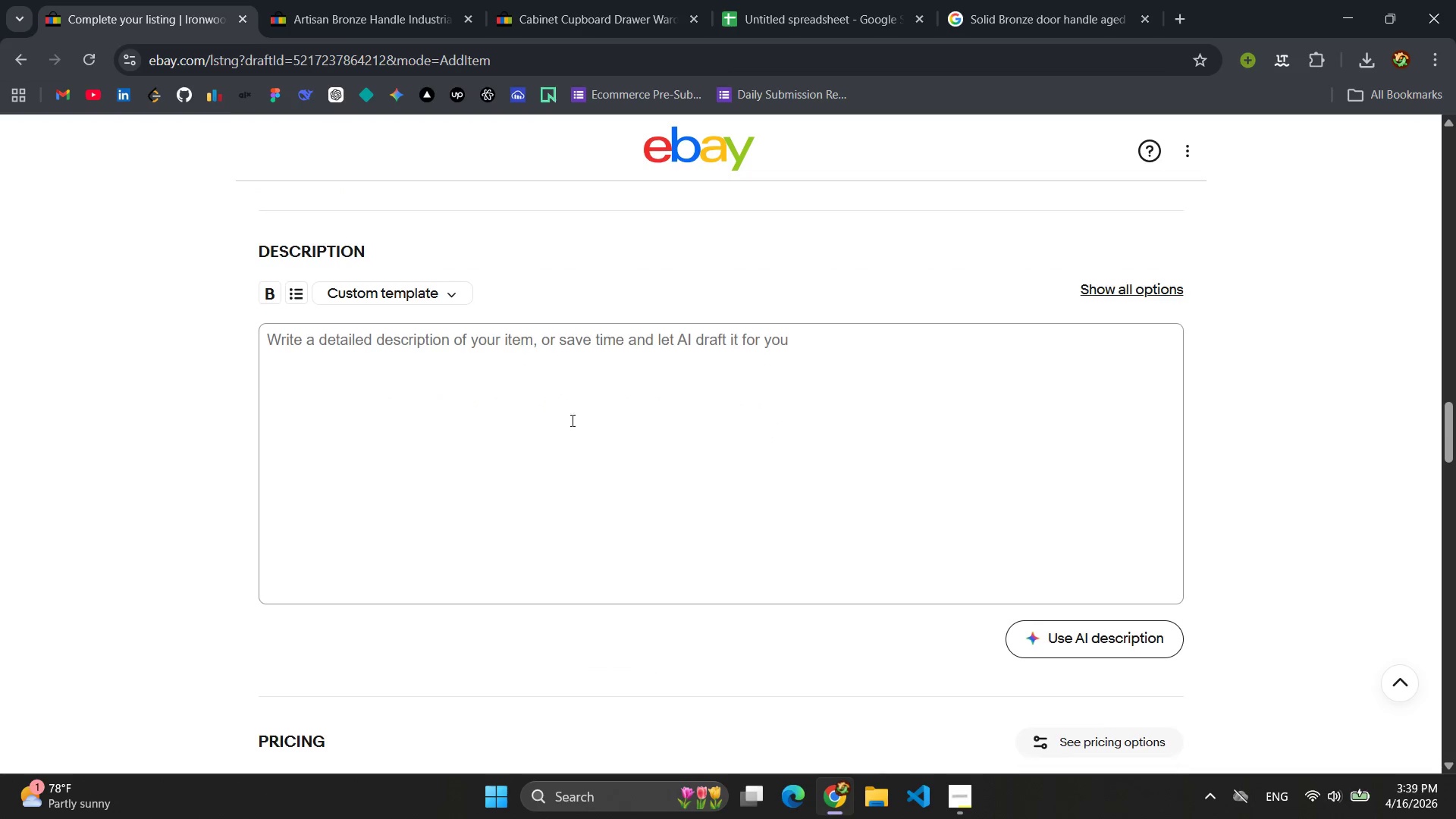 
left_click([514, 416])
 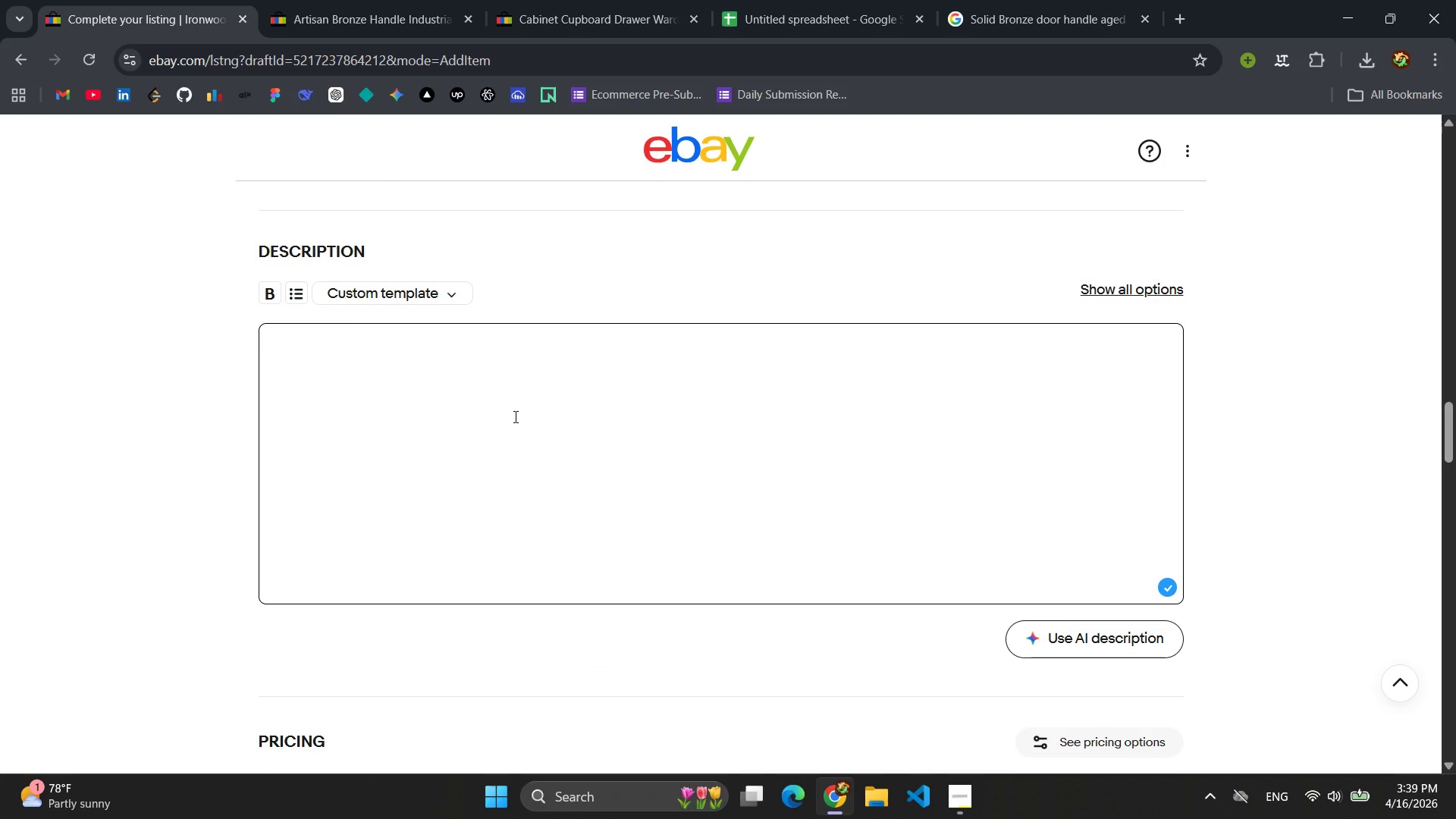 
scroll: coordinate [859, 443], scroll_direction: down, amount: 14.0
 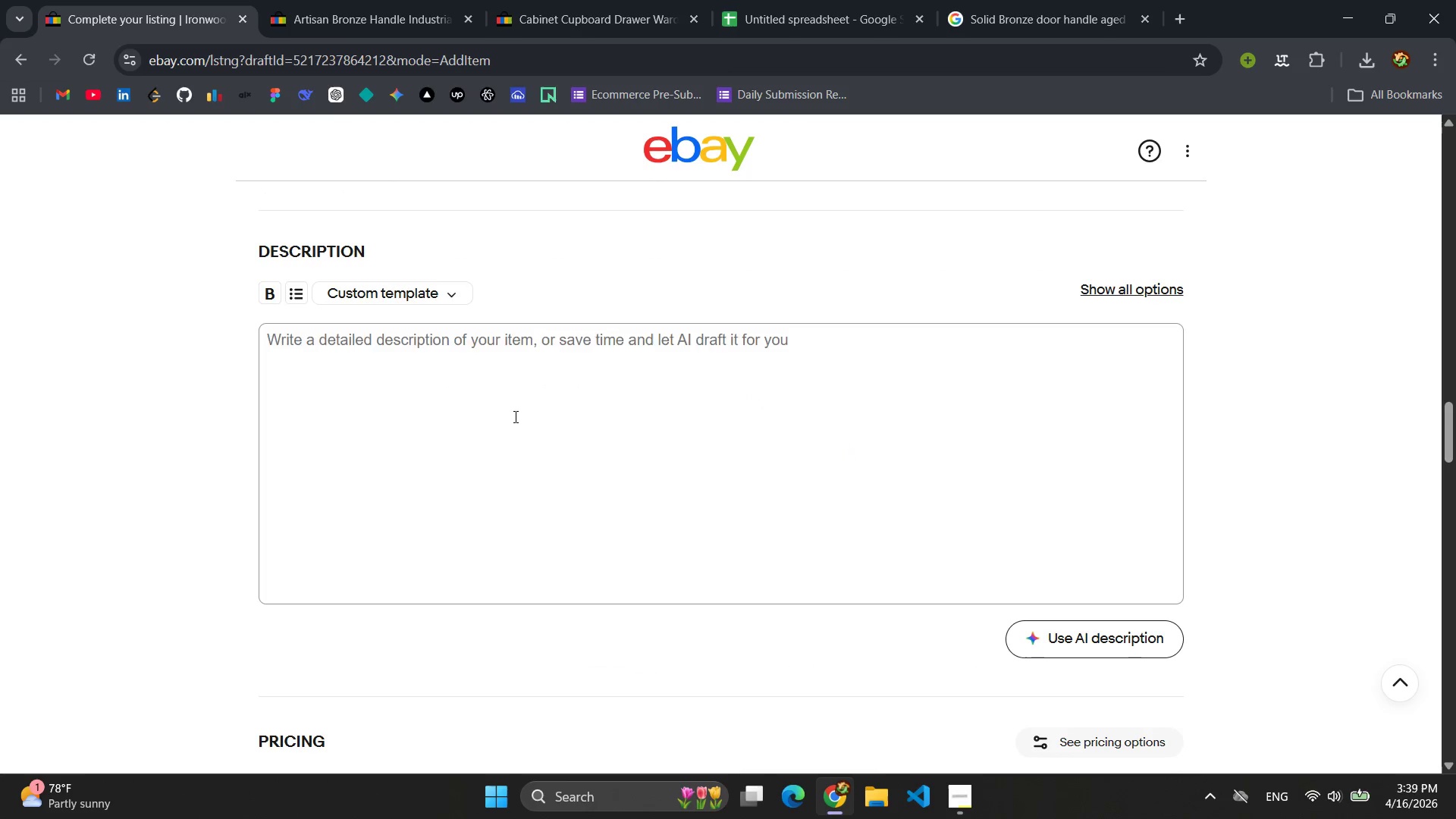 
wait(11.73)
 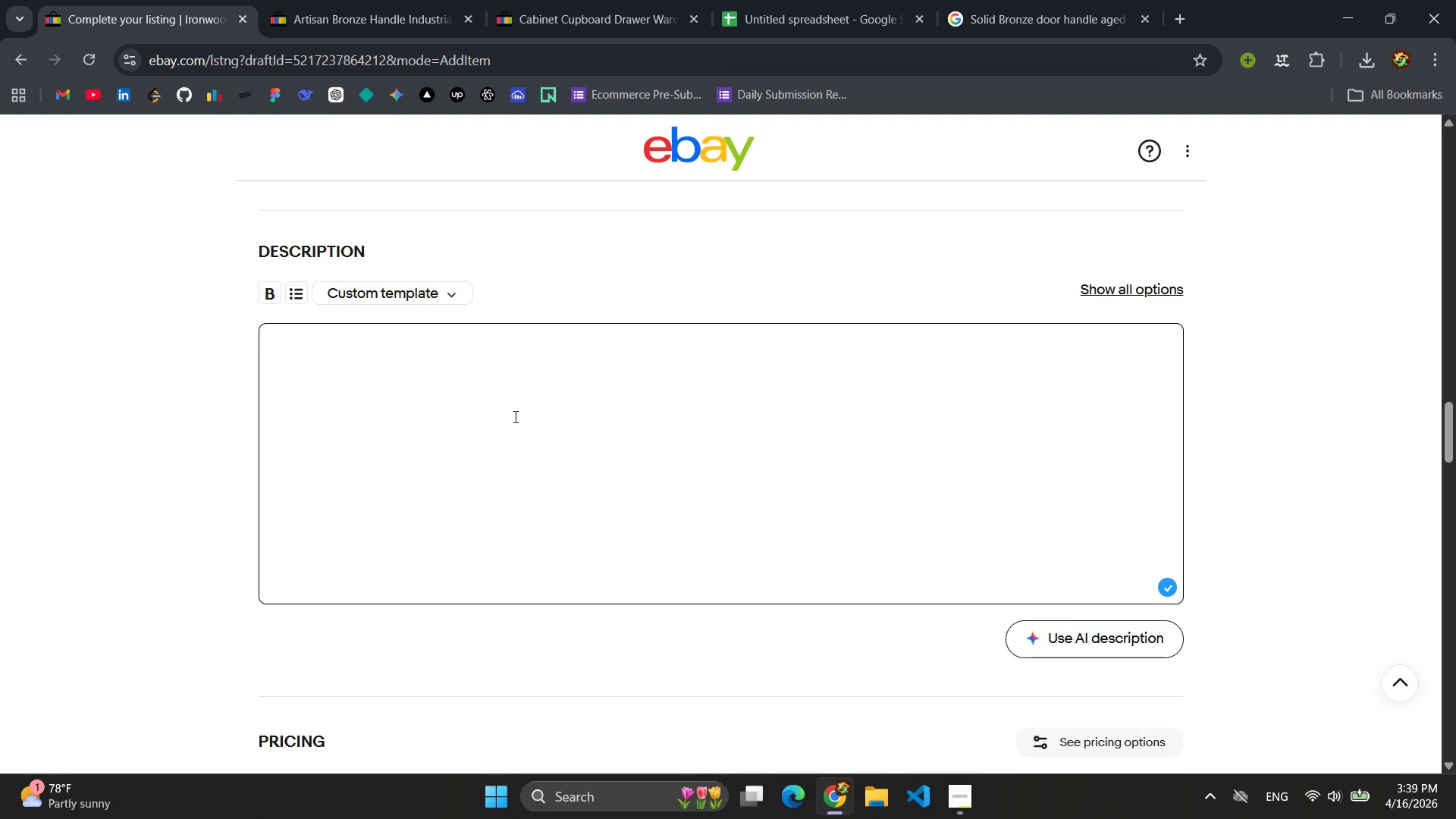 
type(Hand-C)
key(Backspace)
type(carved from reclaimed timver )
key(Backspace)
key(Backspace)
key(Backspace)
key(Backspace)
type(ber )
key(Backspace)
type(, this corbel reflects natural grain patters)
key(Backspace)
type(ns and authentic aging, perfect )
 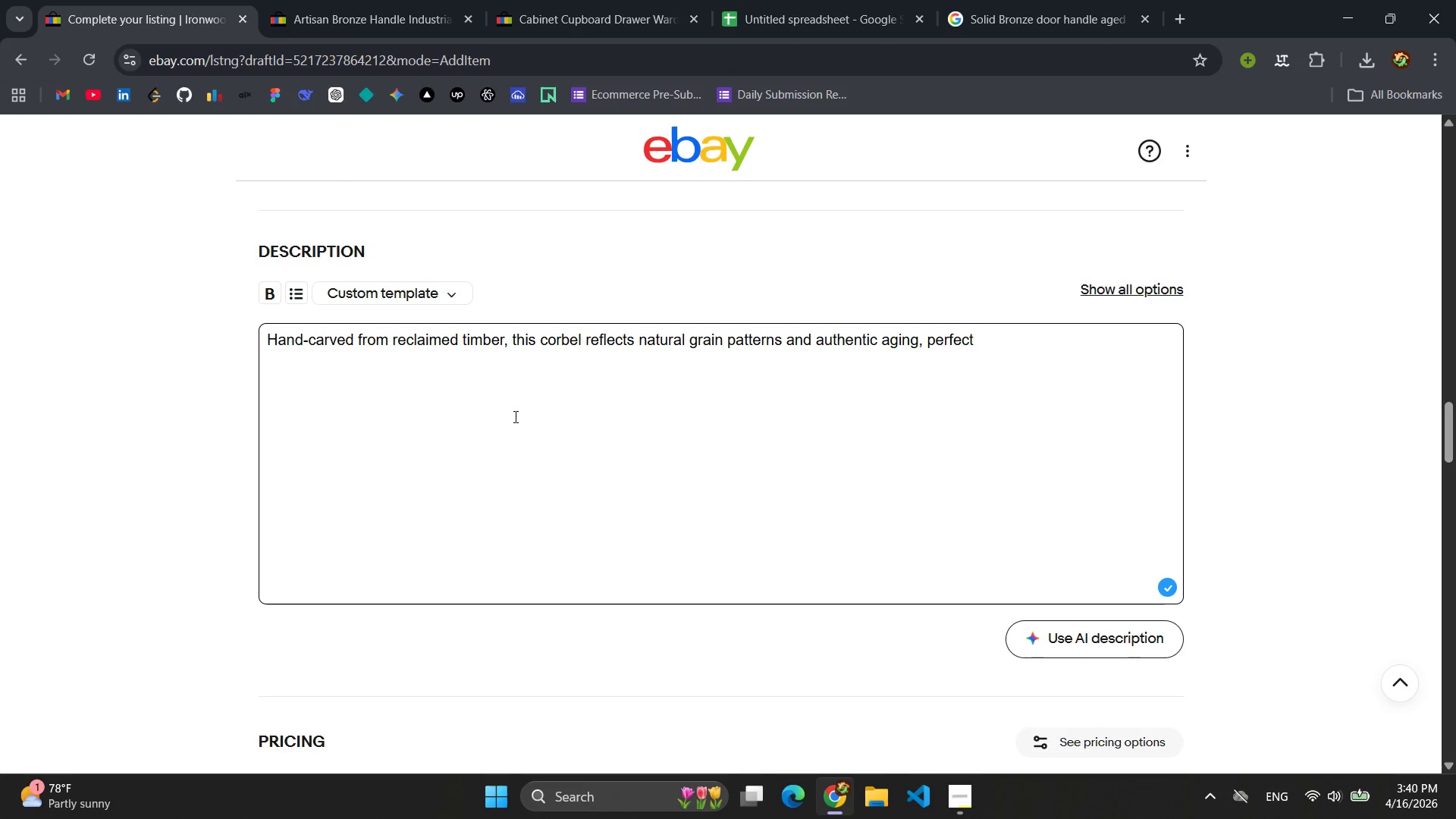 
hold_key(key=Backspace, duration=1.52)
 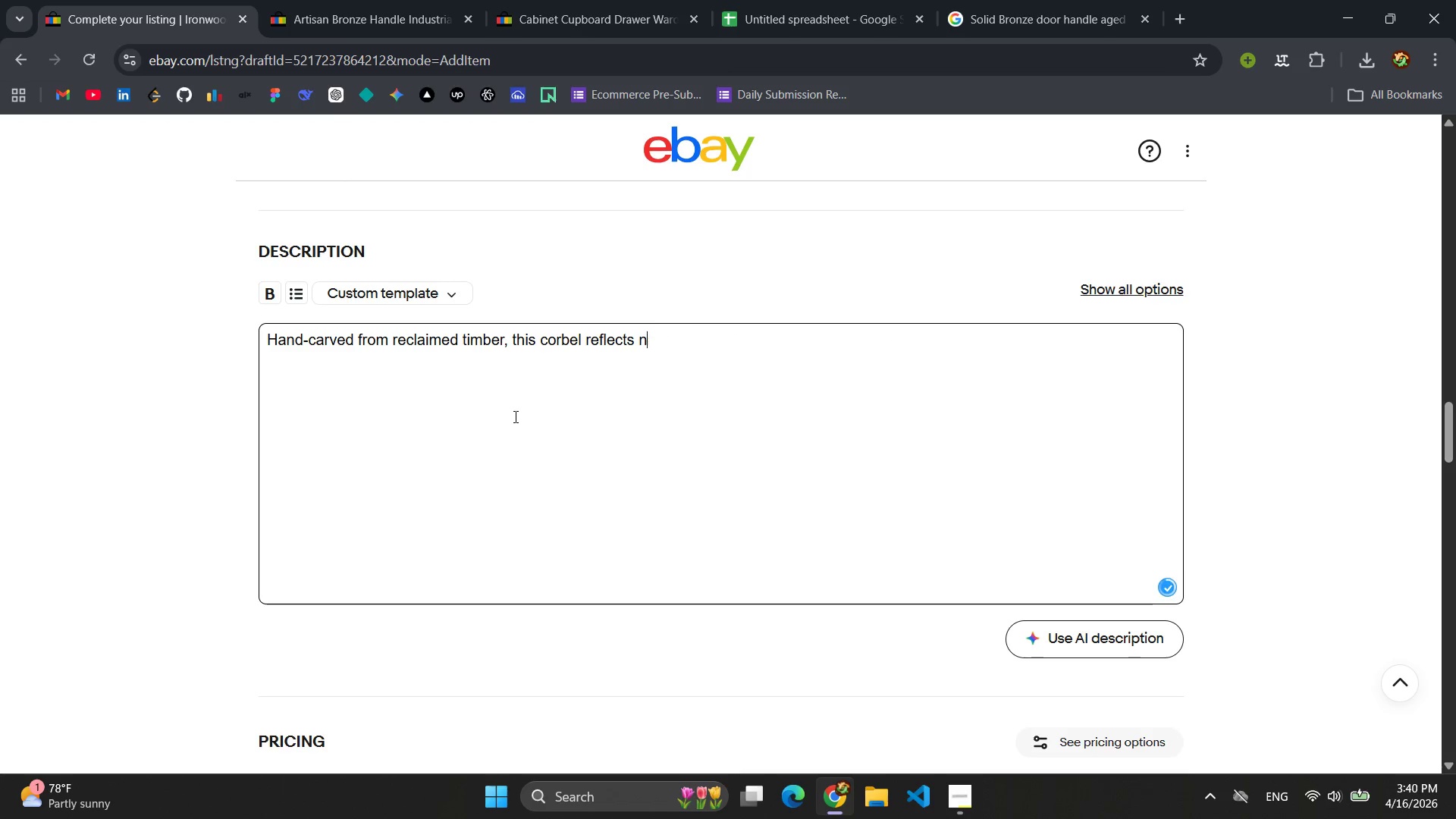 
hold_key(key=Backspace, duration=1.5)
 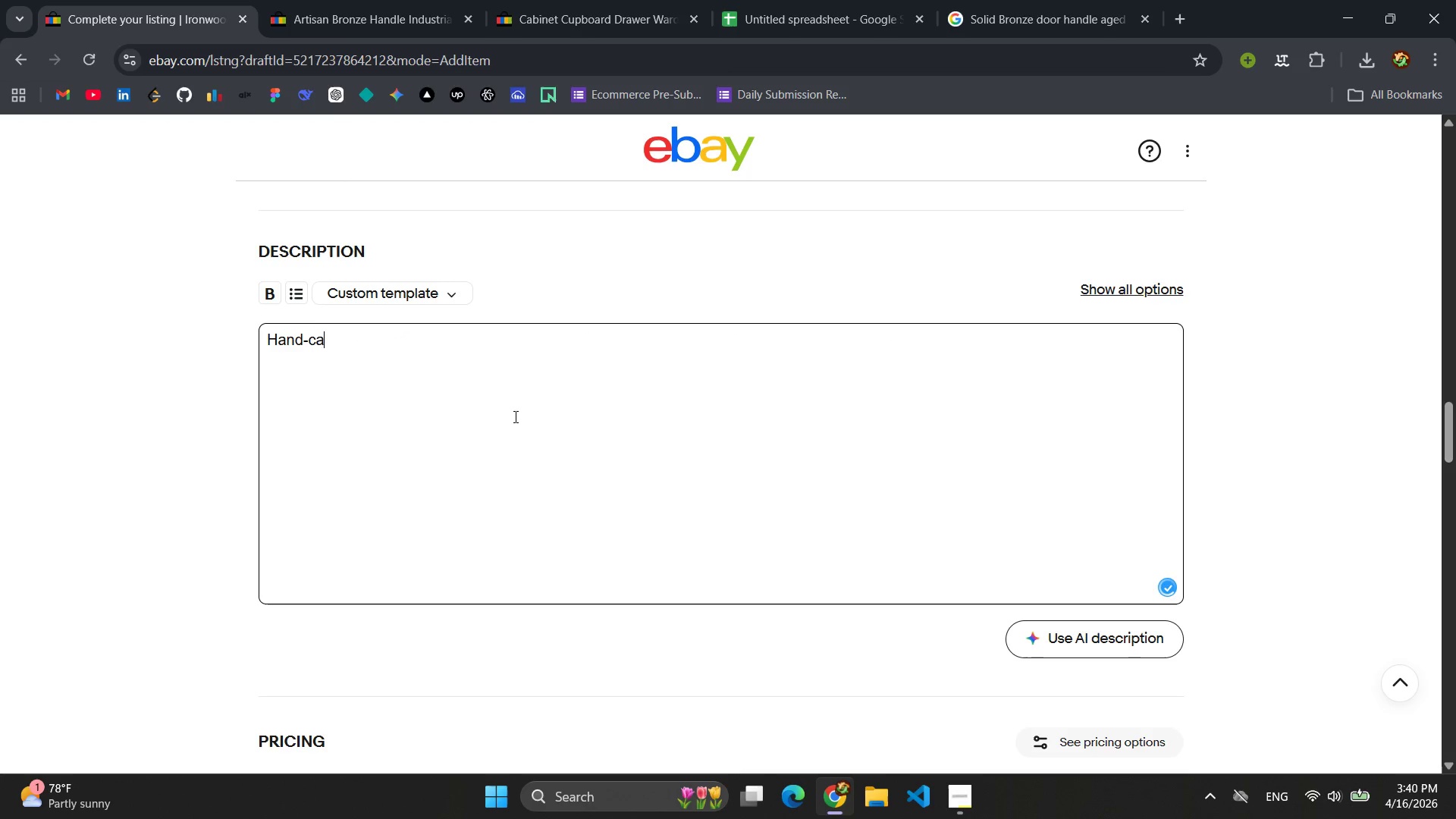 
hold_key(key=Backspace, duration=0.98)
 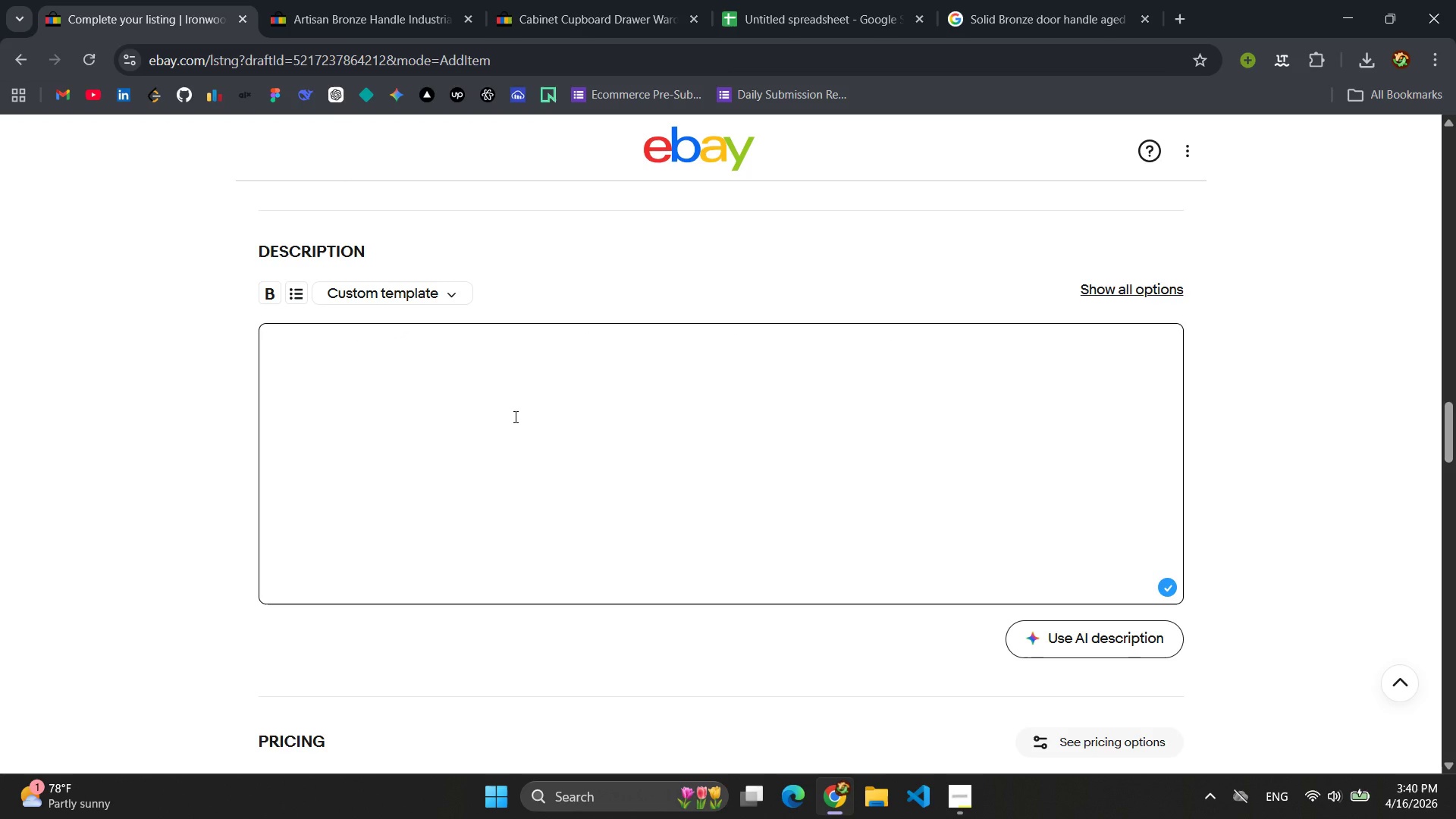 
hold_key(key=Backspace, duration=23.58)
 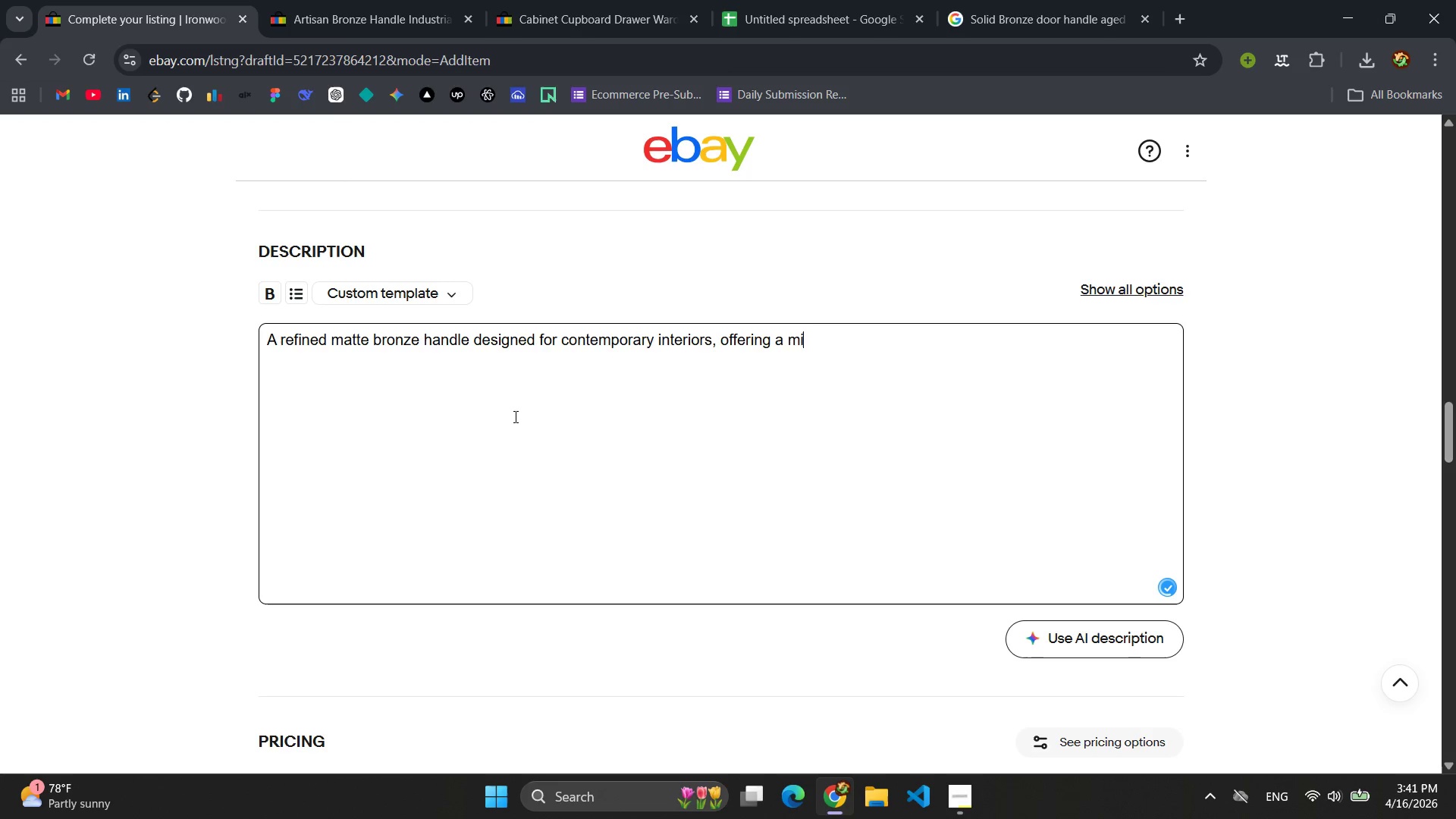 
type(A refined matte bronze handle designed for contemporary interiors, offering am minimal)
 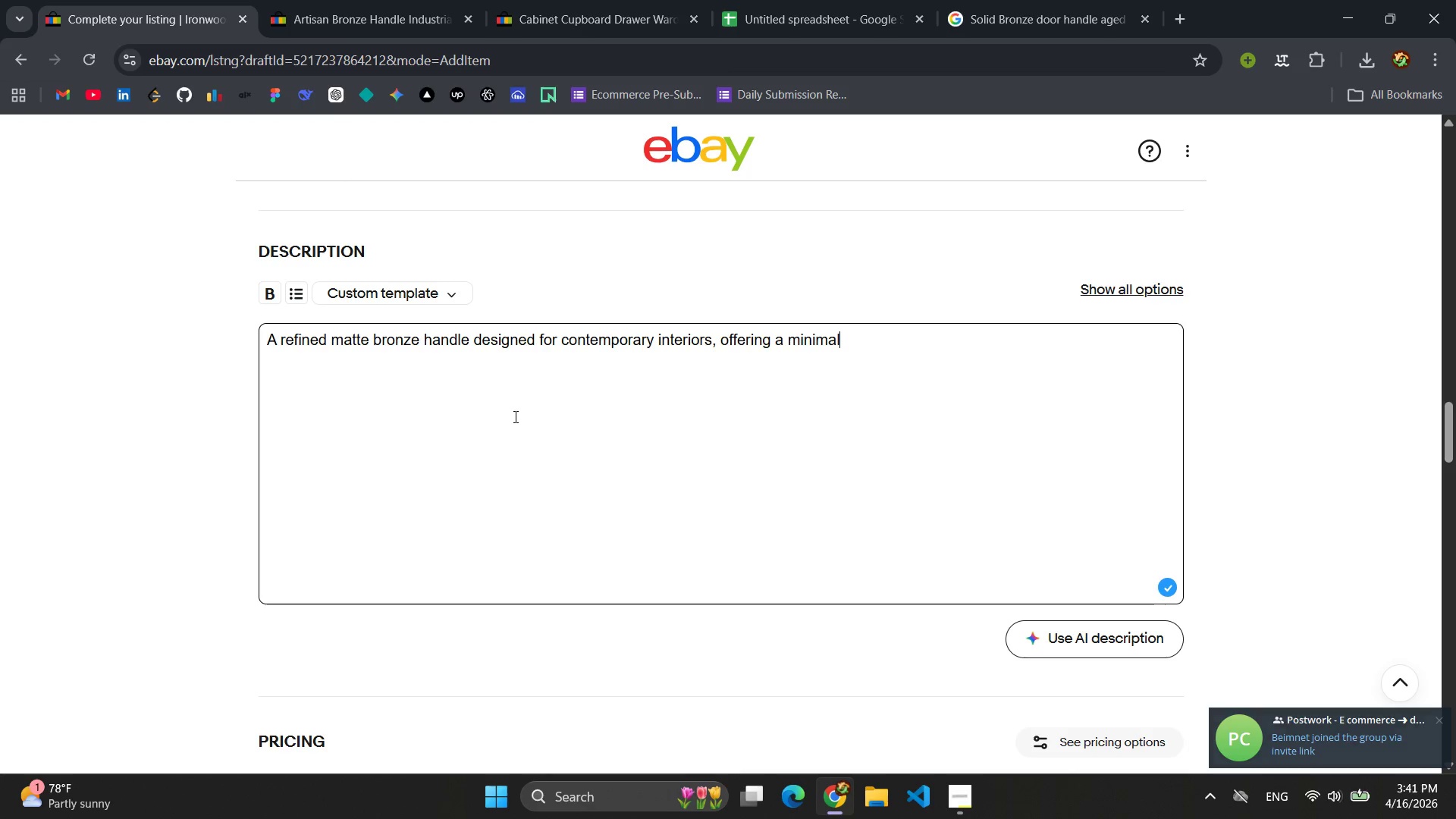 
wait(5.94)
 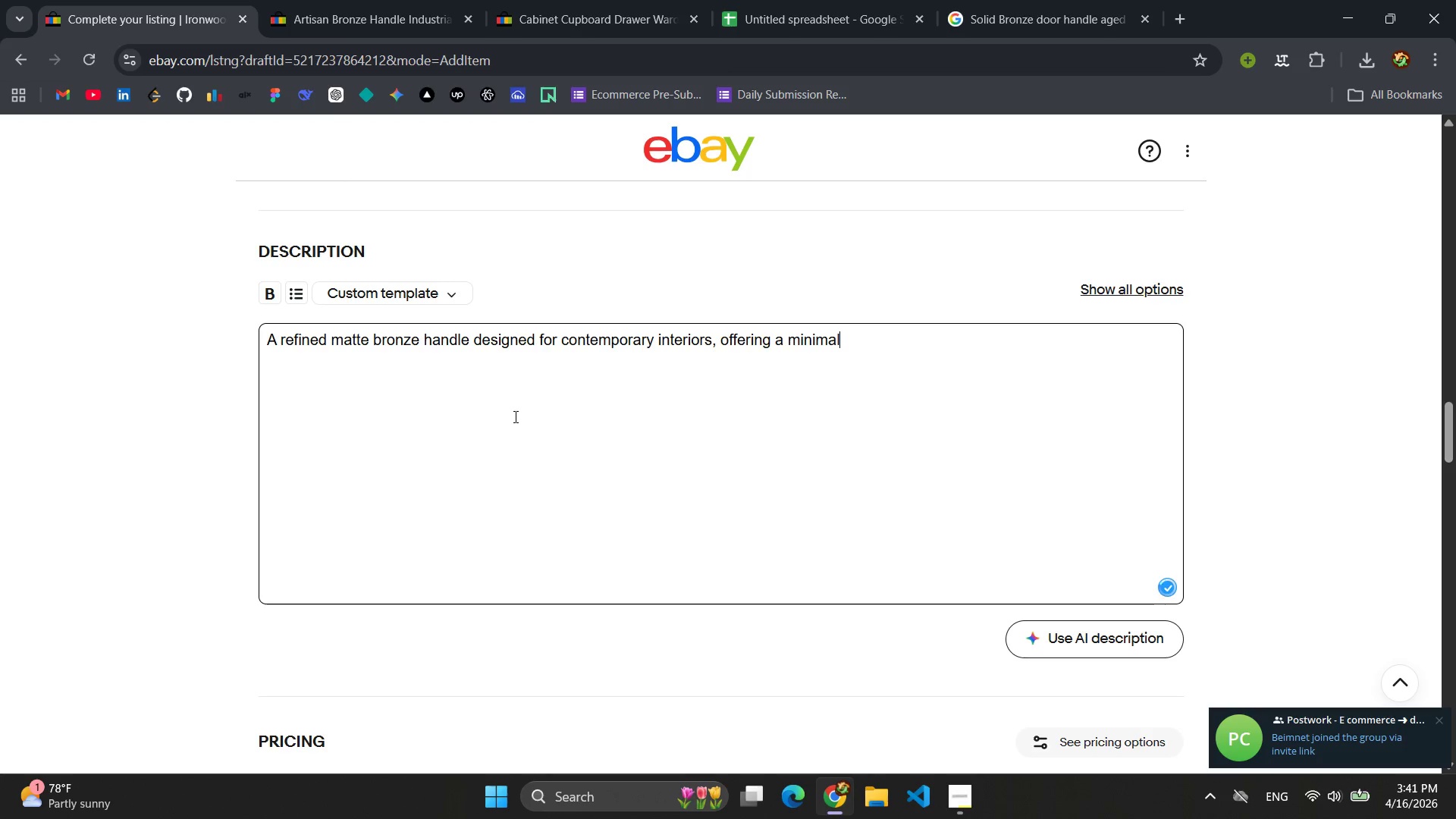 
type(ist profile with a luxurious tactile feel)
 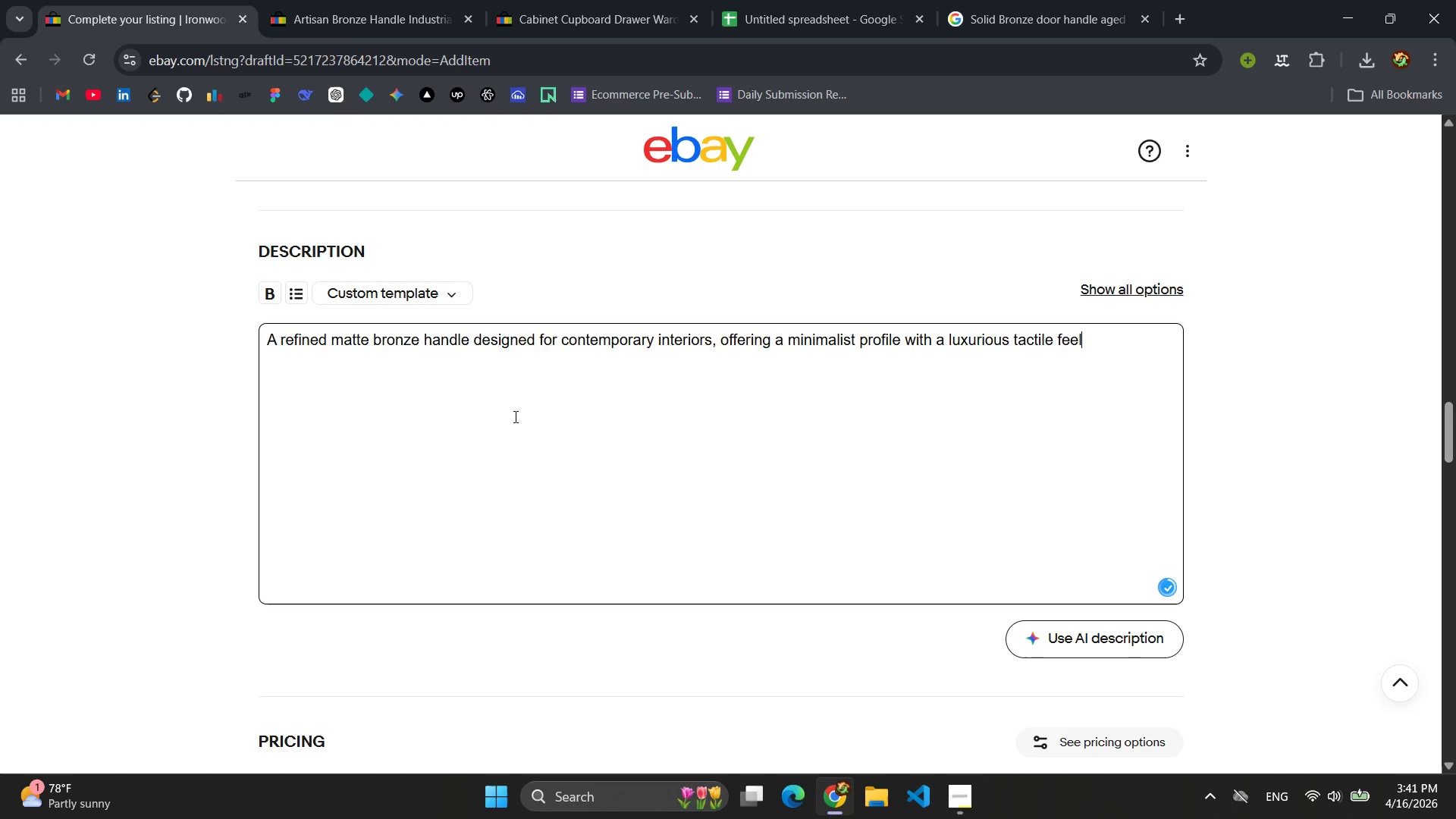 
key(Enter)
 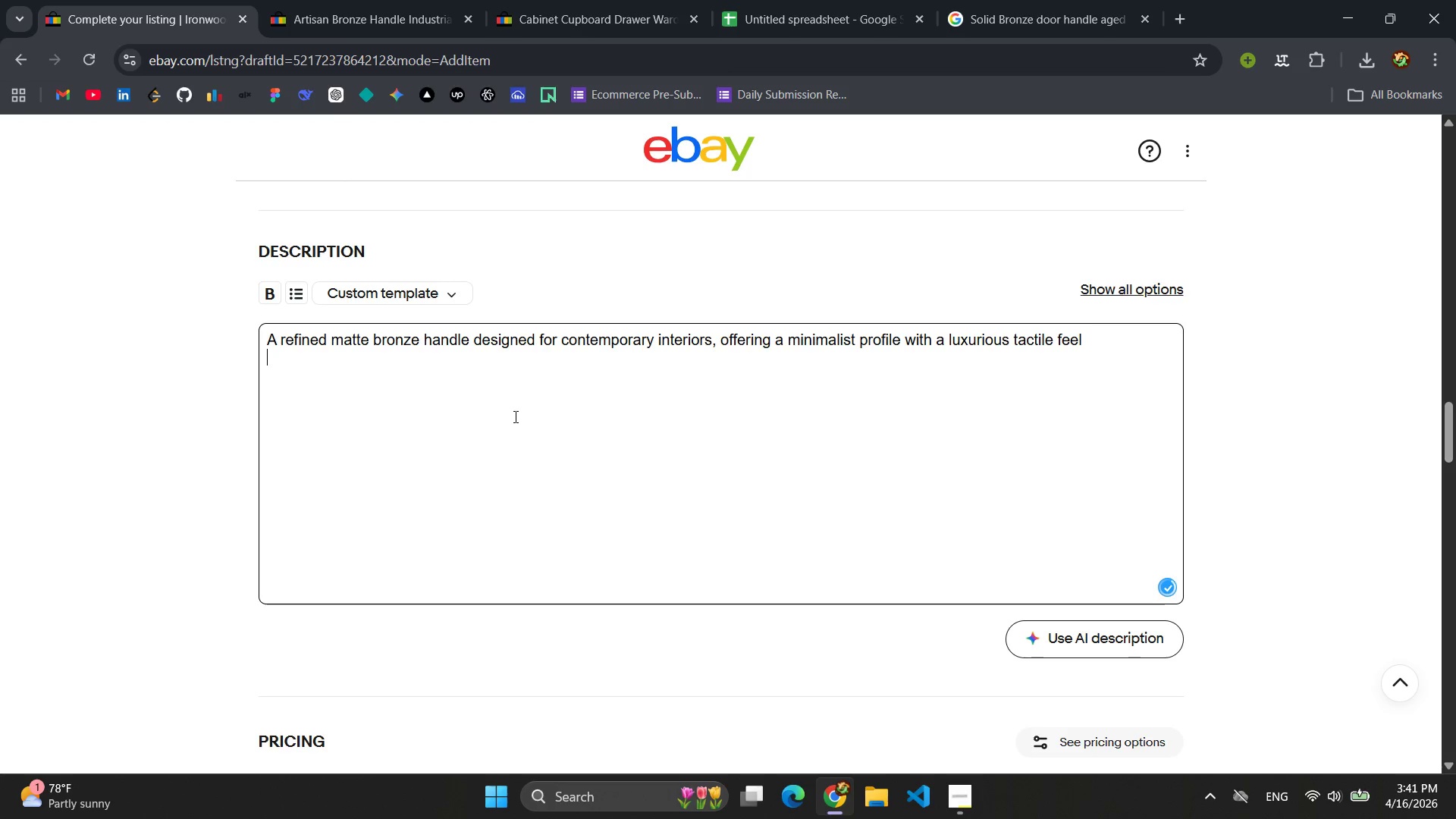 
key(Enter)
 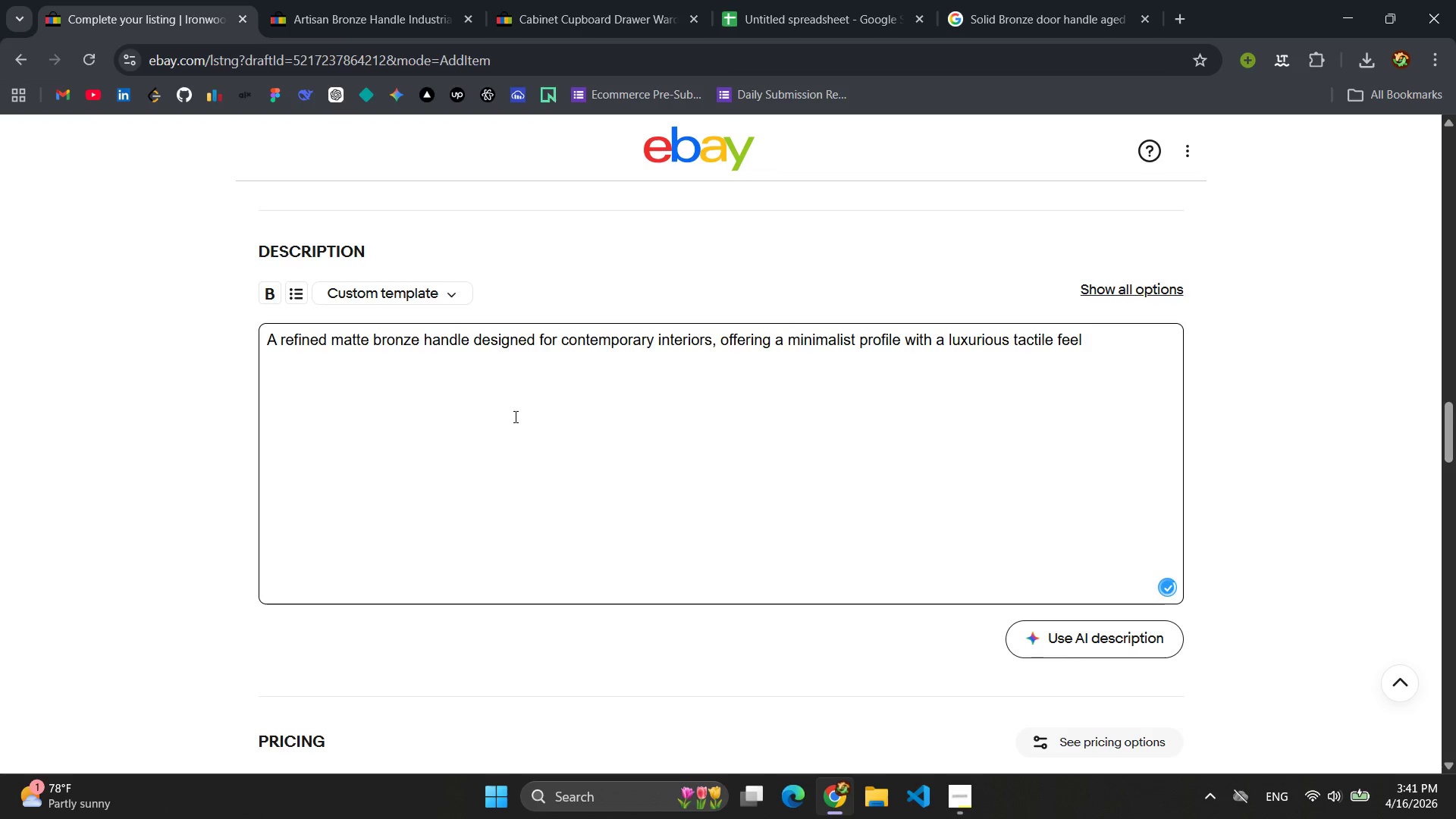 
type(SPECIFICATION )
key(Backspace)
type(S: )
 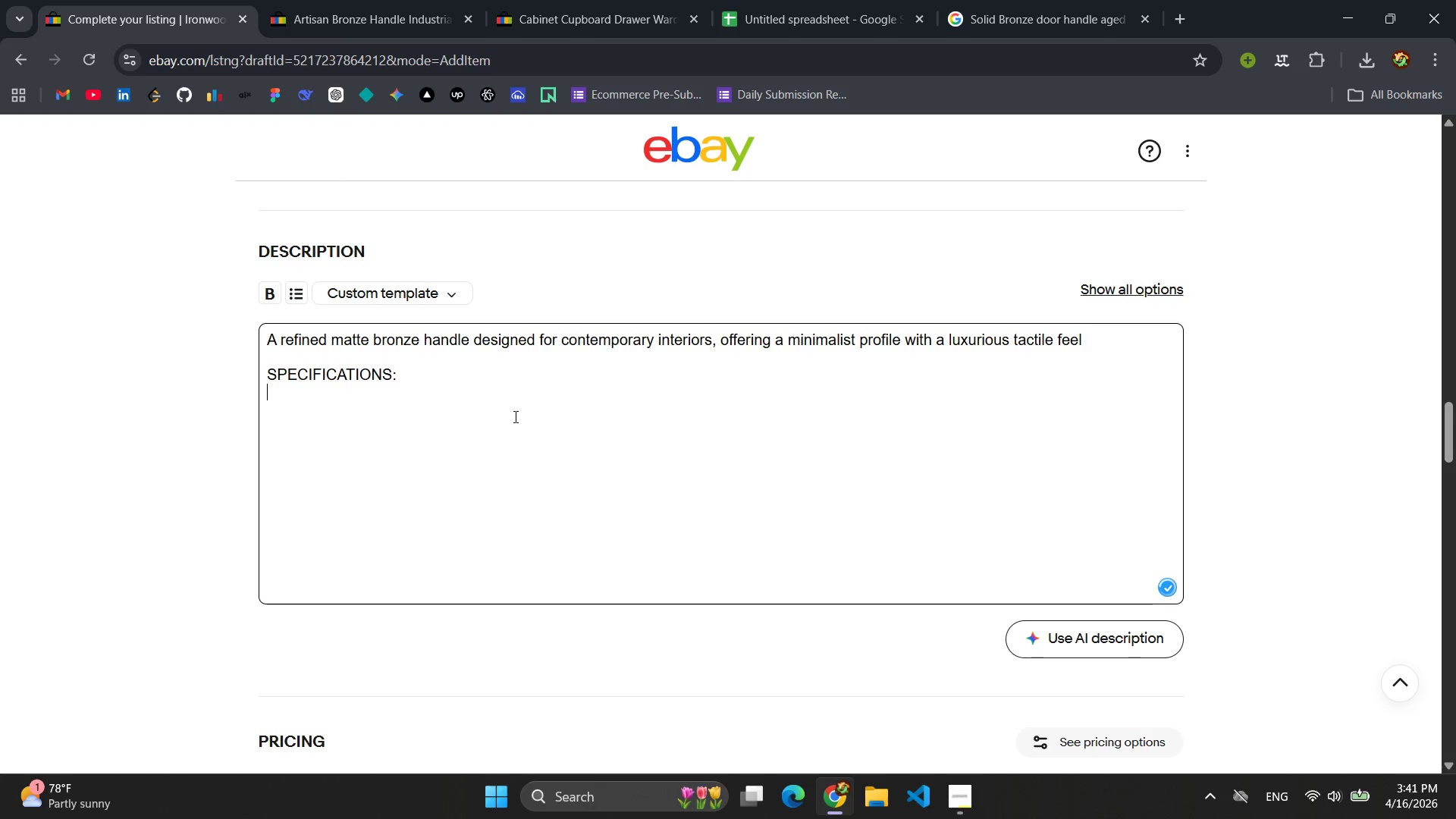 
 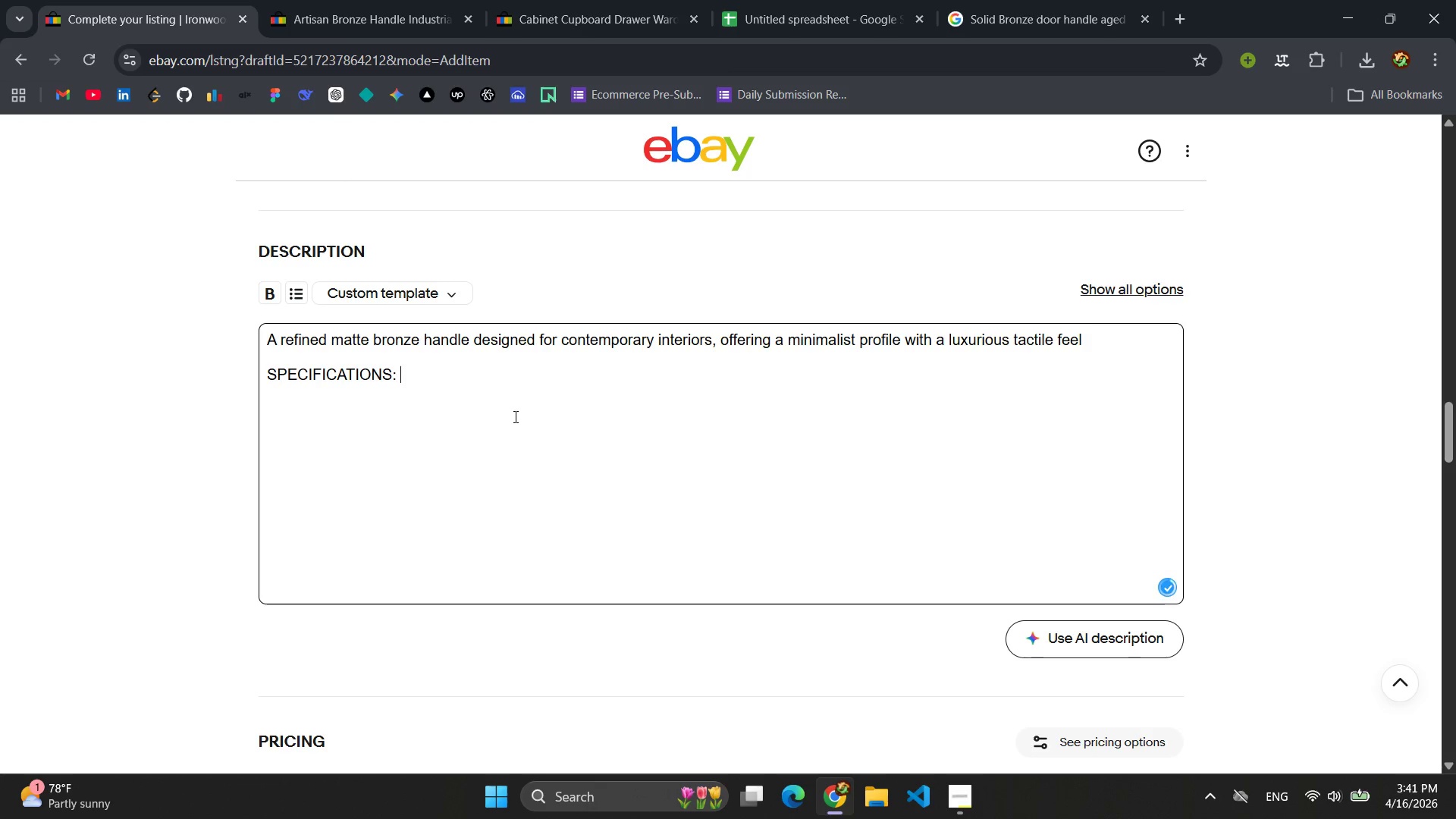 
key(Enter)
 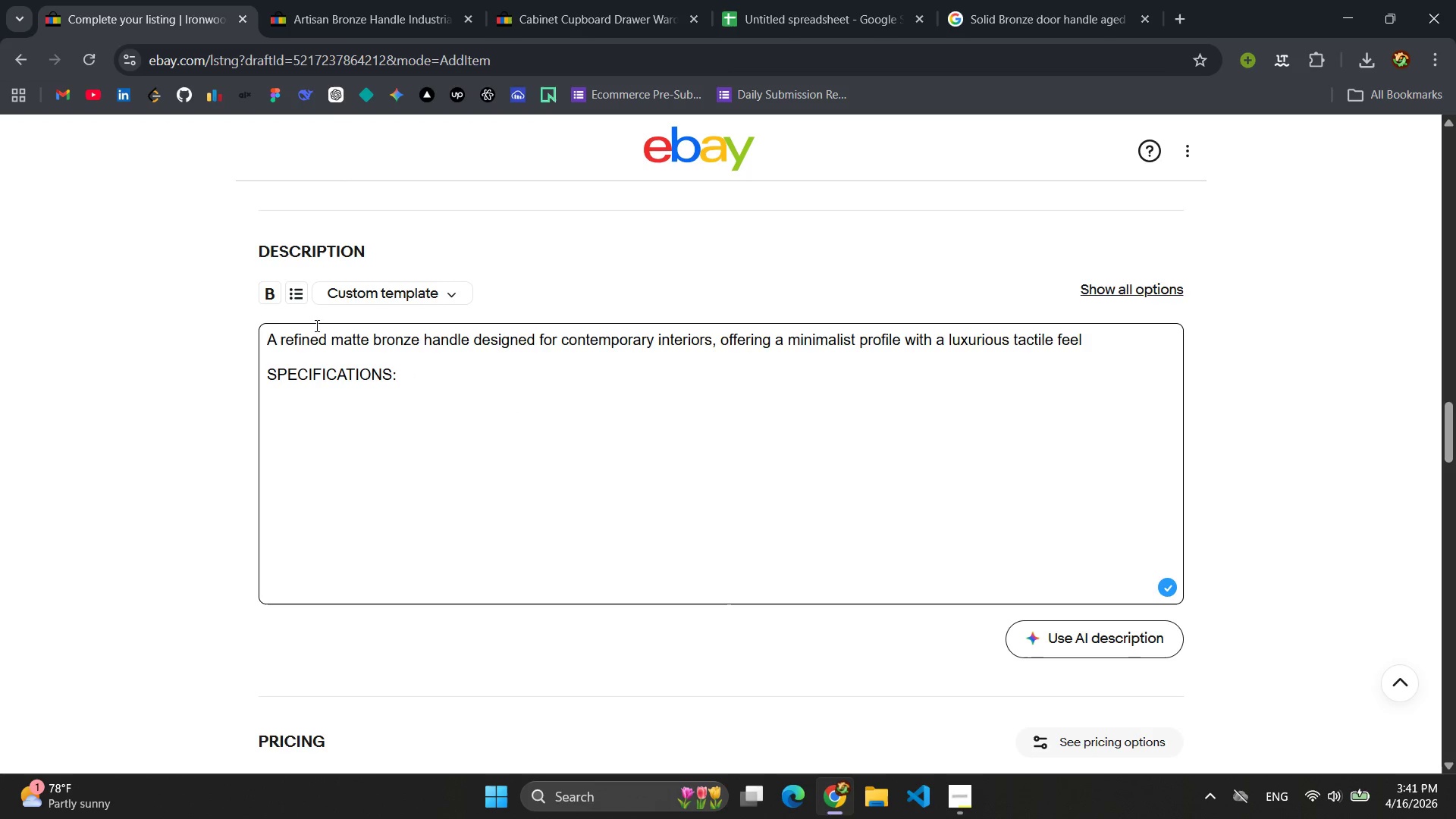 
left_click([291, 297])
 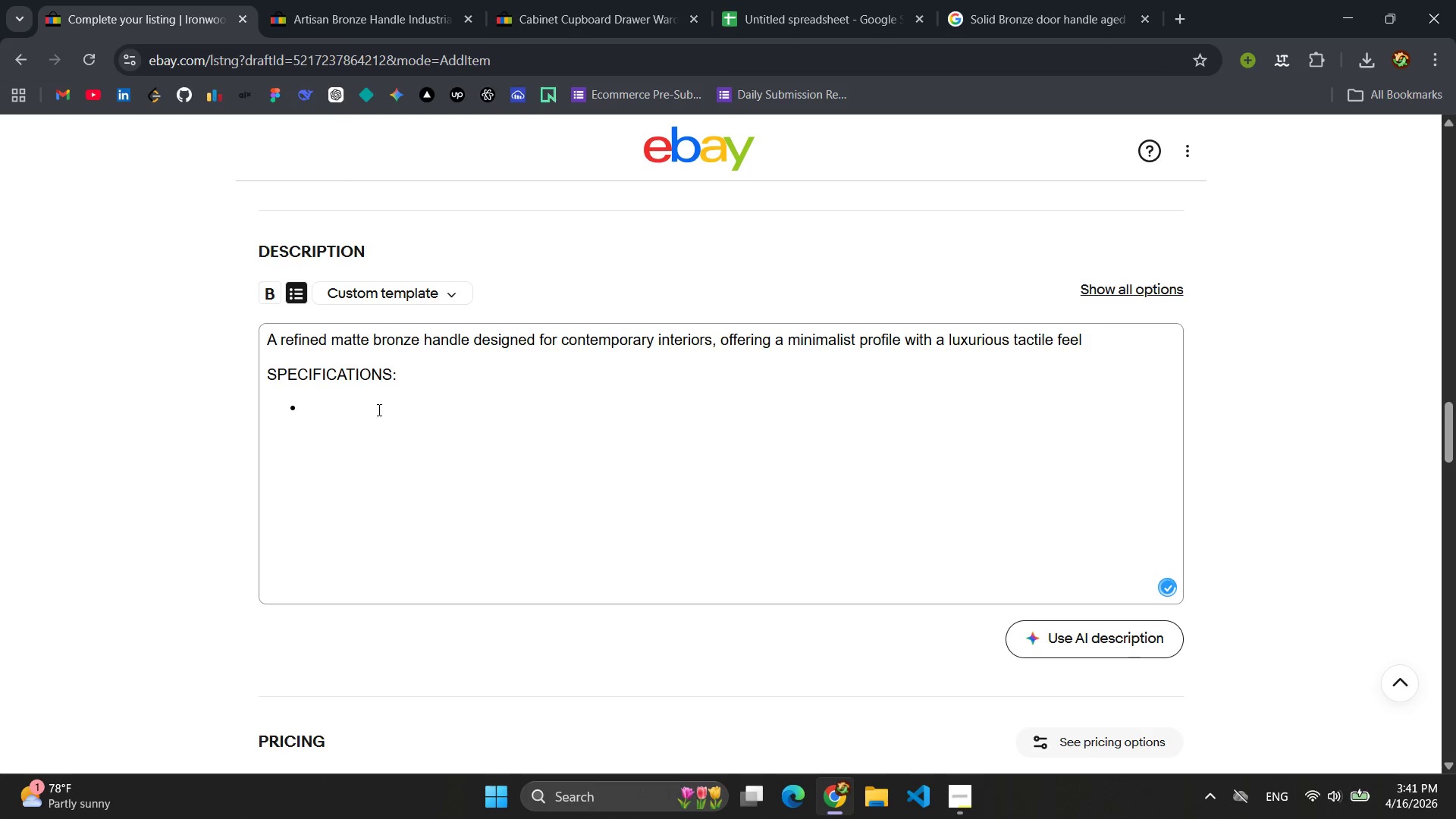 
left_click([378, 415])
 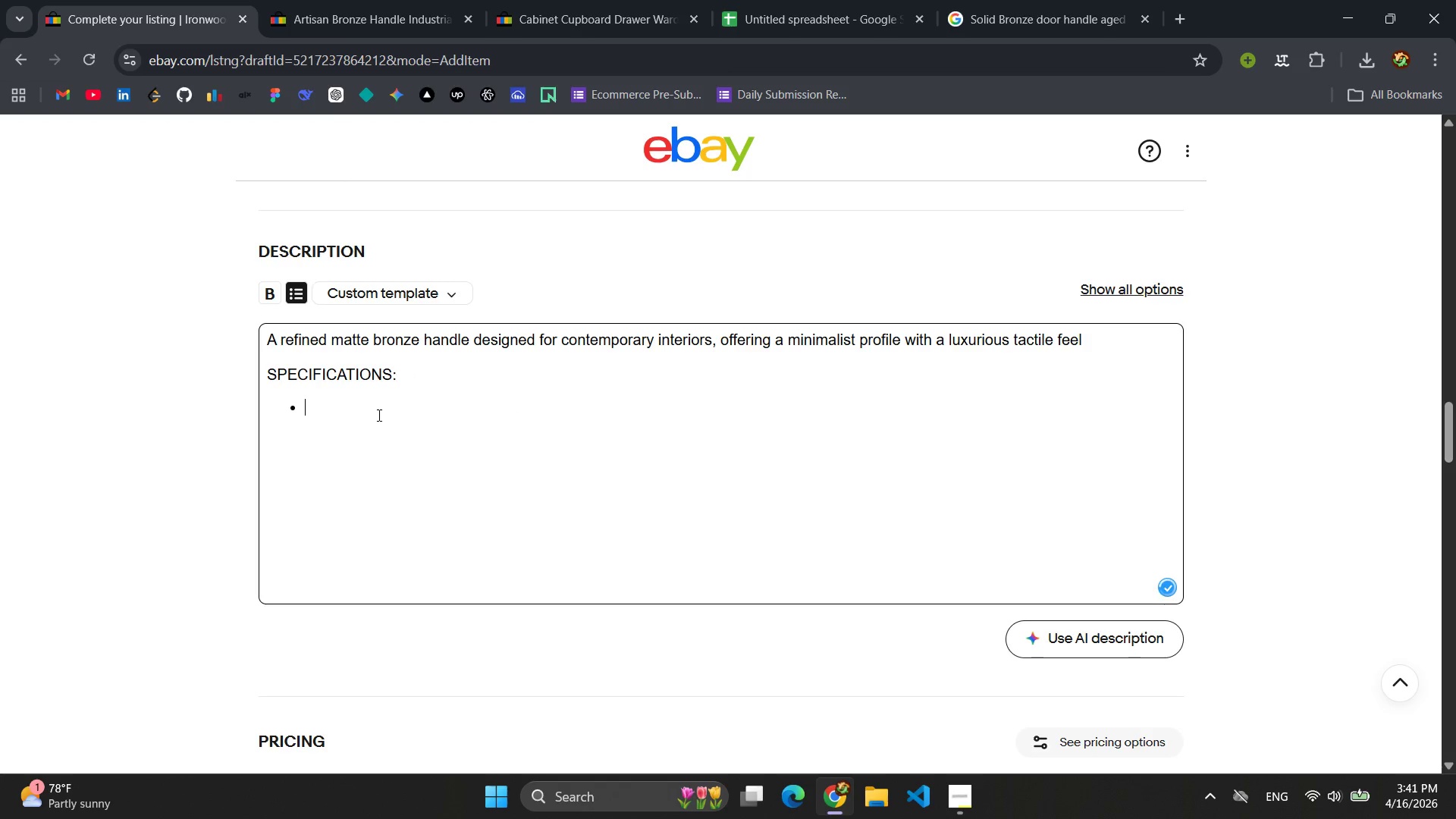 
type(mA)
key(Backspace)
key(Backspace)
type(MM)
key(Backspace)
type(aterials: Bronze)
 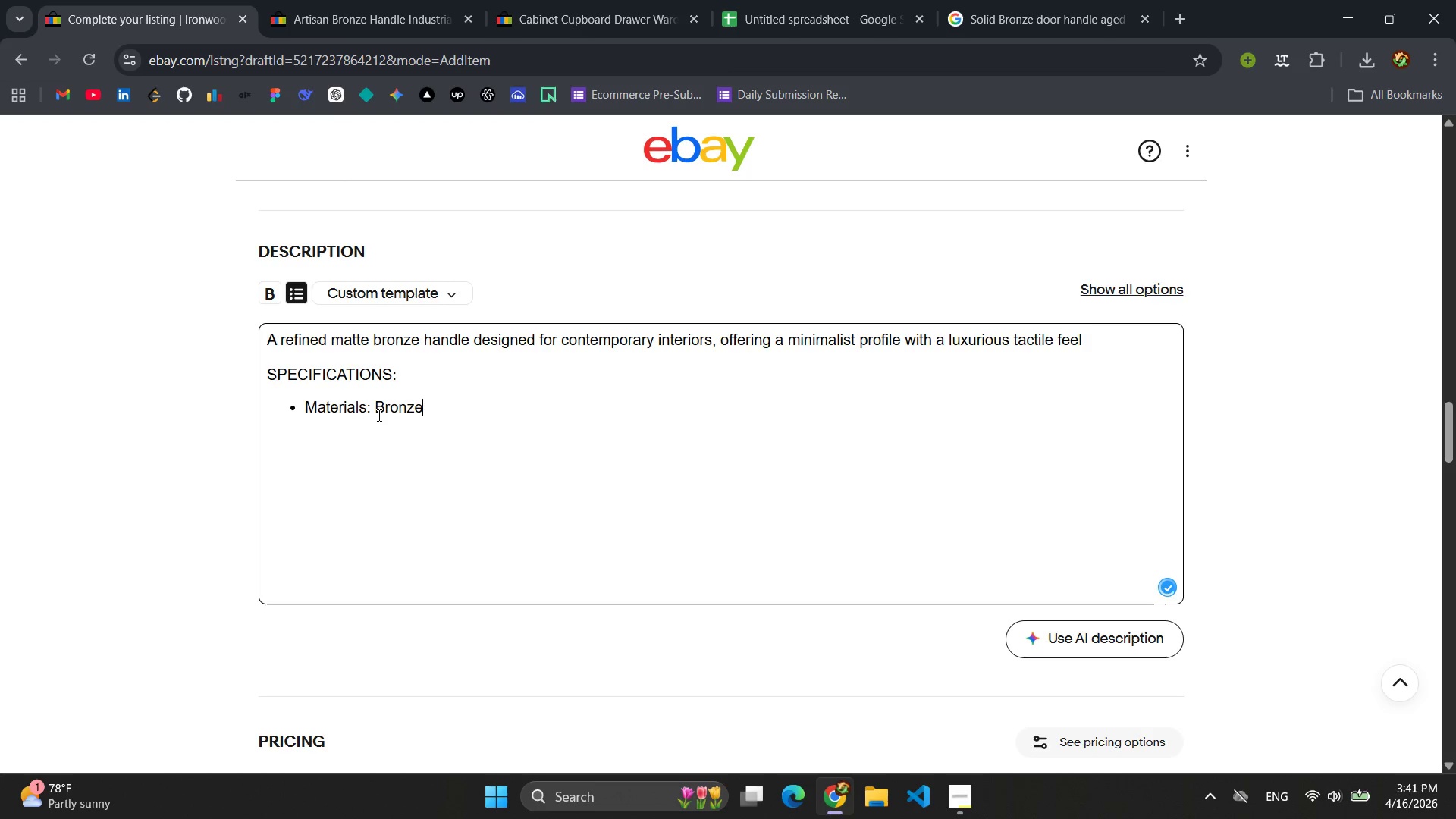 
 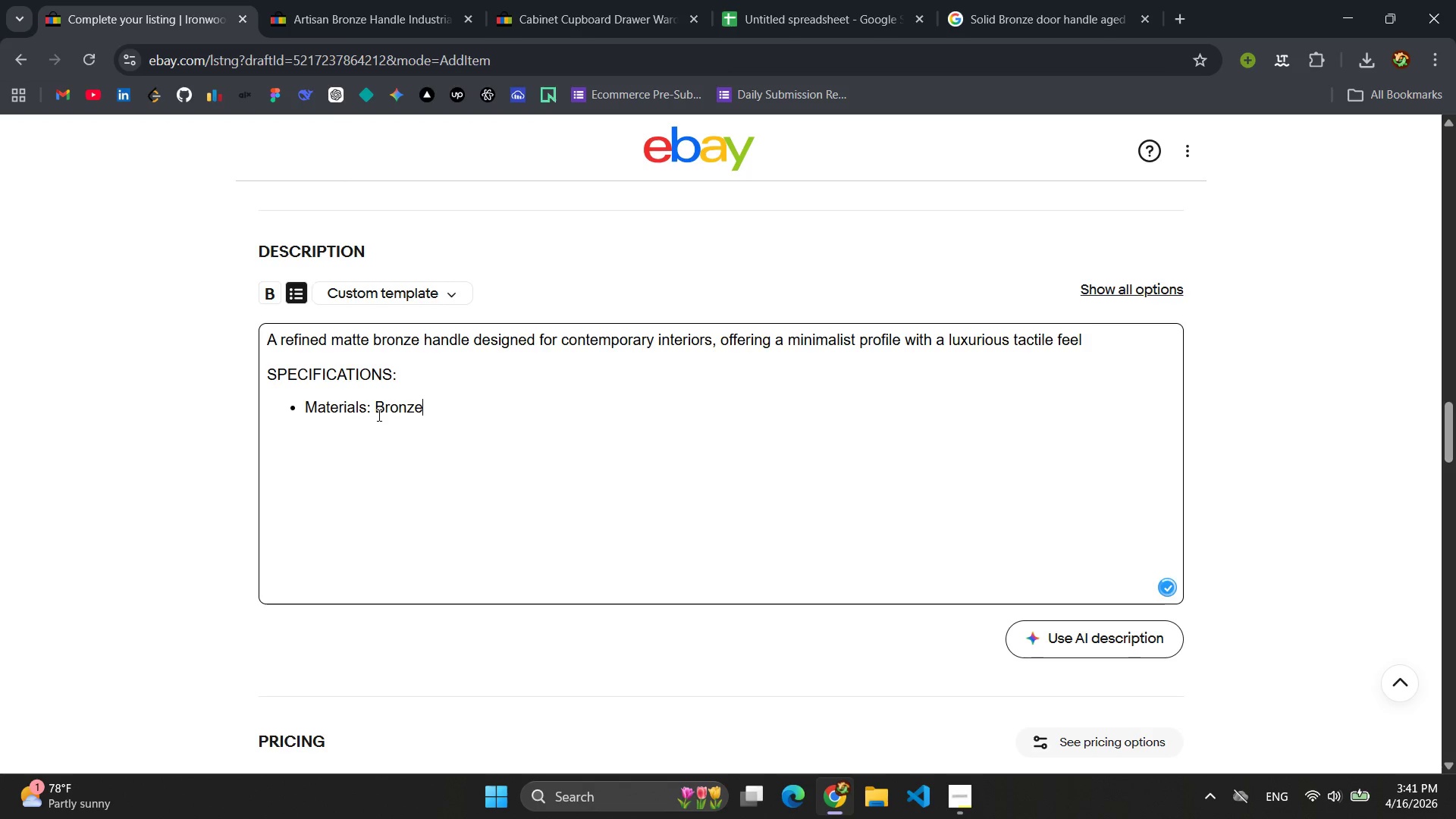 
key(Enter)
 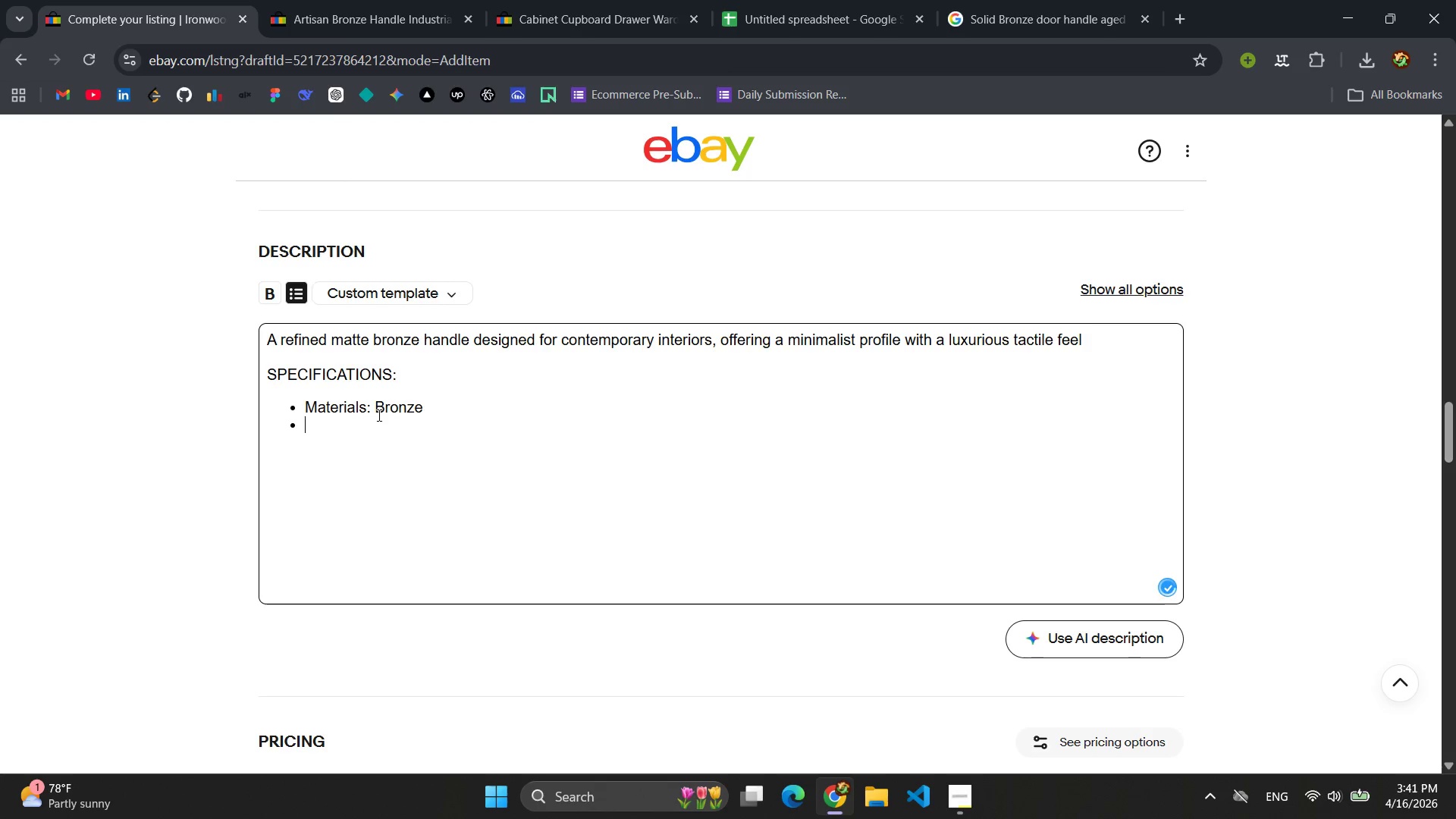 
type(Finish: Matte)
 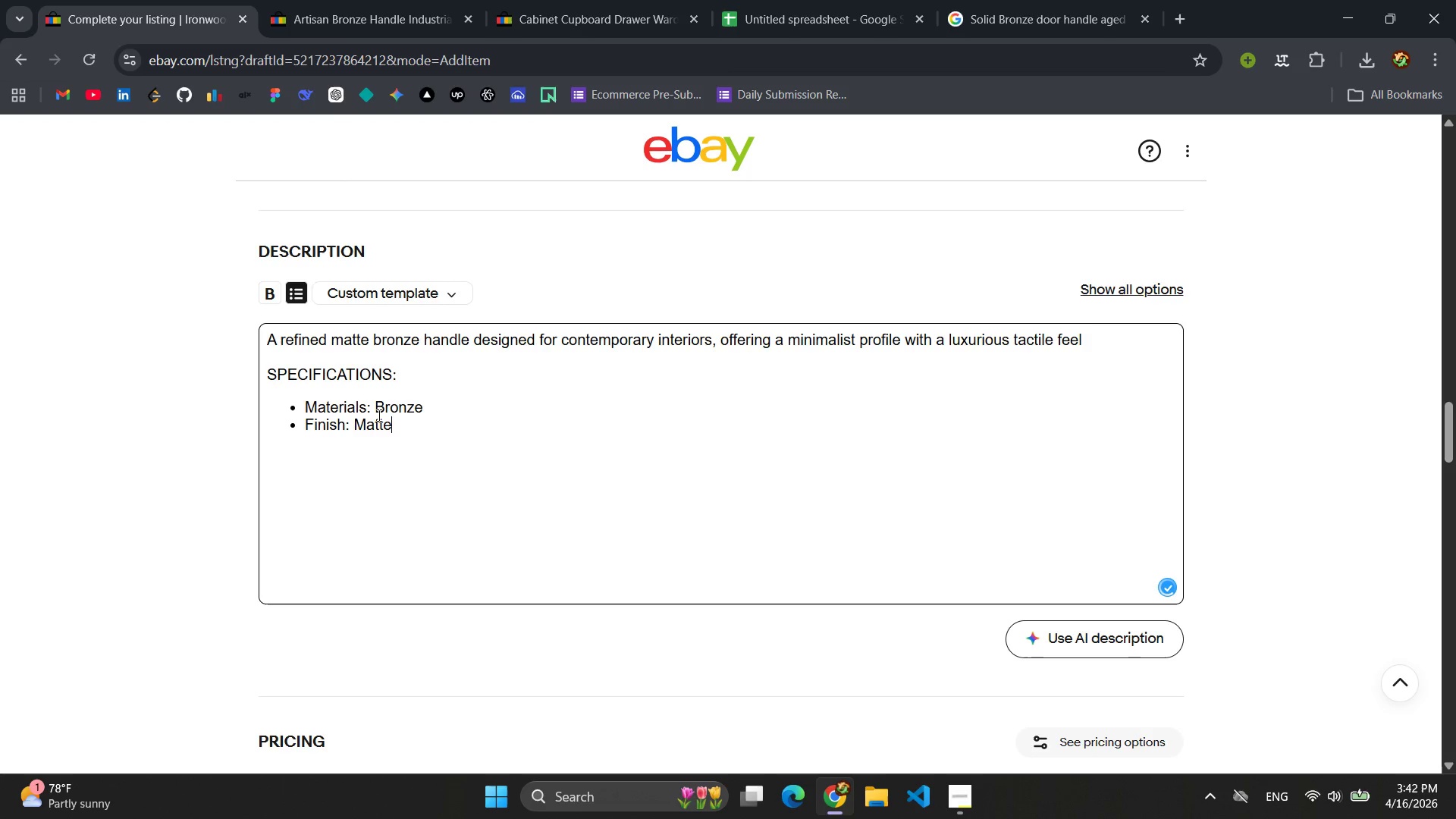 
key(Enter)
 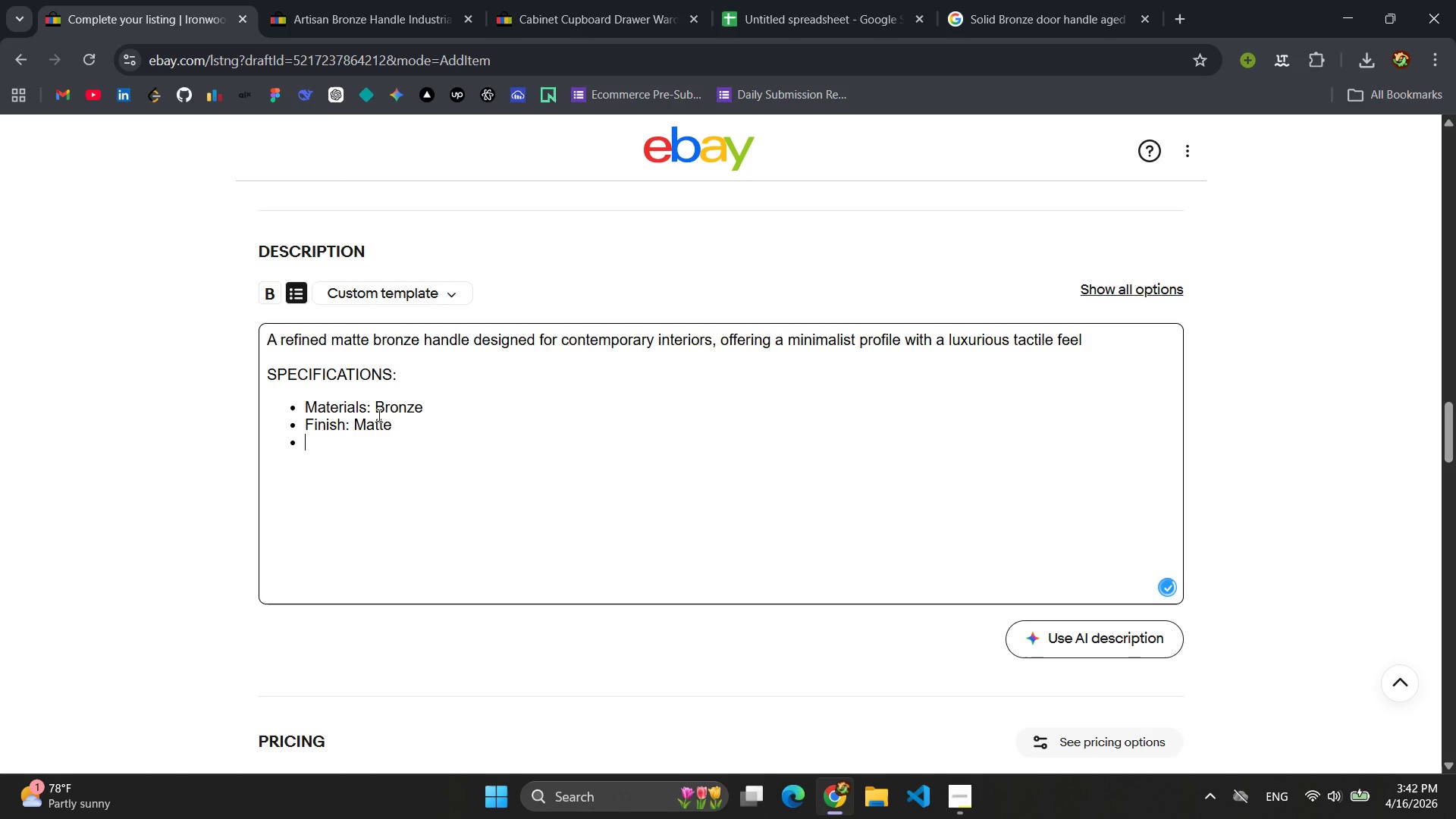 
type(Dimensions: 7 in)
 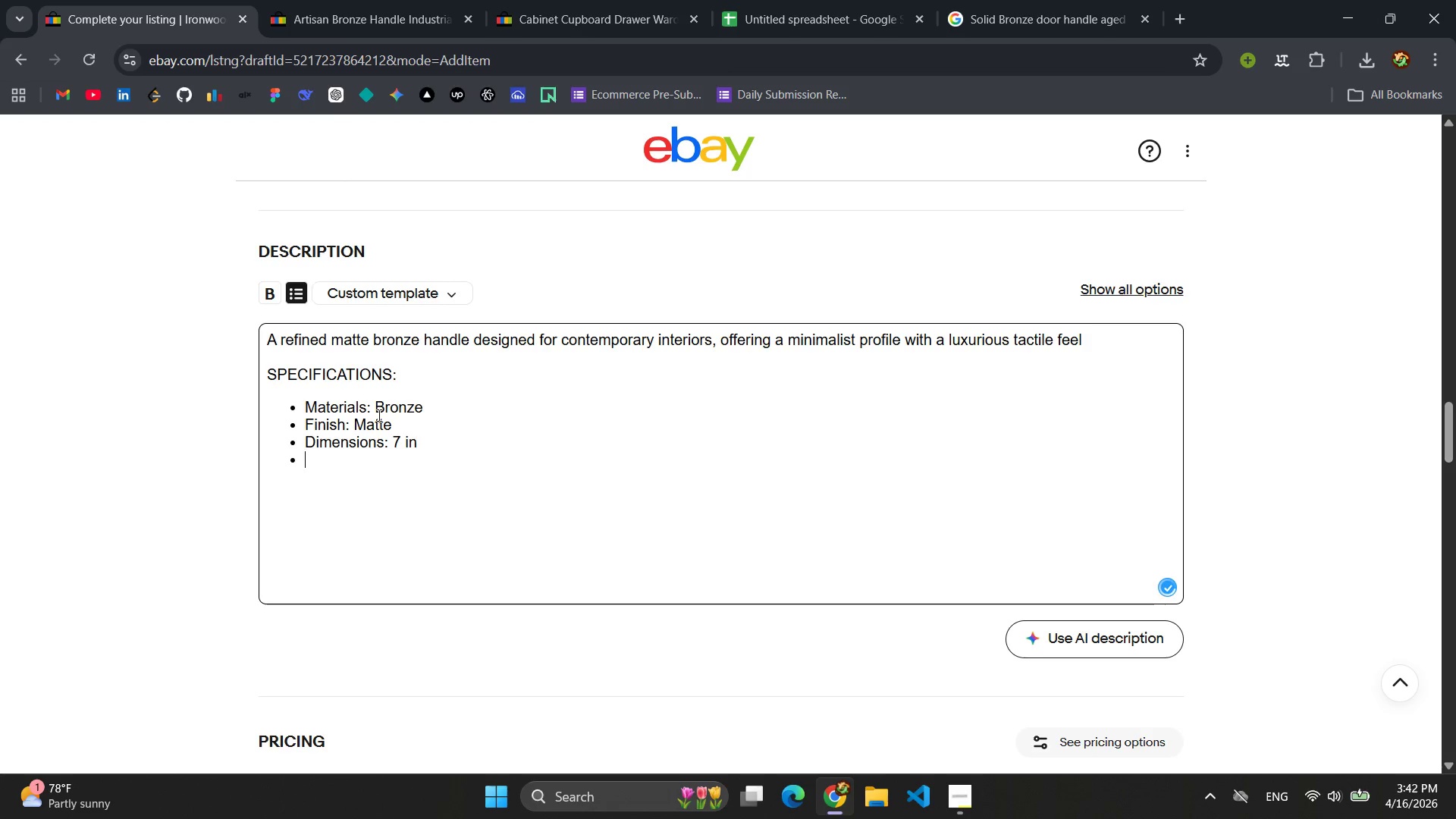 
 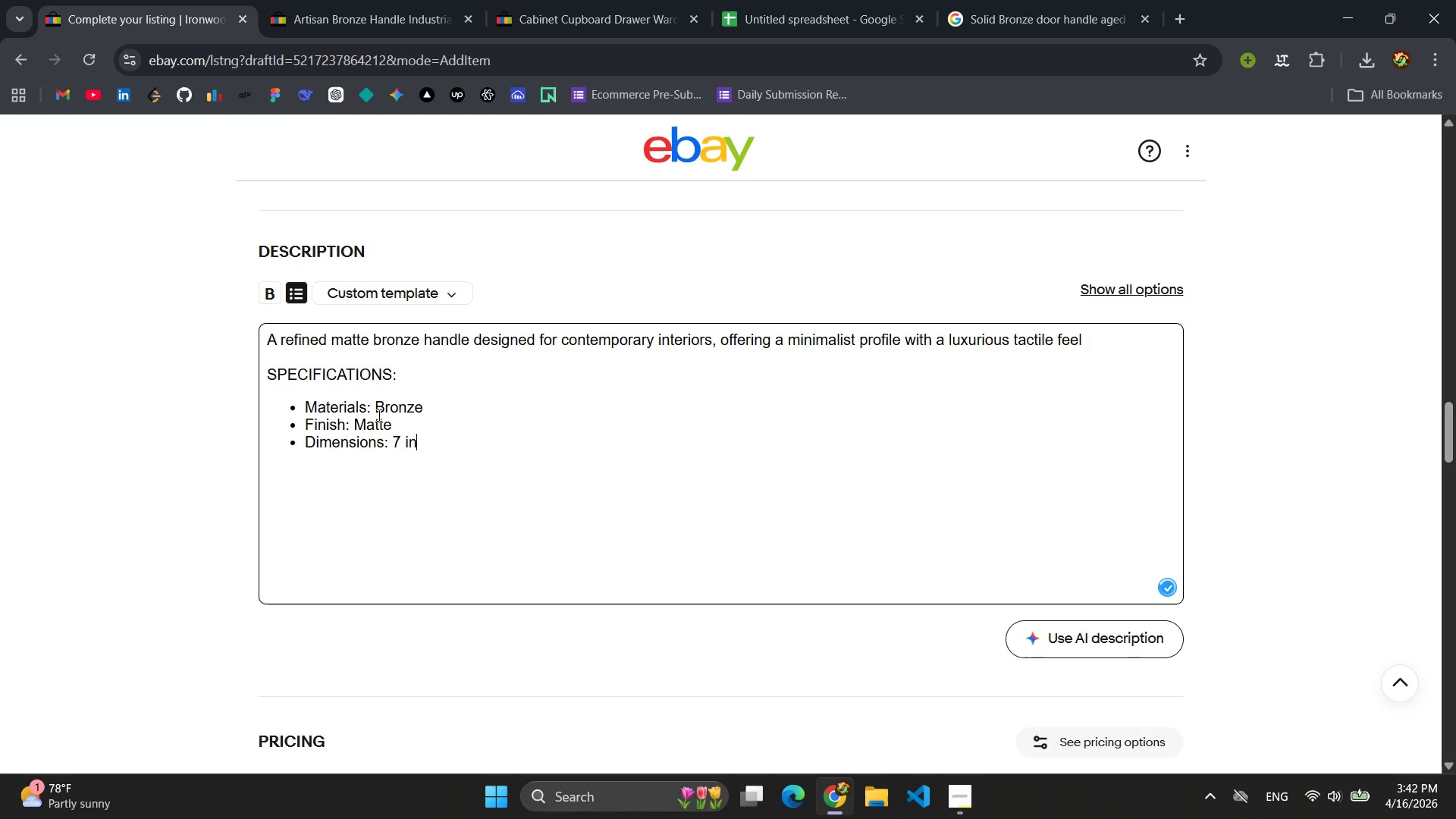 
key(Enter)
 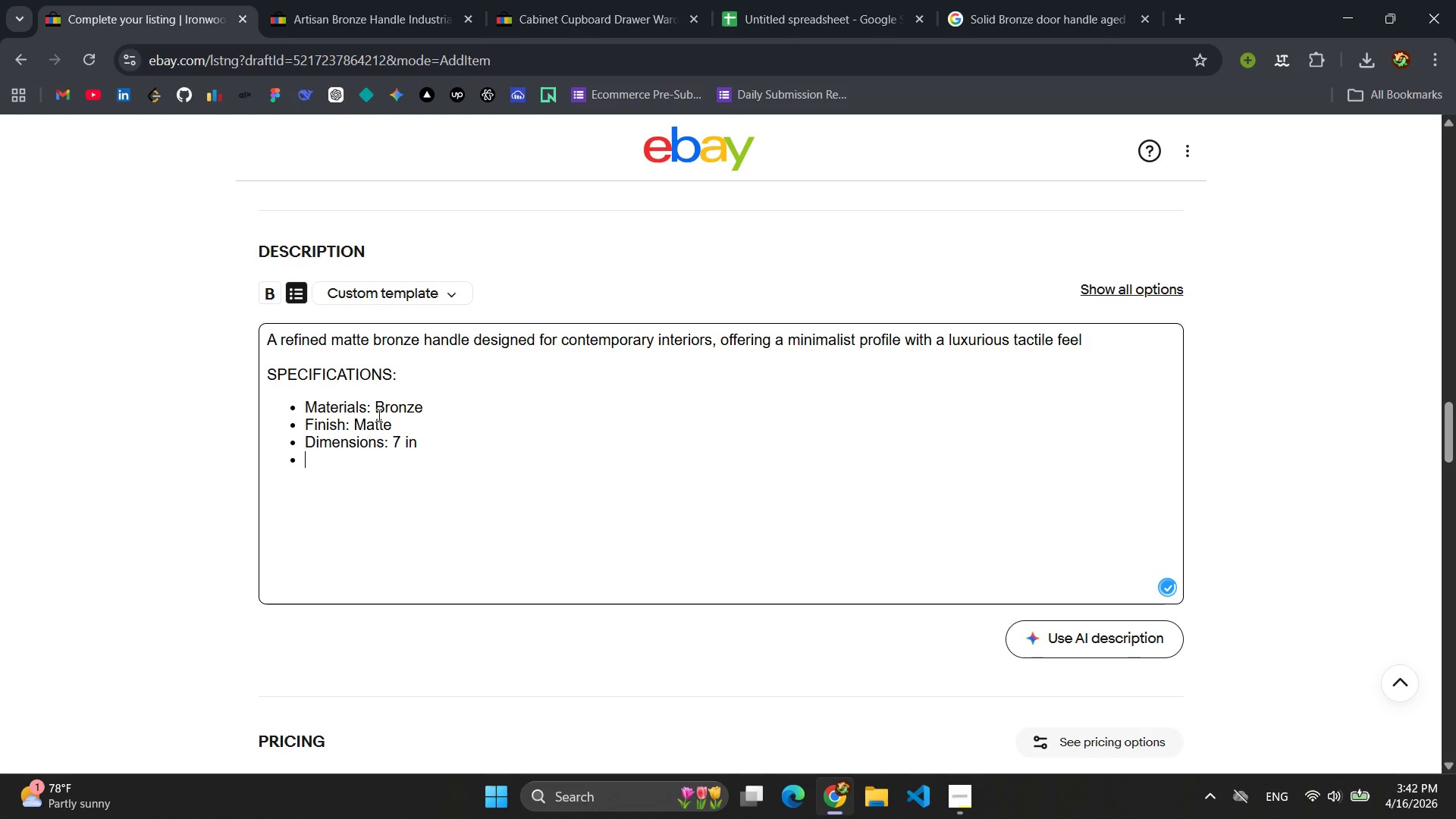 
type(Installation )
key(Backspace)
type(: Screw mount)
 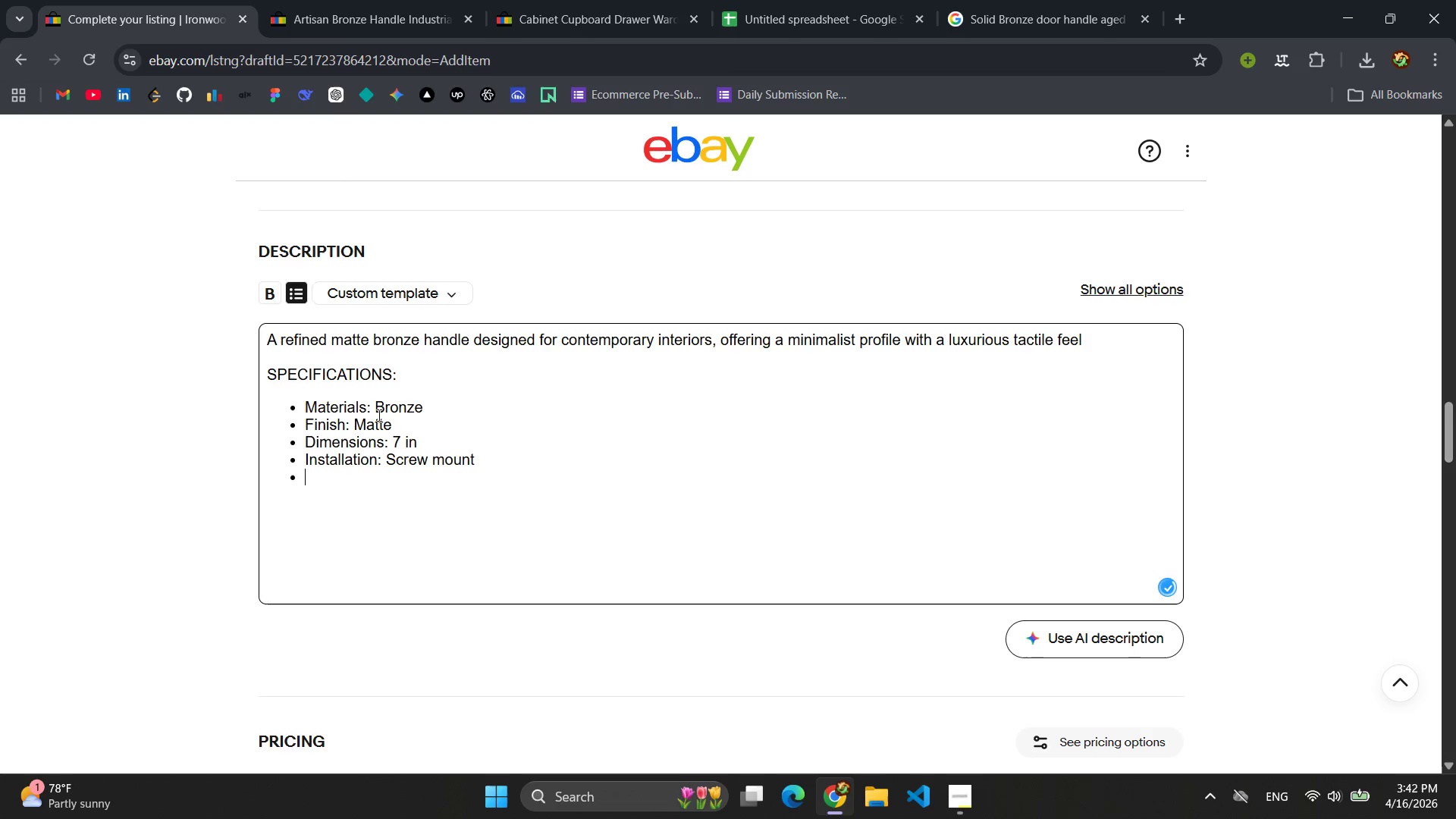 
 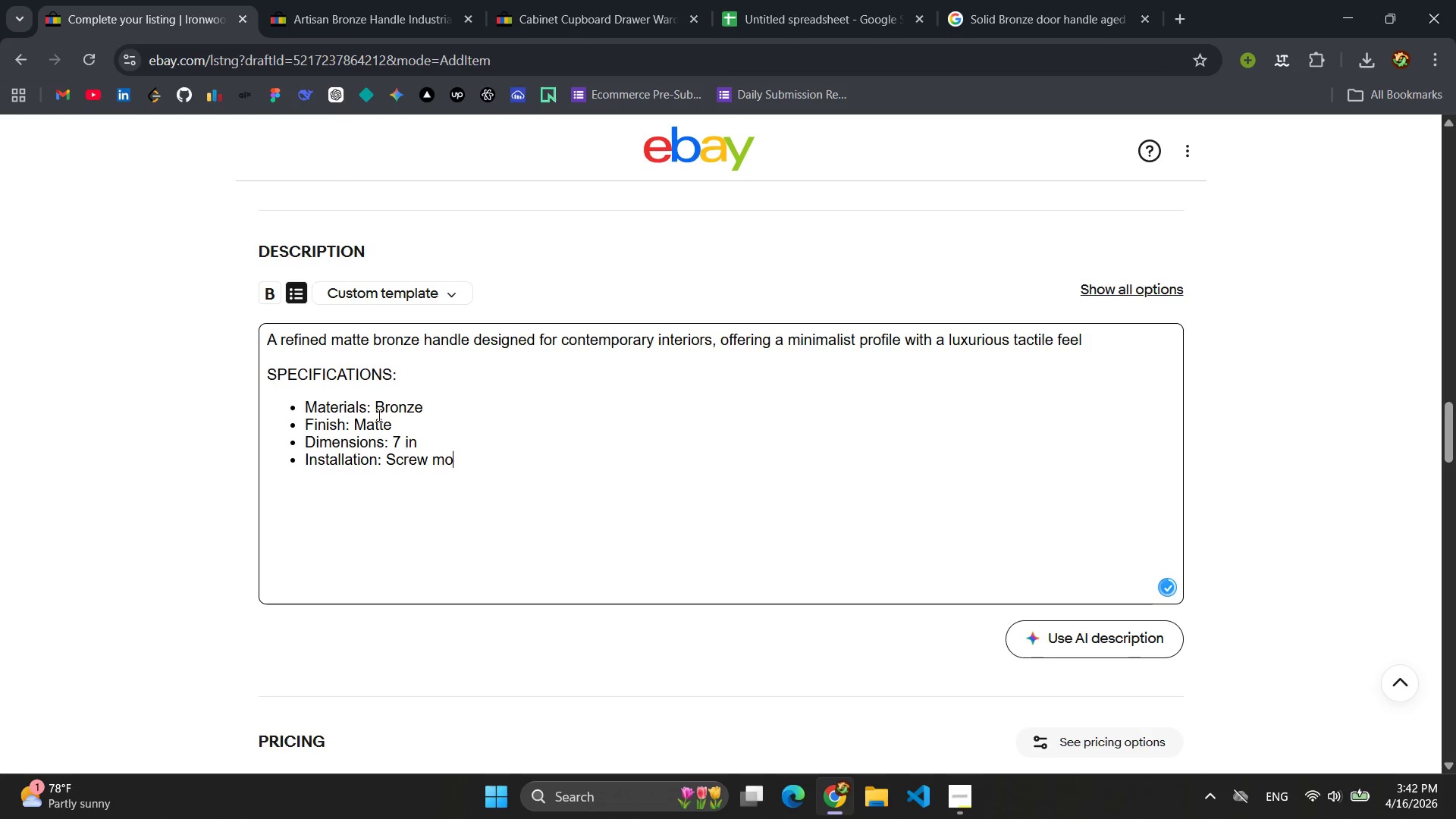 
key(Enter)
 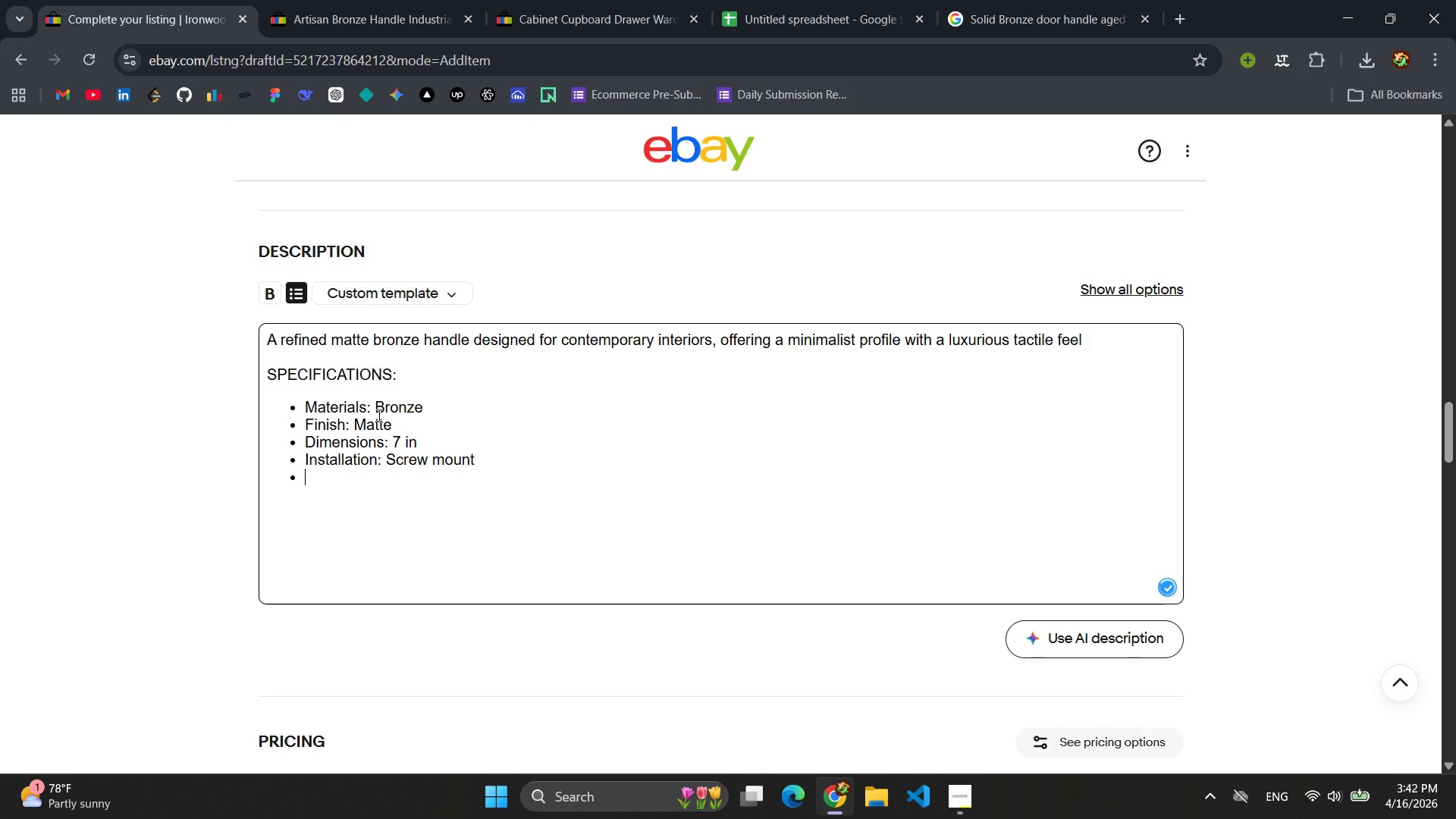 
type(Weight Capacity: medium )
key(Backspace)
key(Backspace)
key(Backspace)
key(Backspace)
key(Backspace)
key(Backspace)
key(Backspace)
type(Medium )
key(Backspace)
type(-duty)
 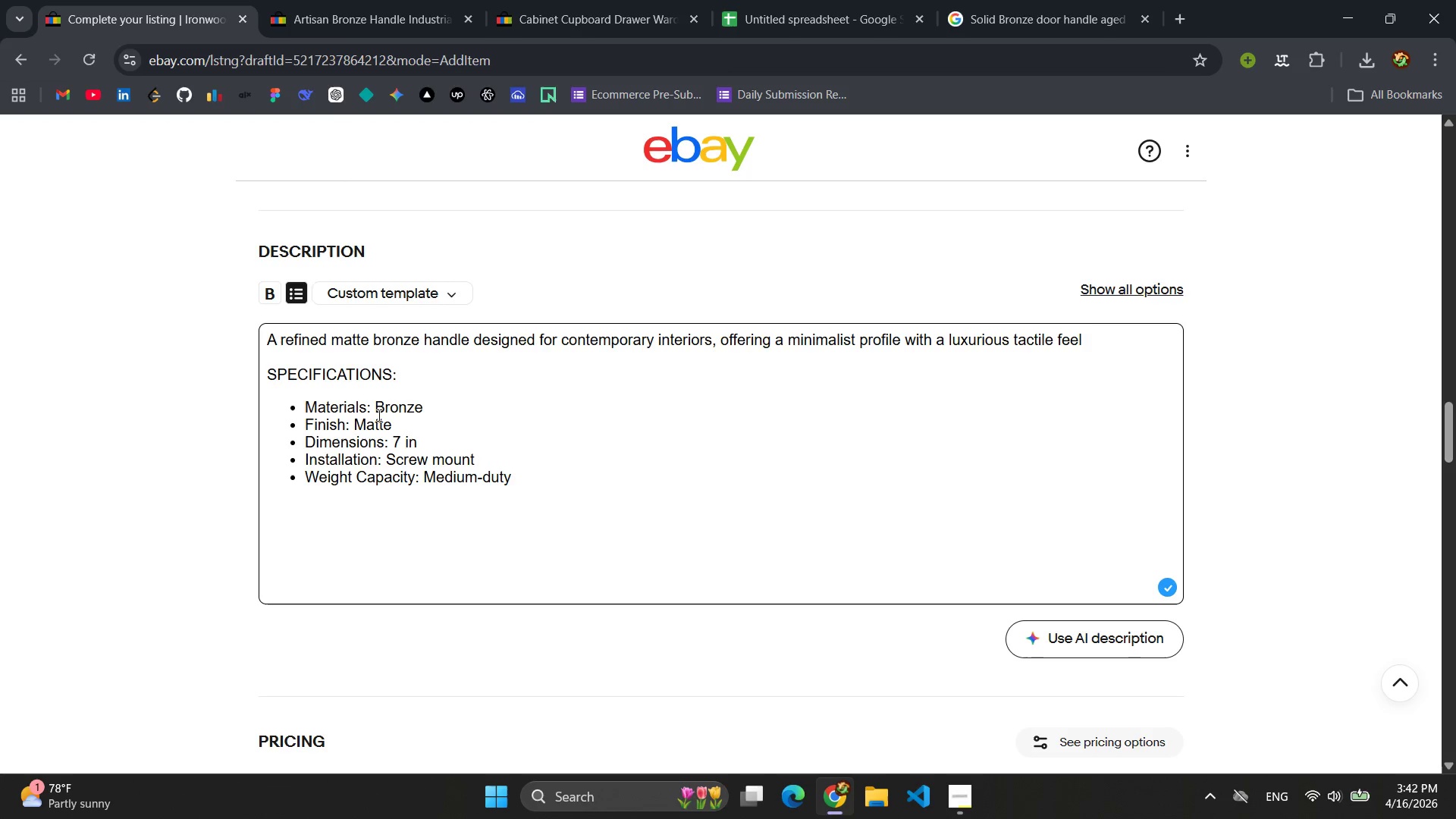 
left_click_drag(start_coordinate=[410, 378], to_coordinate=[267, 384])
 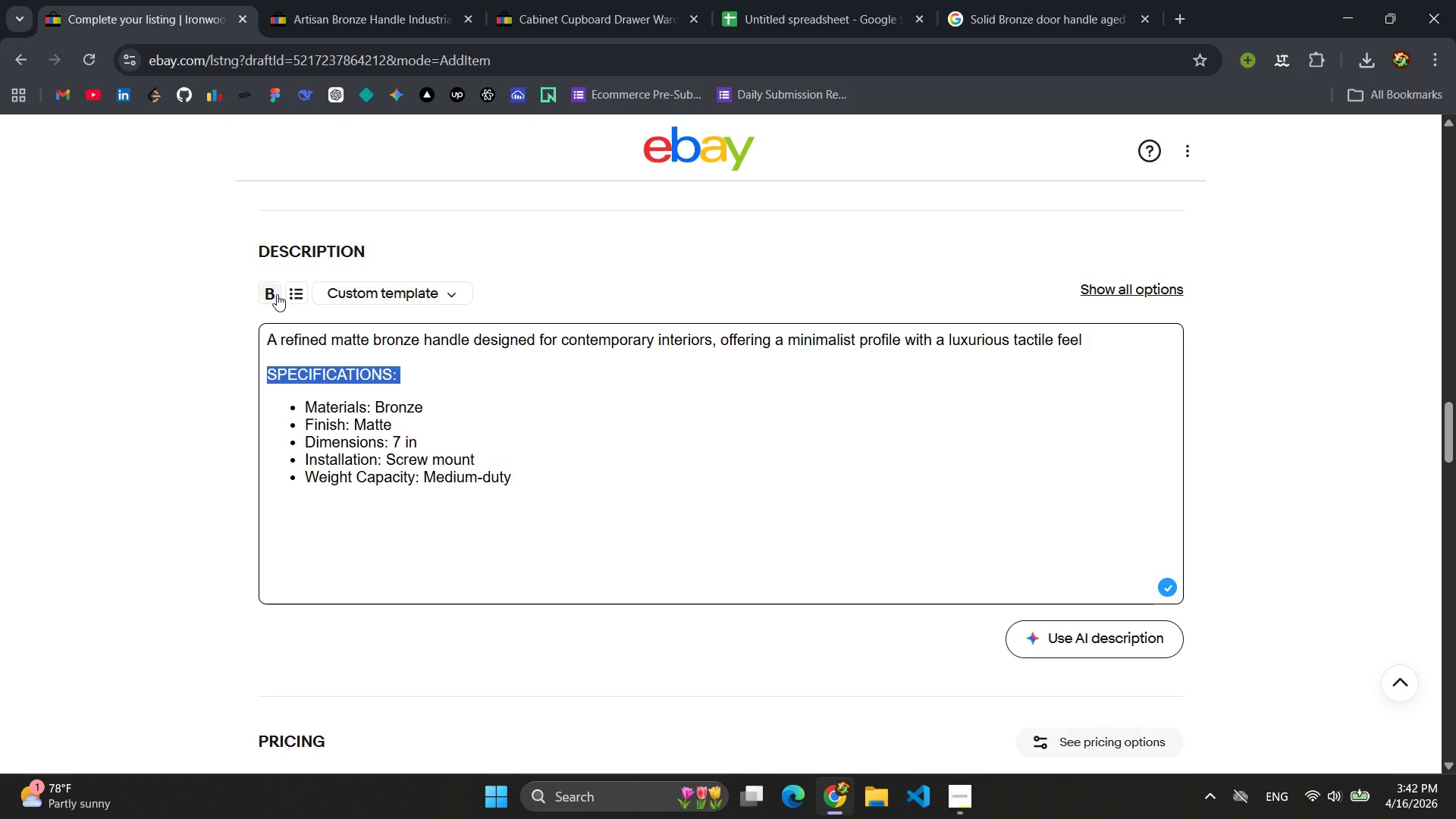 
left_click([277, 294])
 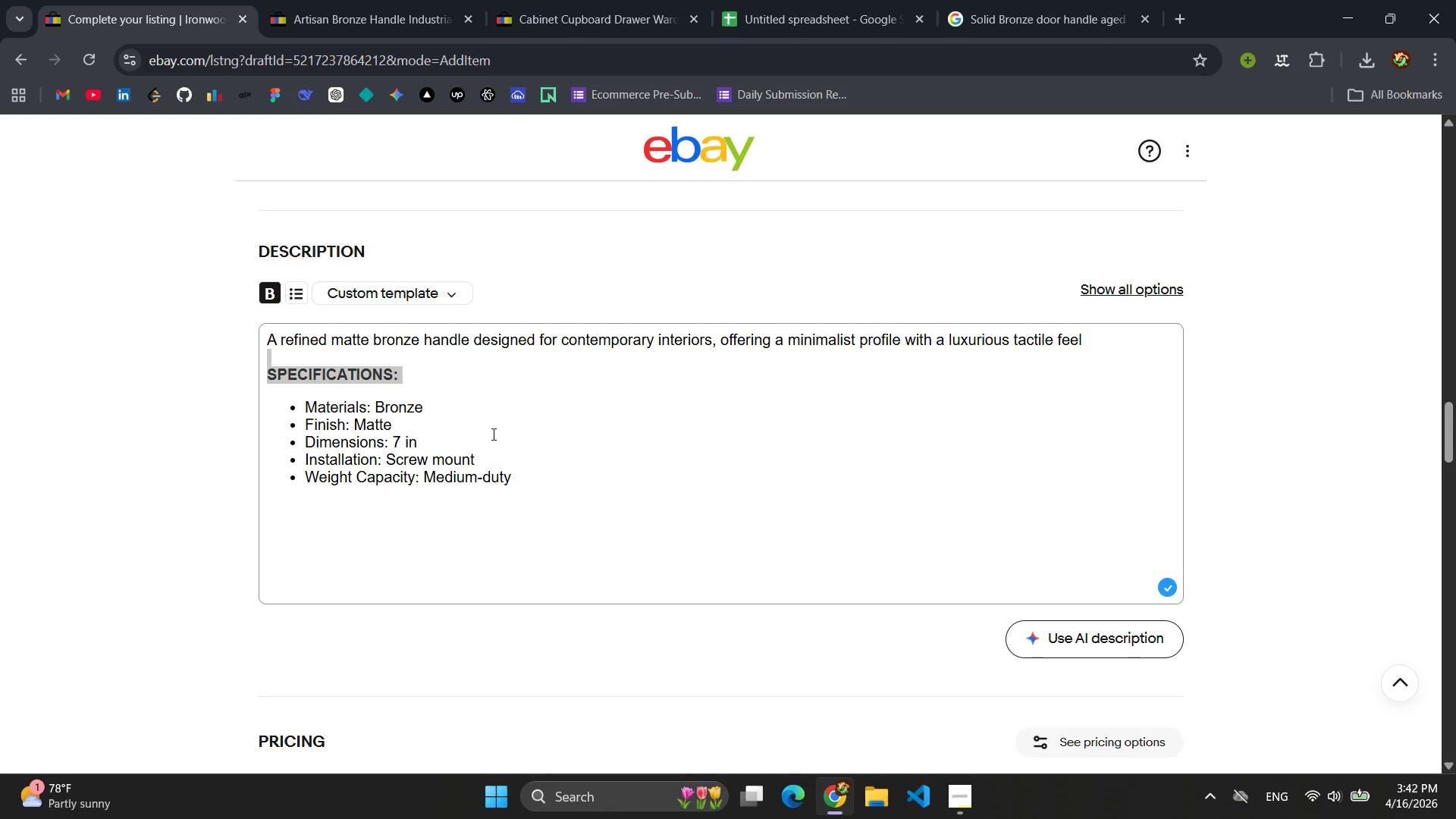 
left_click([519, 437])
 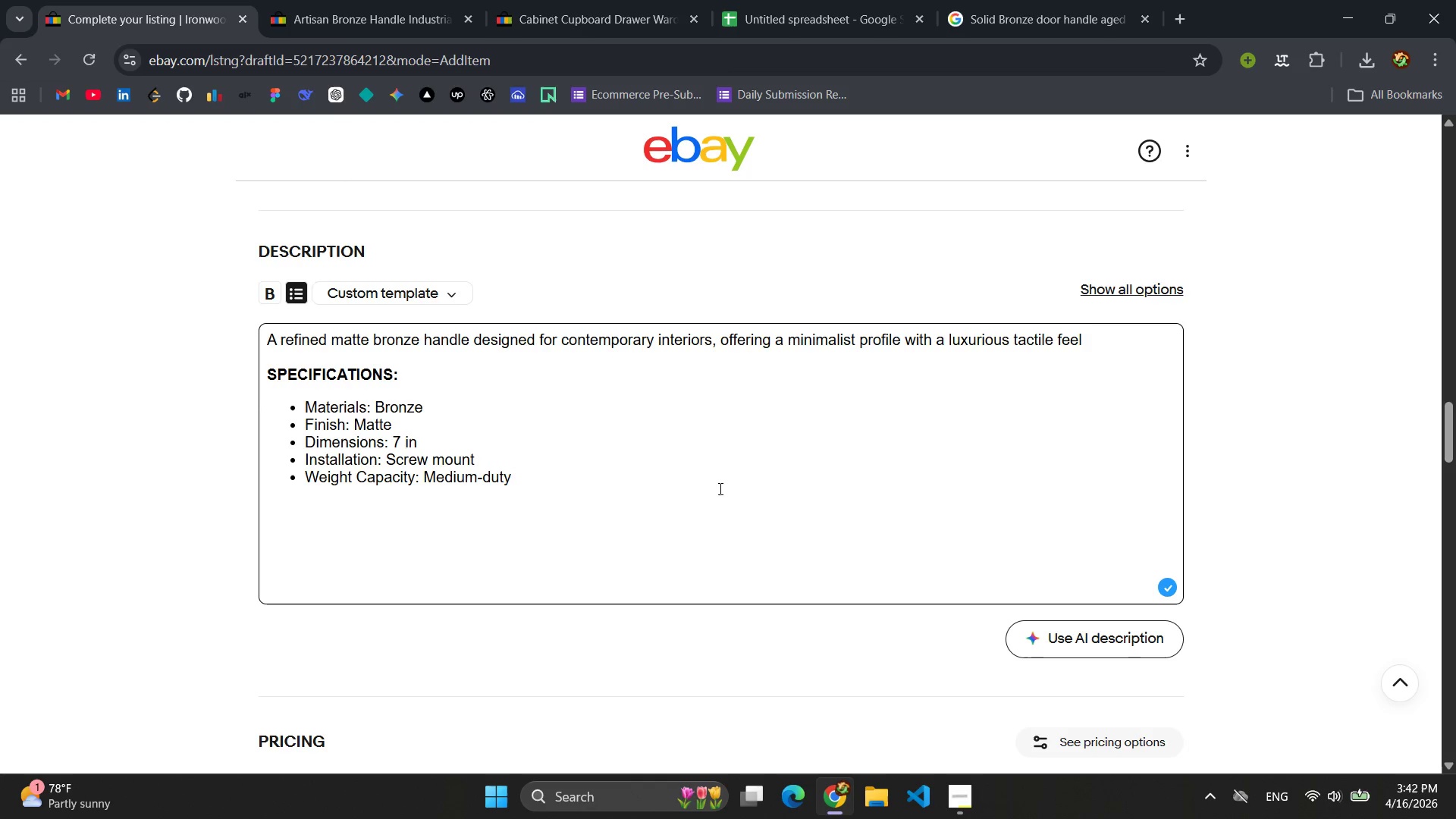 
scroll: coordinate [720, 466], scroll_direction: down, amount: 4.0
 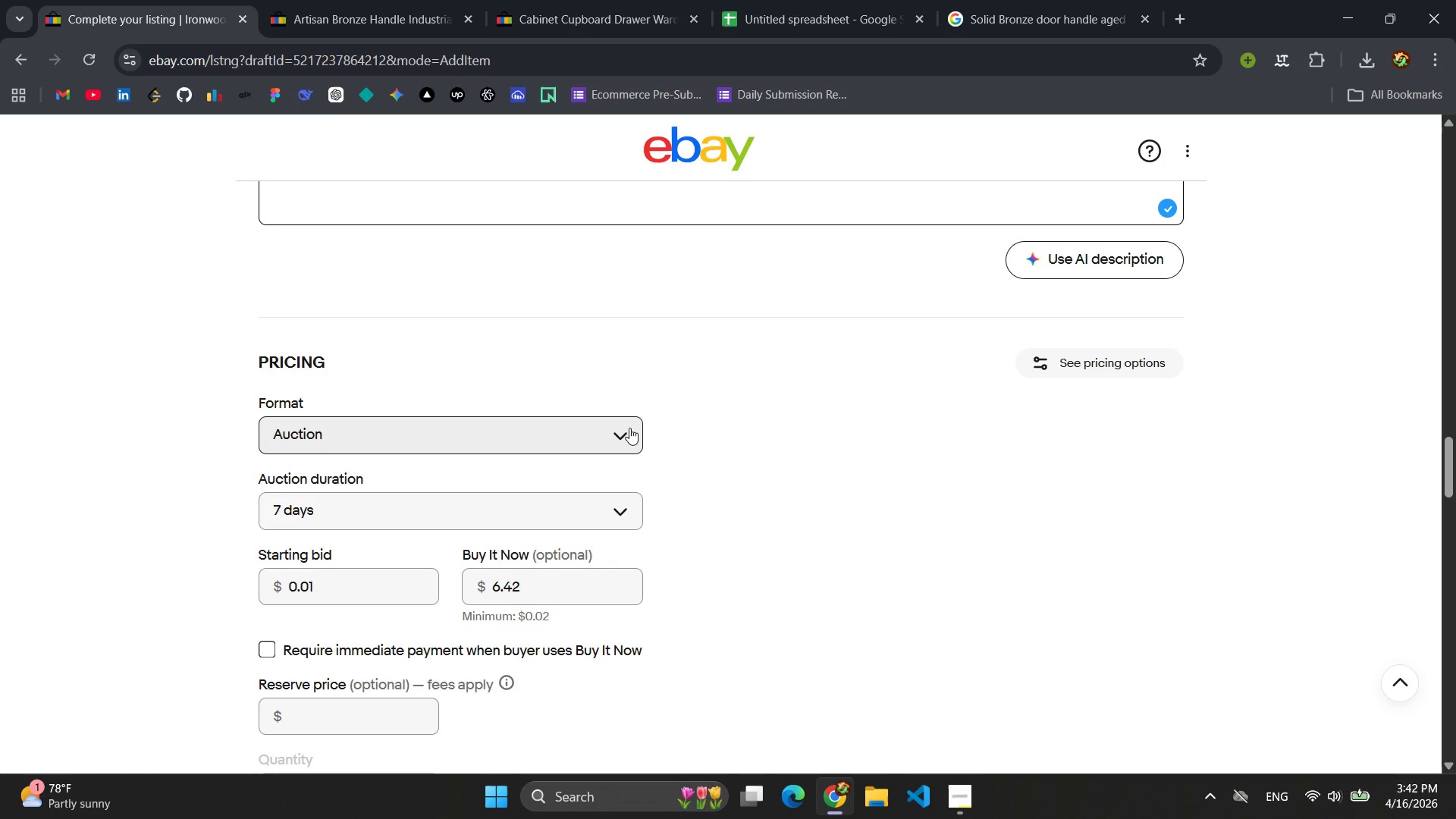 
left_click([623, 438])
 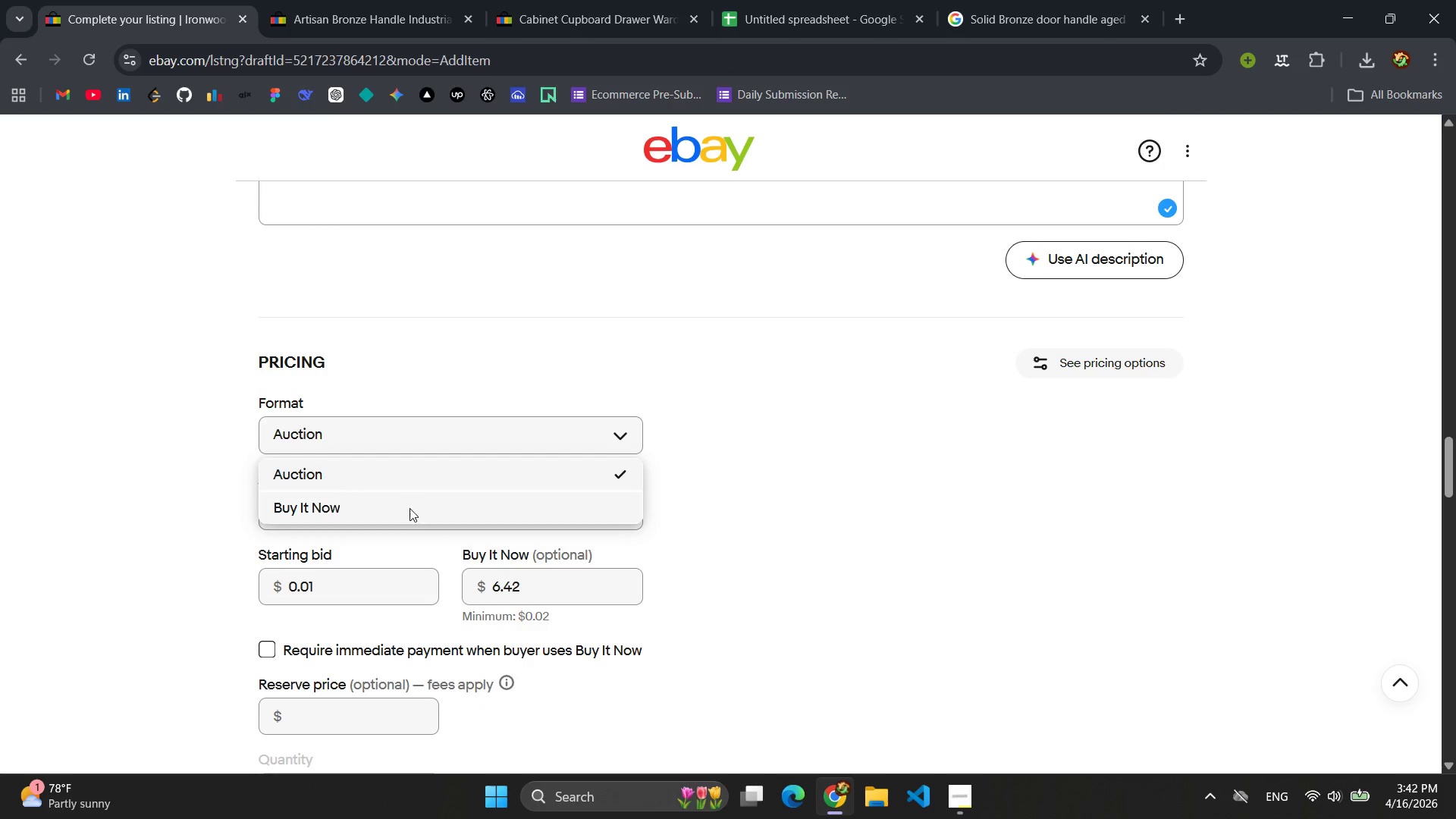 
left_click([387, 504])
 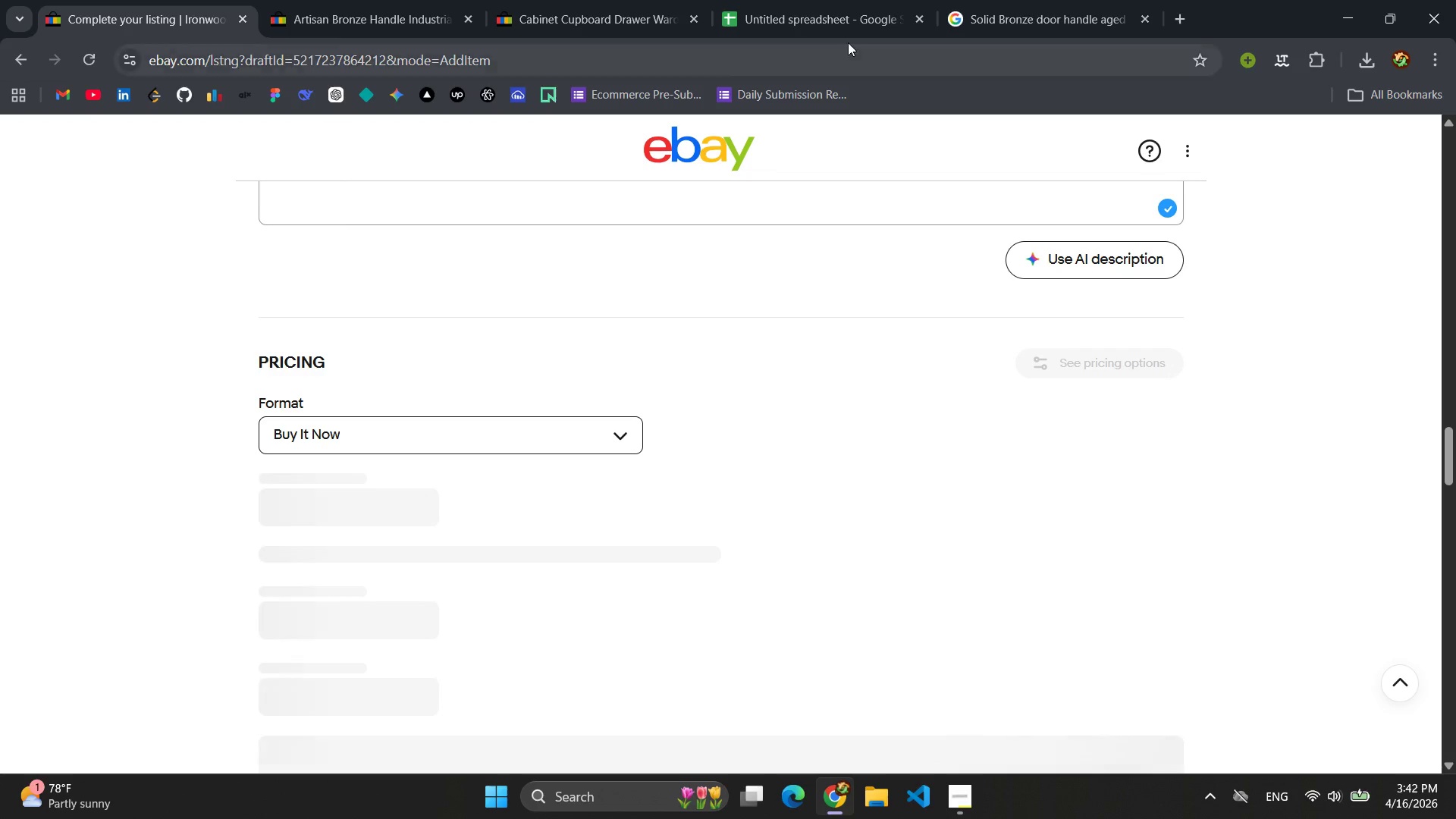 
left_click([835, 27])
 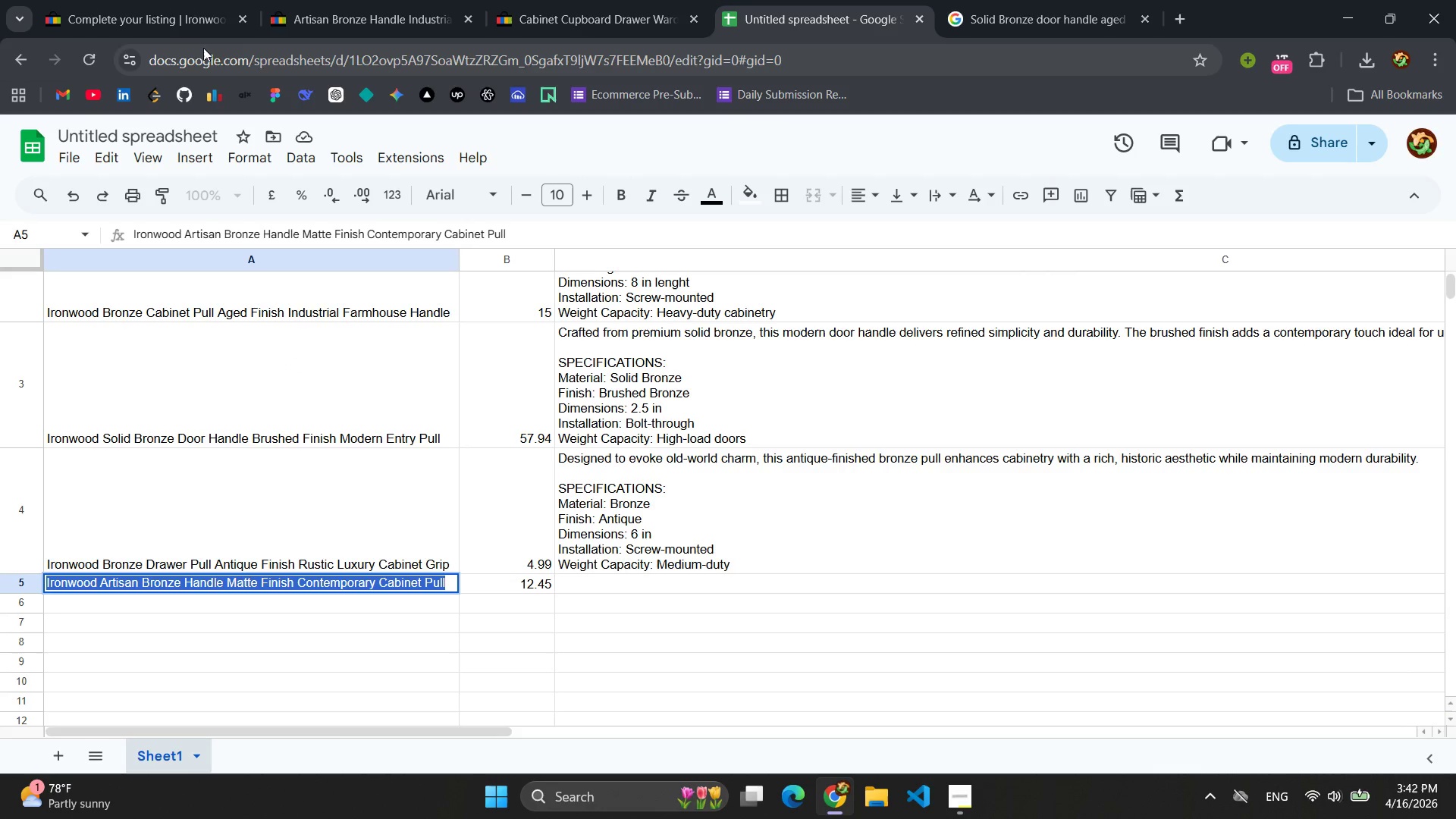 
left_click([151, 28])
 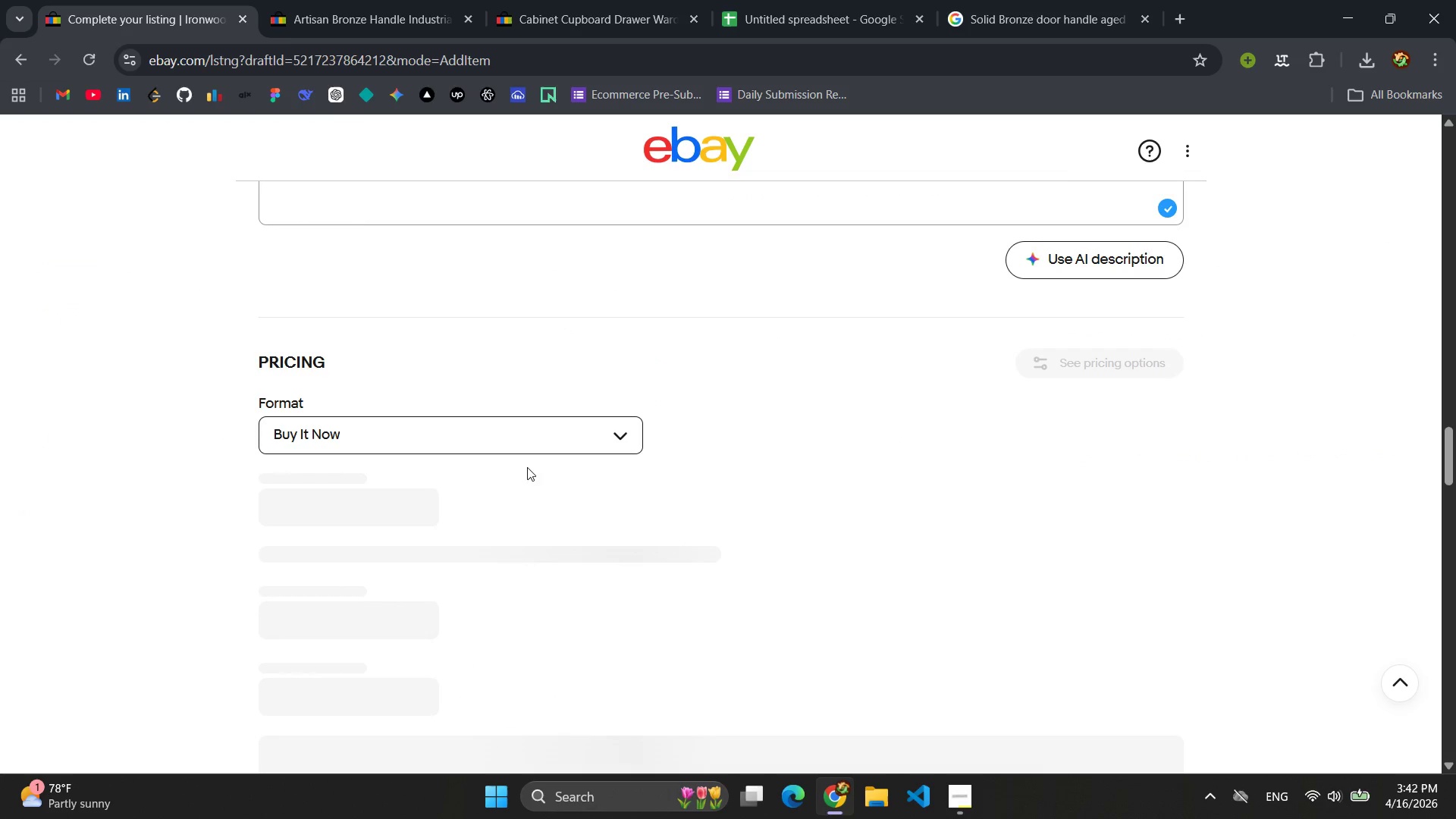 
scroll: coordinate [538, 463], scroll_direction: down, amount: 2.0
 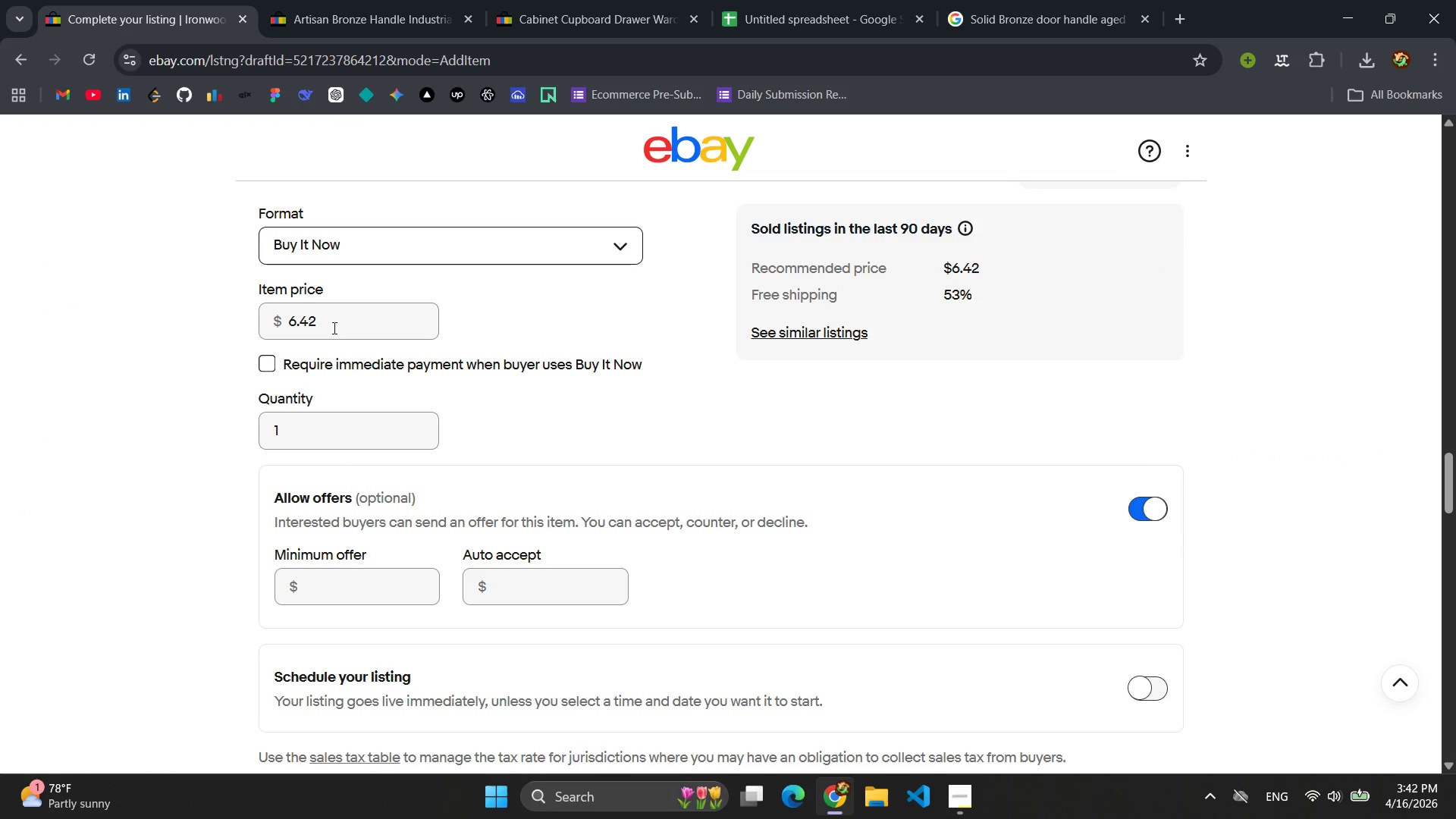 
left_click_drag(start_coordinate=[331, 321], to_coordinate=[262, 334])
 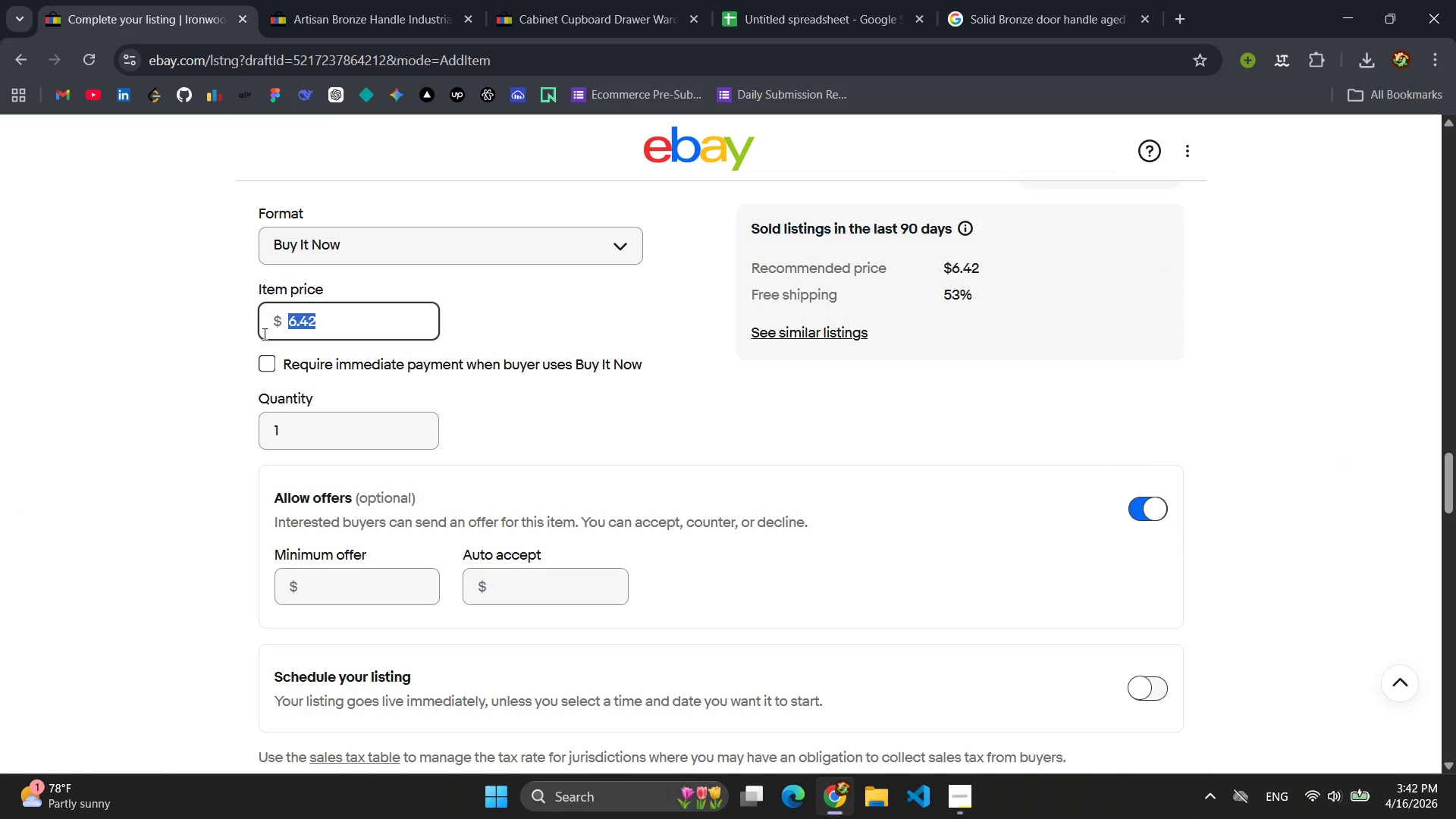 
type(12.45)
 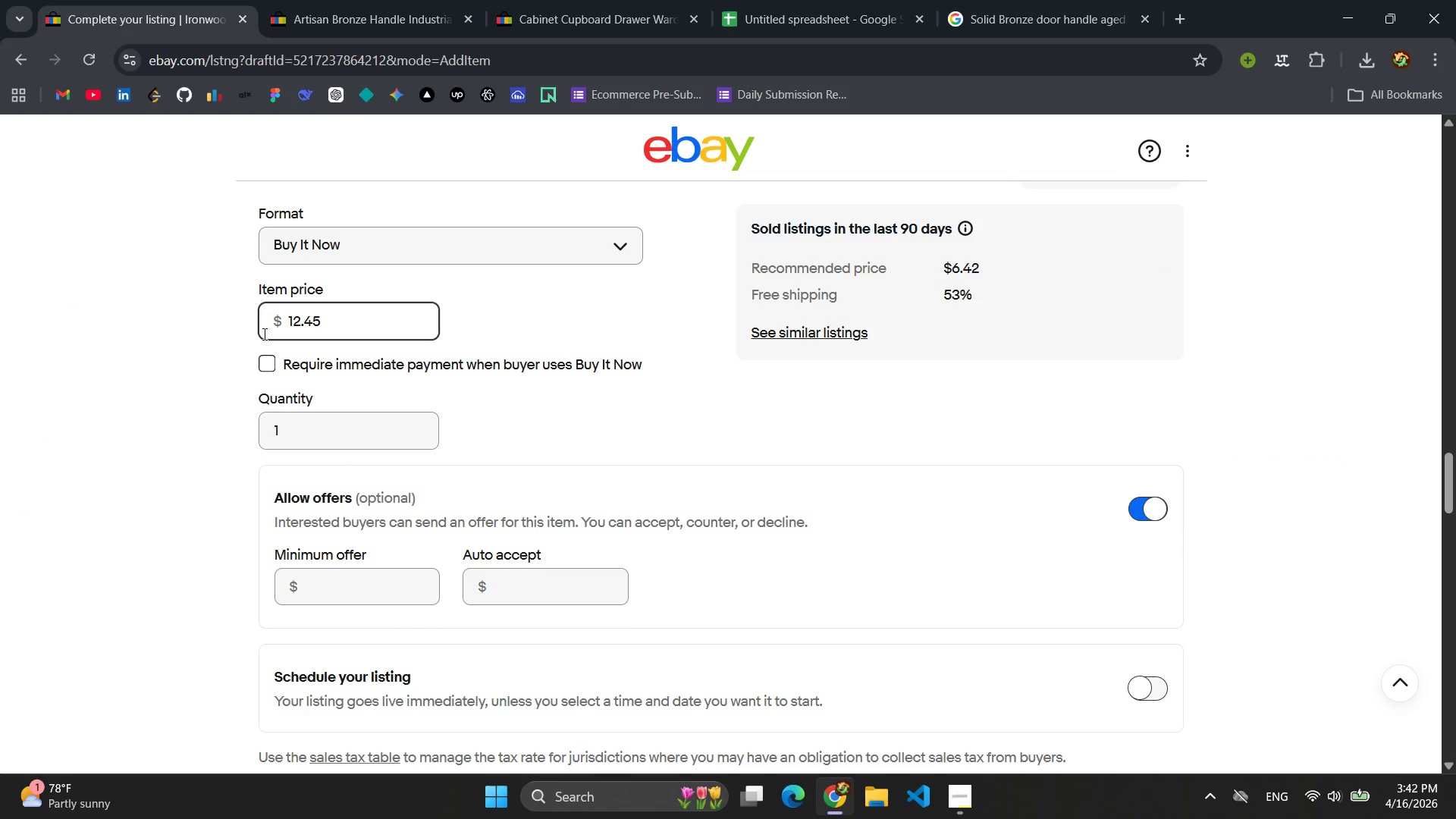 
key(Enter)
 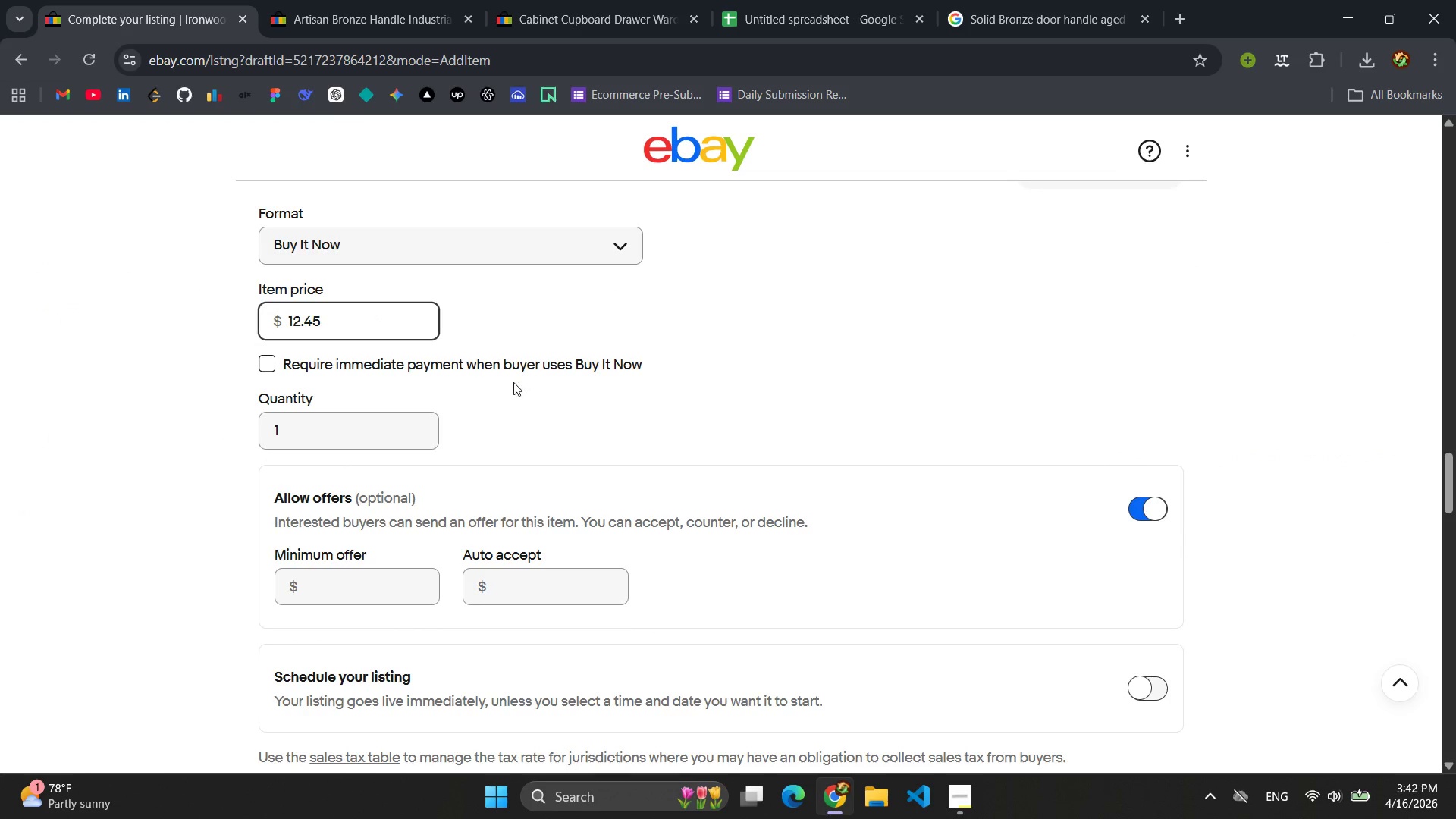 
left_click([529, 396])
 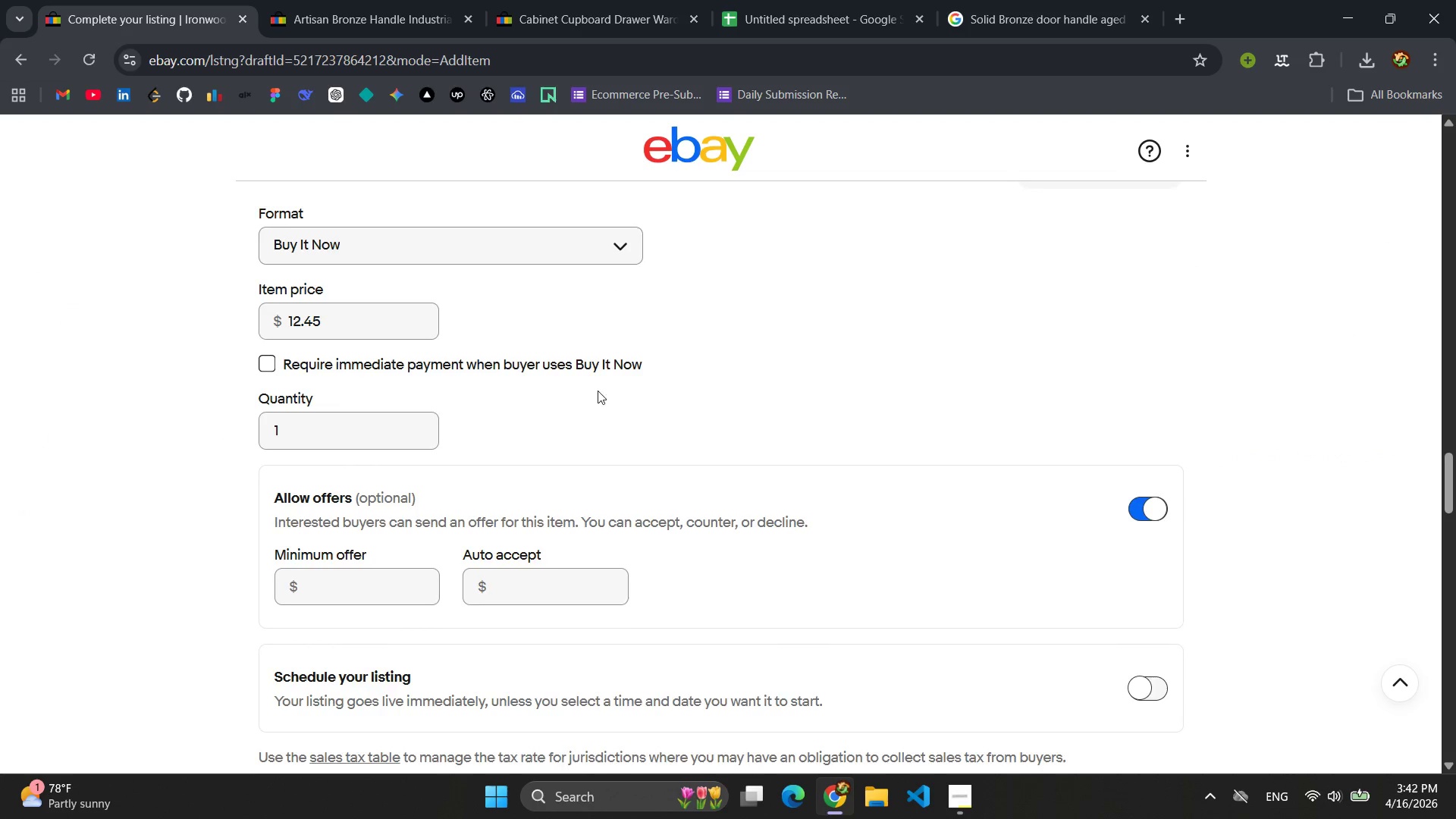 
scroll: coordinate [610, 387], scroll_direction: down, amount: 6.0
 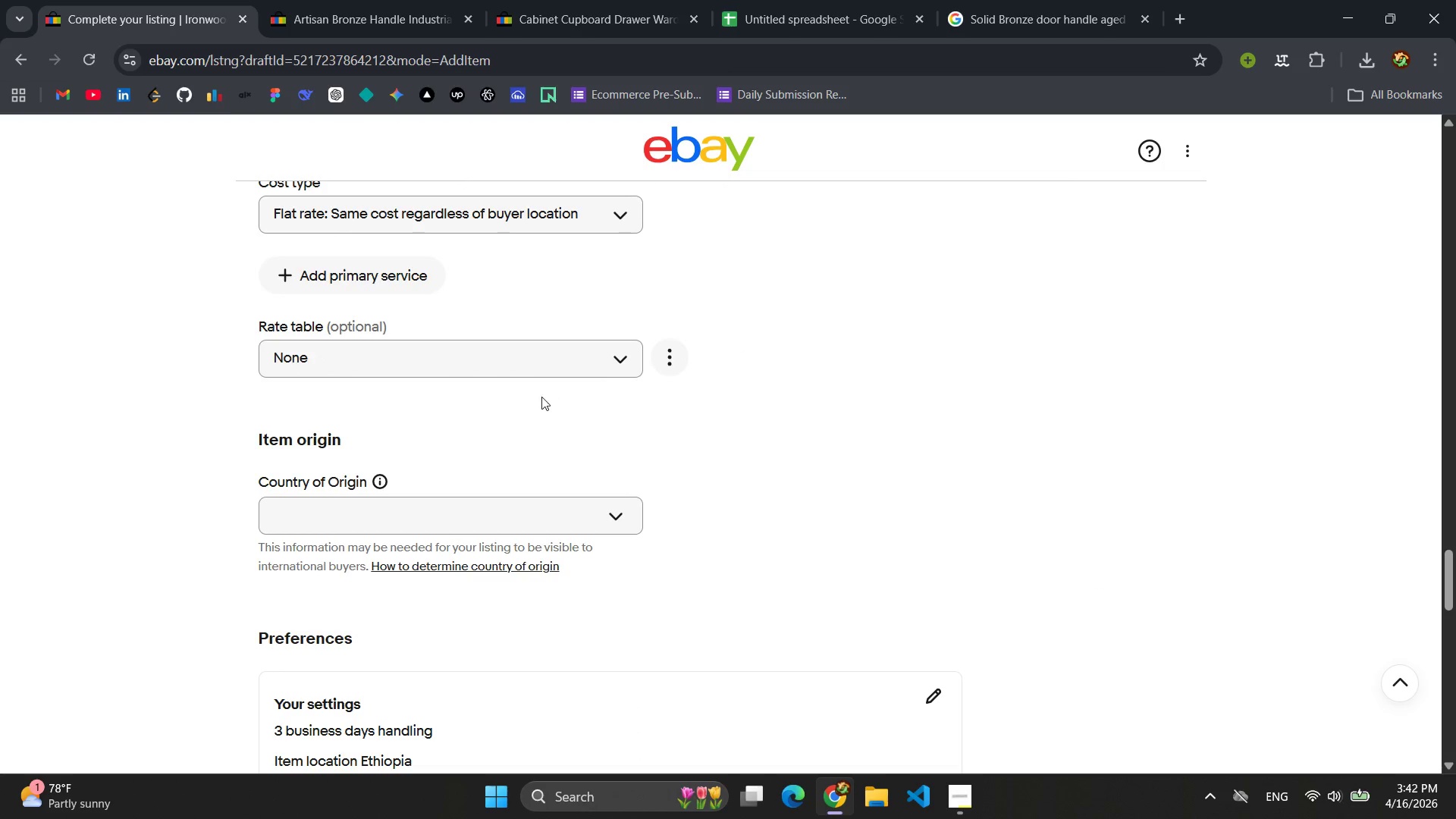 
left_click([488, 506])
 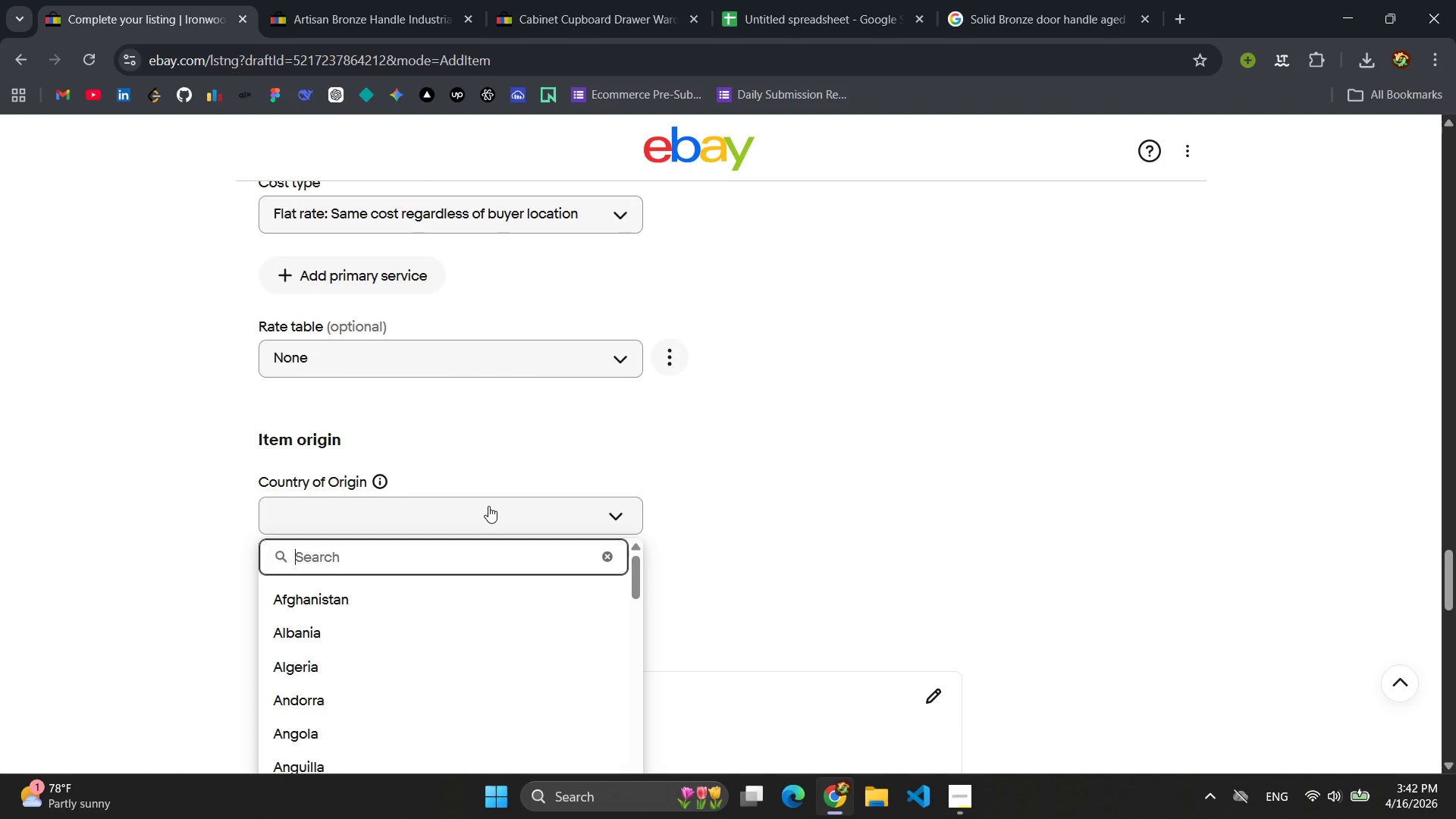 
type(Et)
 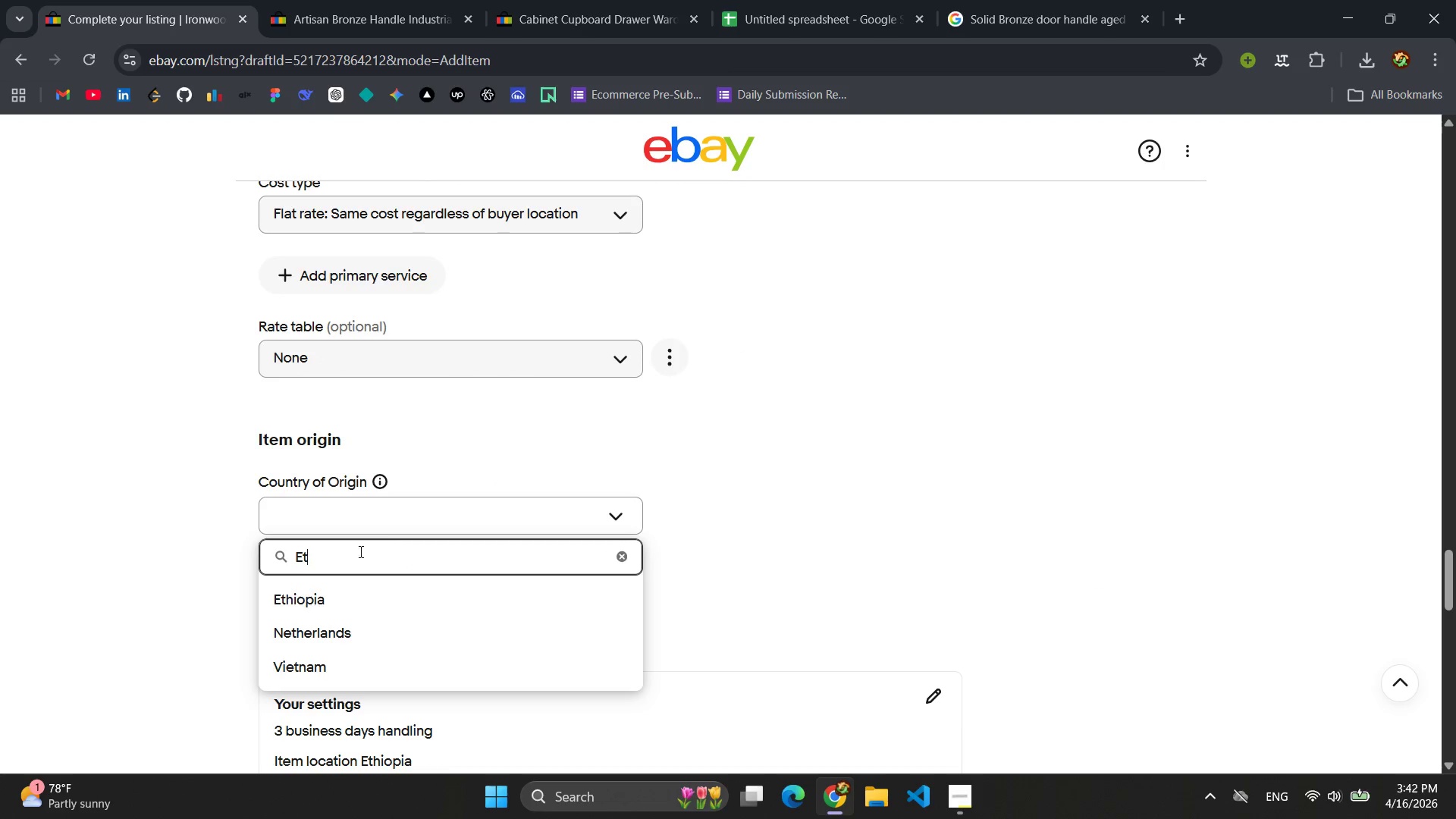 
left_click([328, 610])
 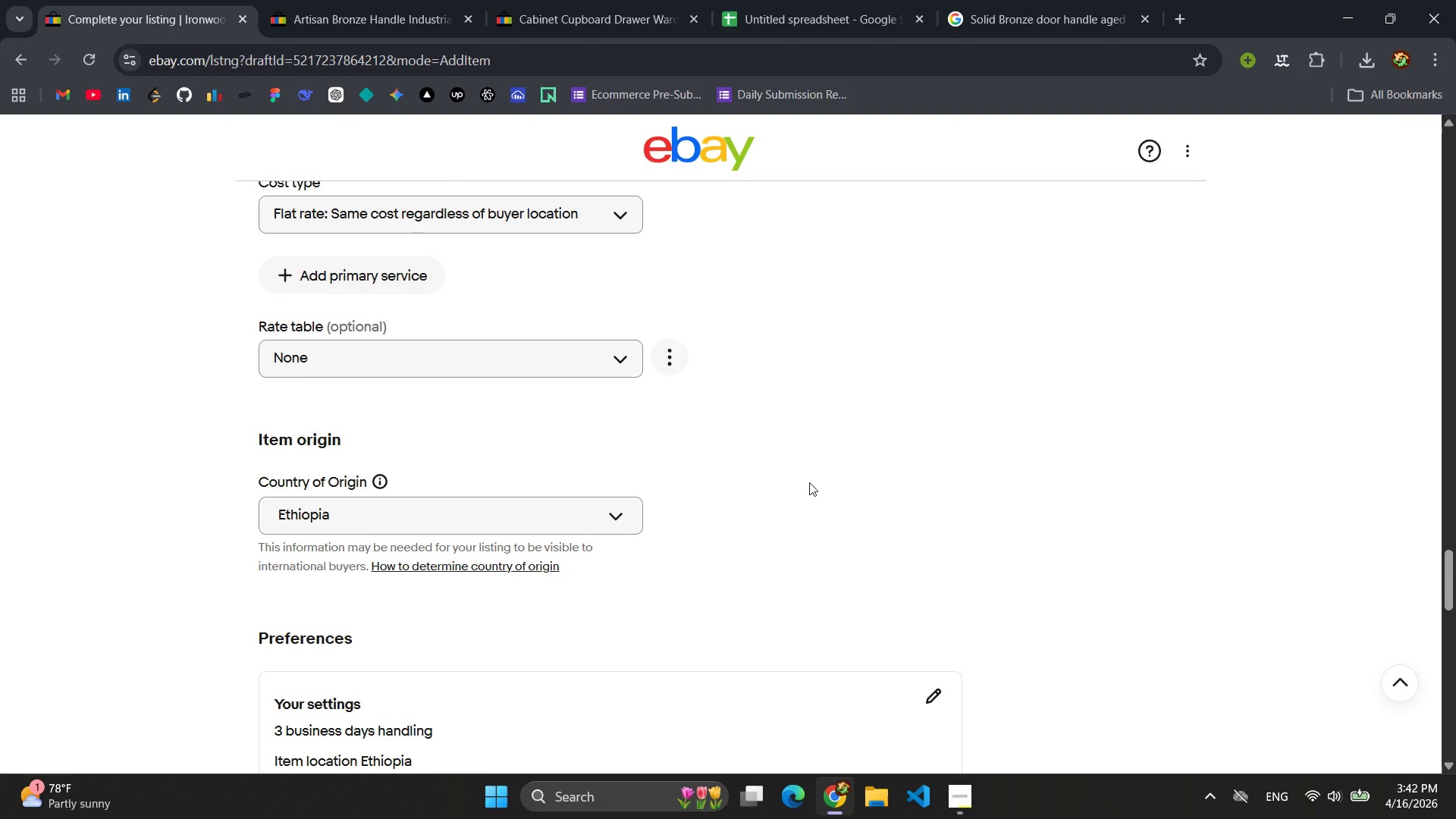 
scroll: coordinate [858, 473], scroll_direction: down, amount: 16.0
 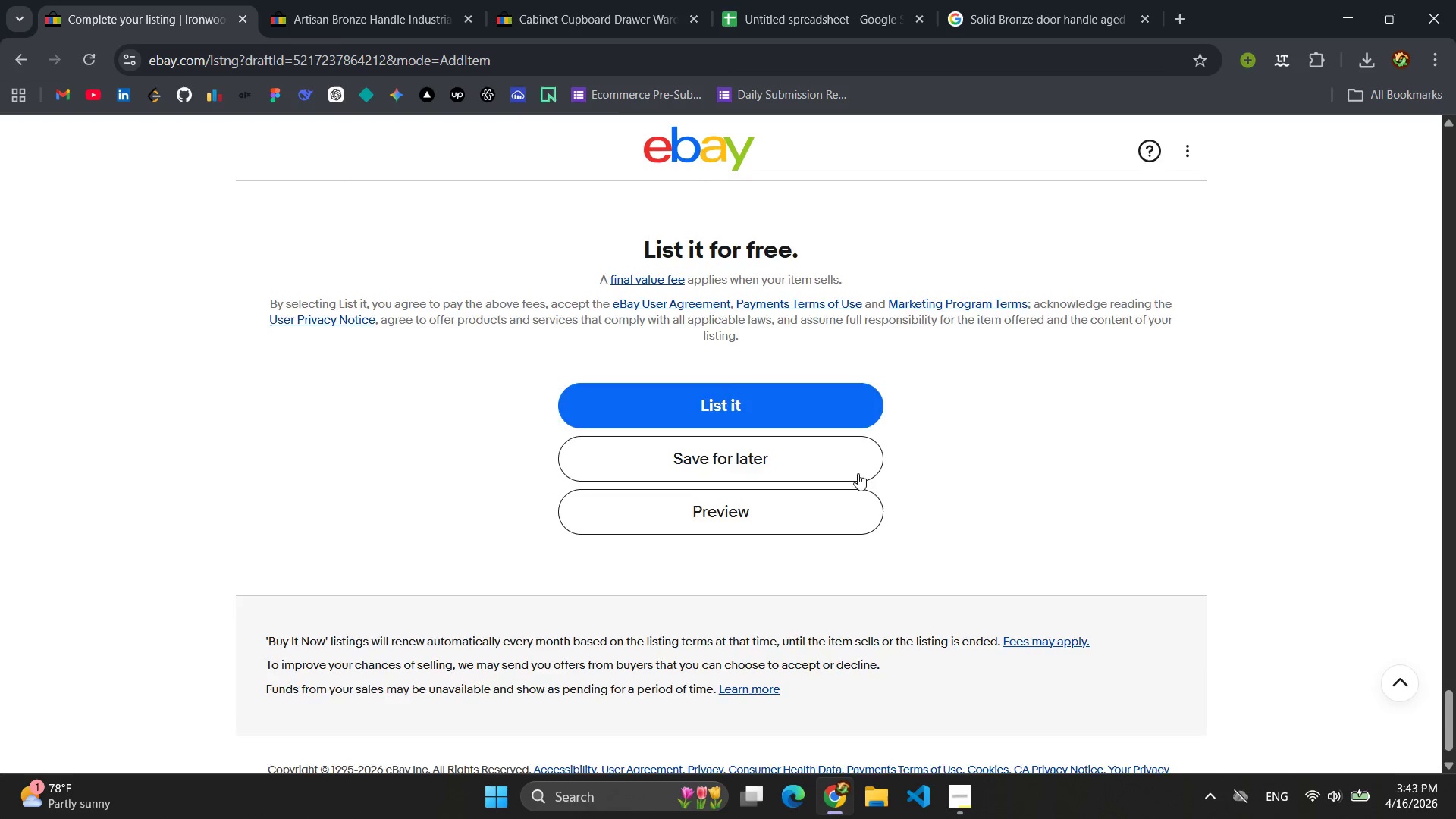 
scroll: coordinate [858, 473], scroll_direction: up, amount: 33.0
 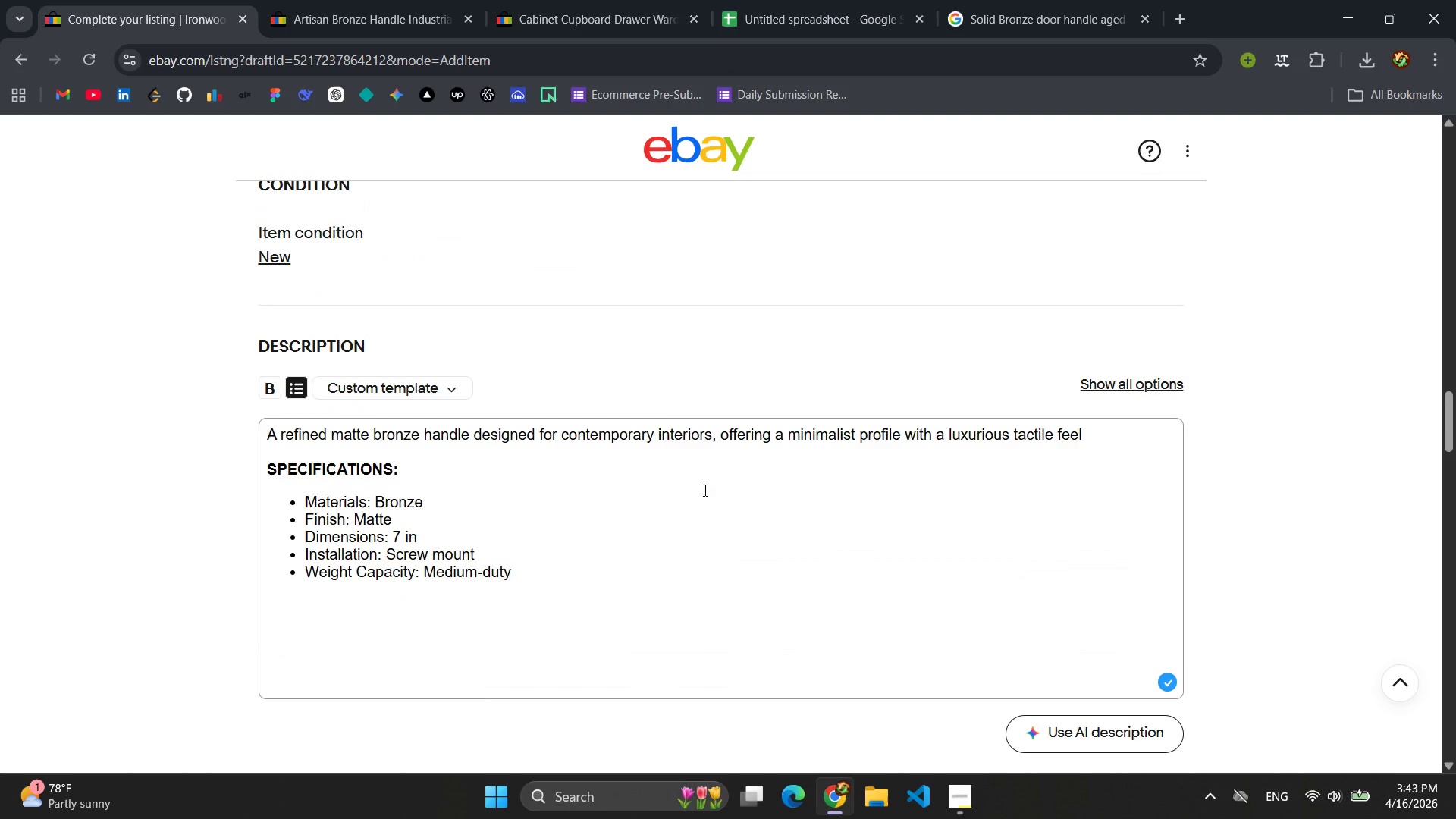 
left_click([678, 497])
 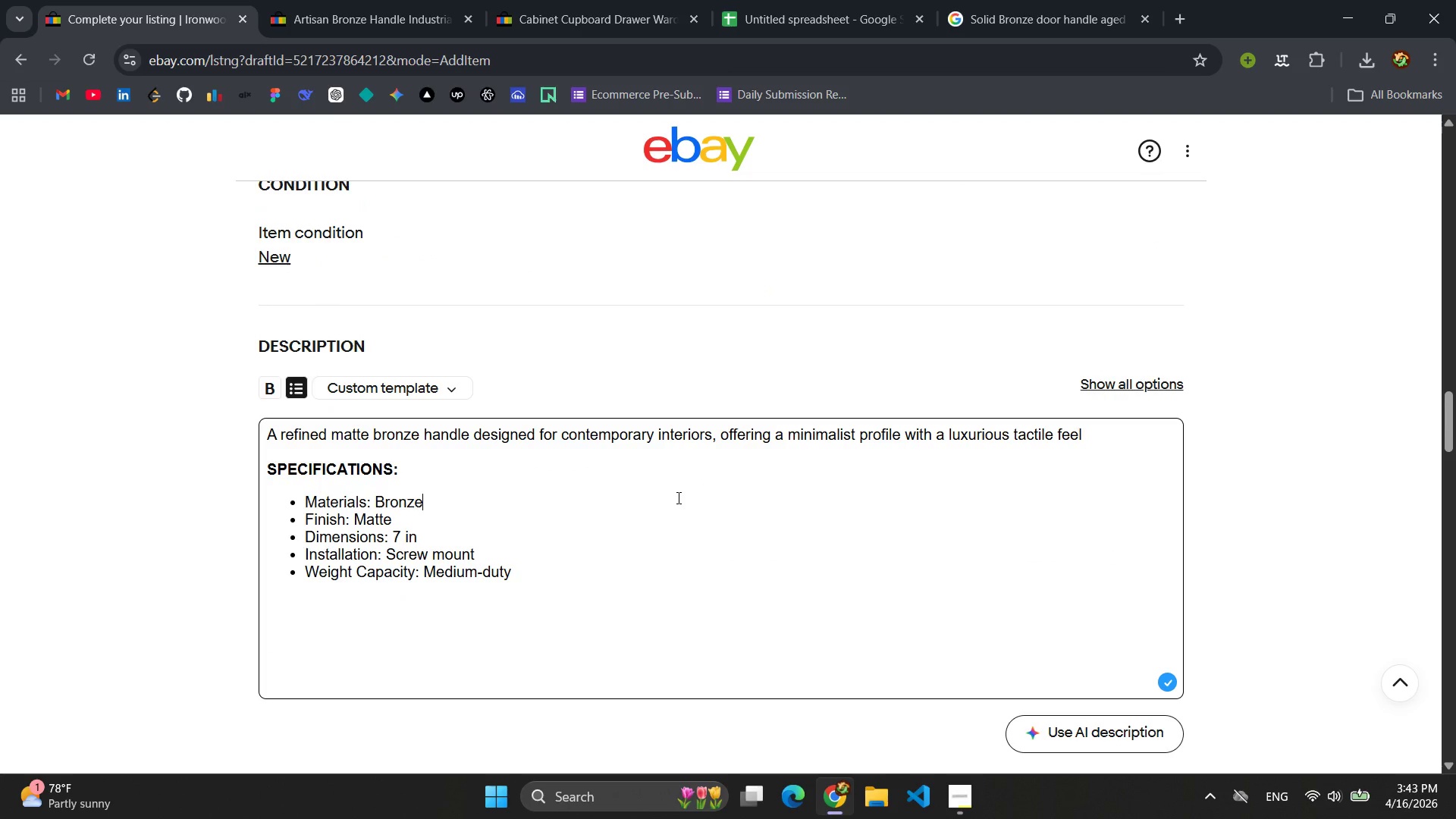 
key(Control+A)
 